 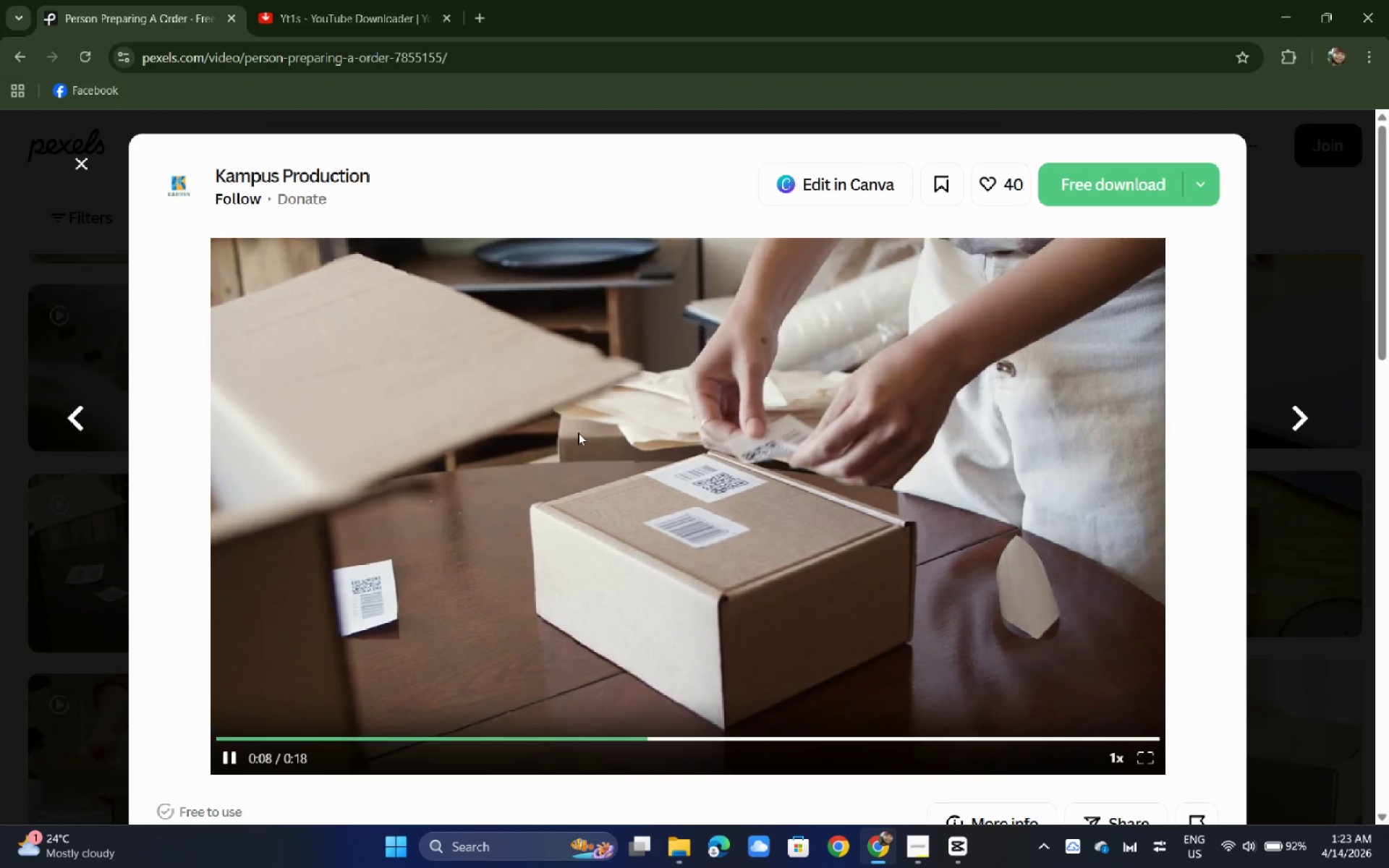 
left_click([578, 433])
 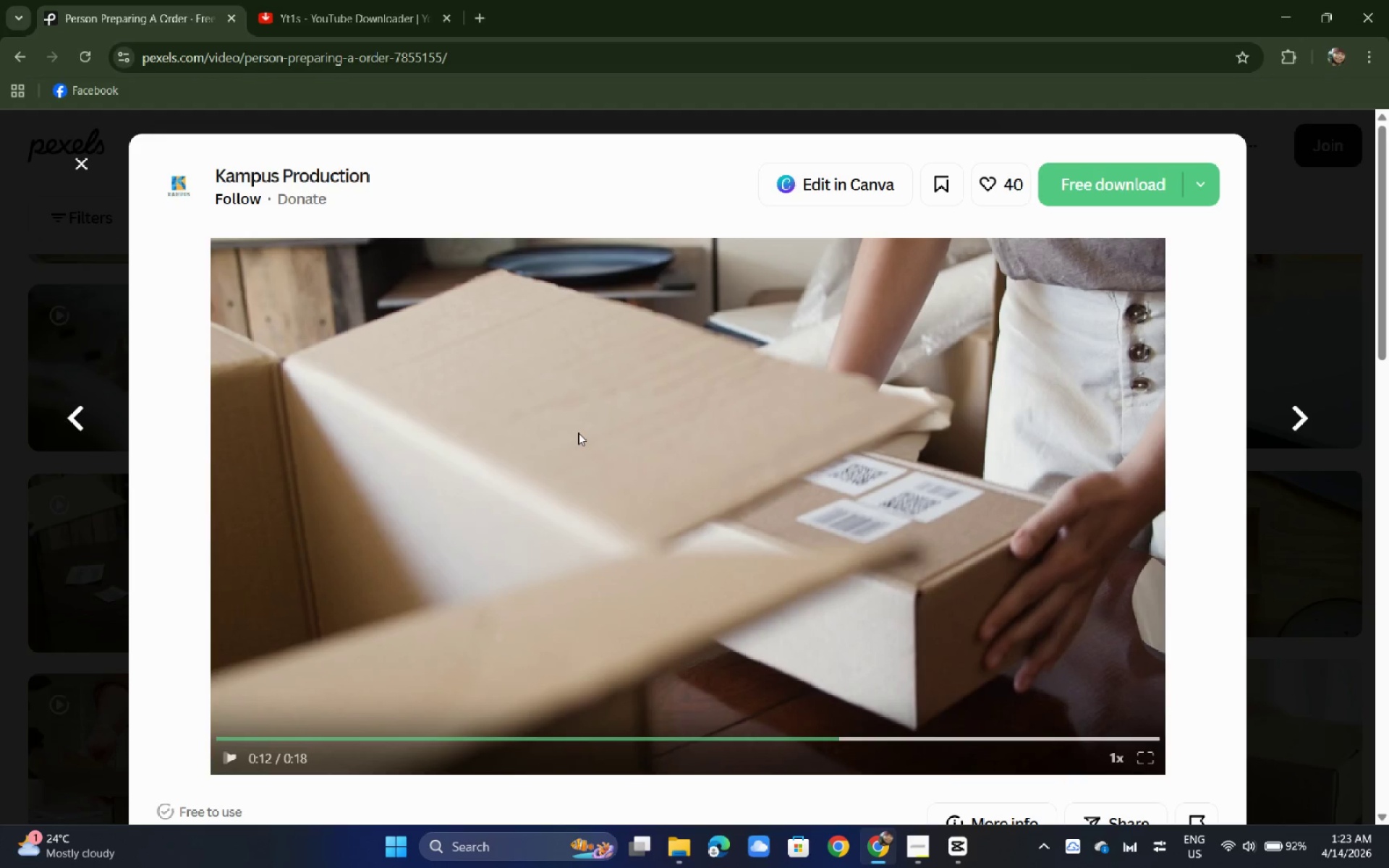 
scroll: coordinate [0, 411], scroll_direction: down, amount: 6.0
 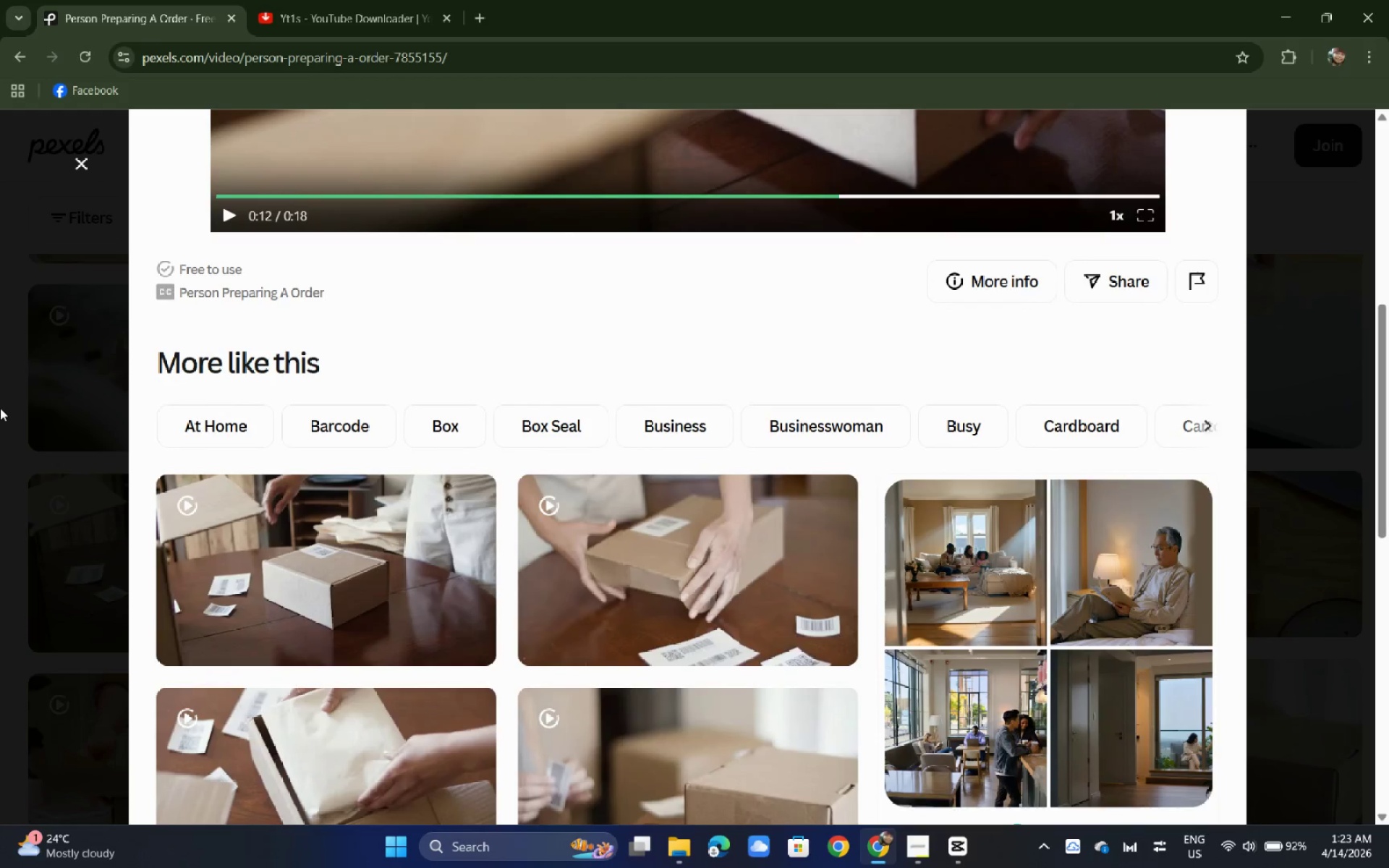 
left_click([0, 401])
 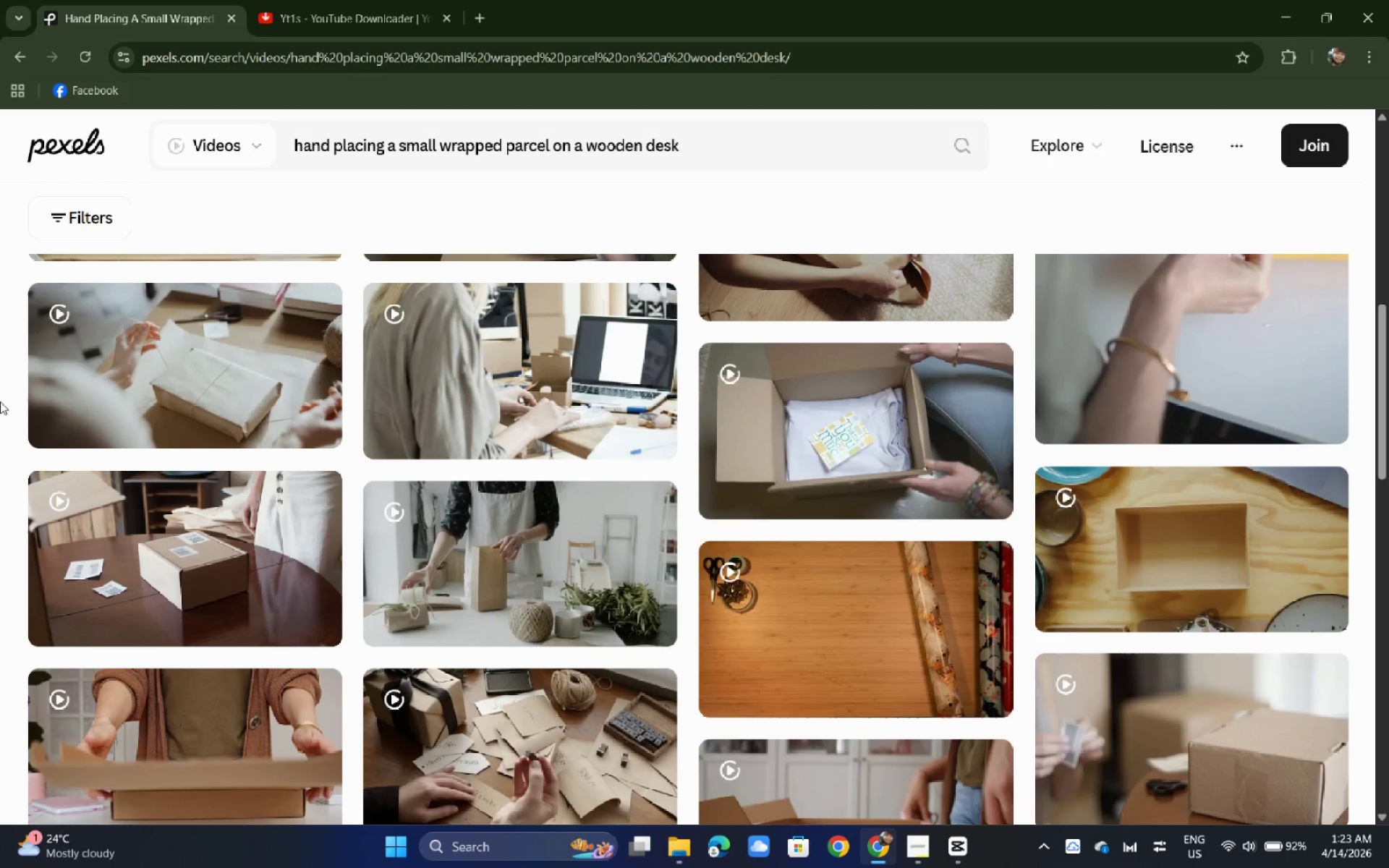 
scroll: coordinate [0, 401], scroll_direction: down, amount: 2.0
 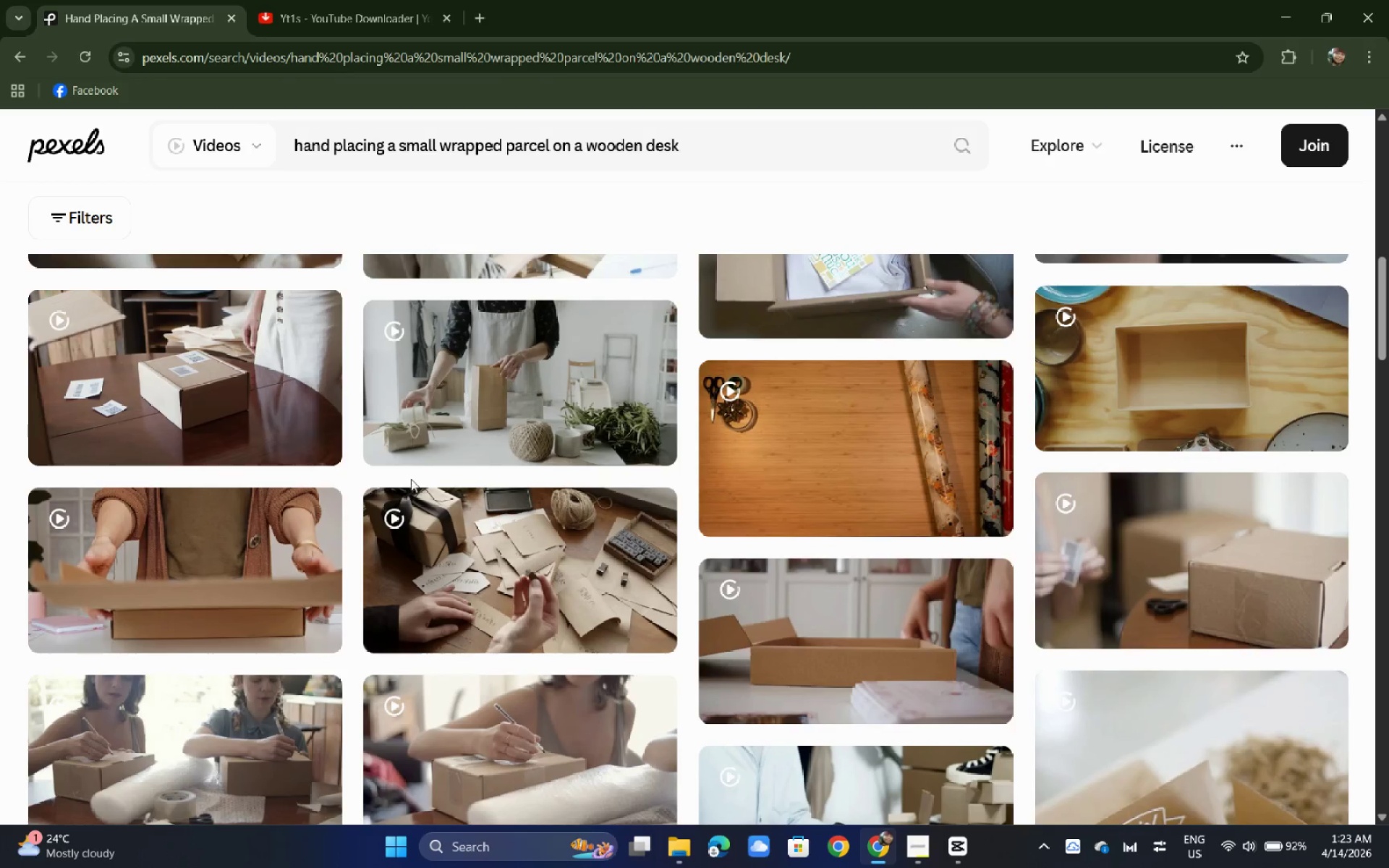 
left_click([1148, 552])
 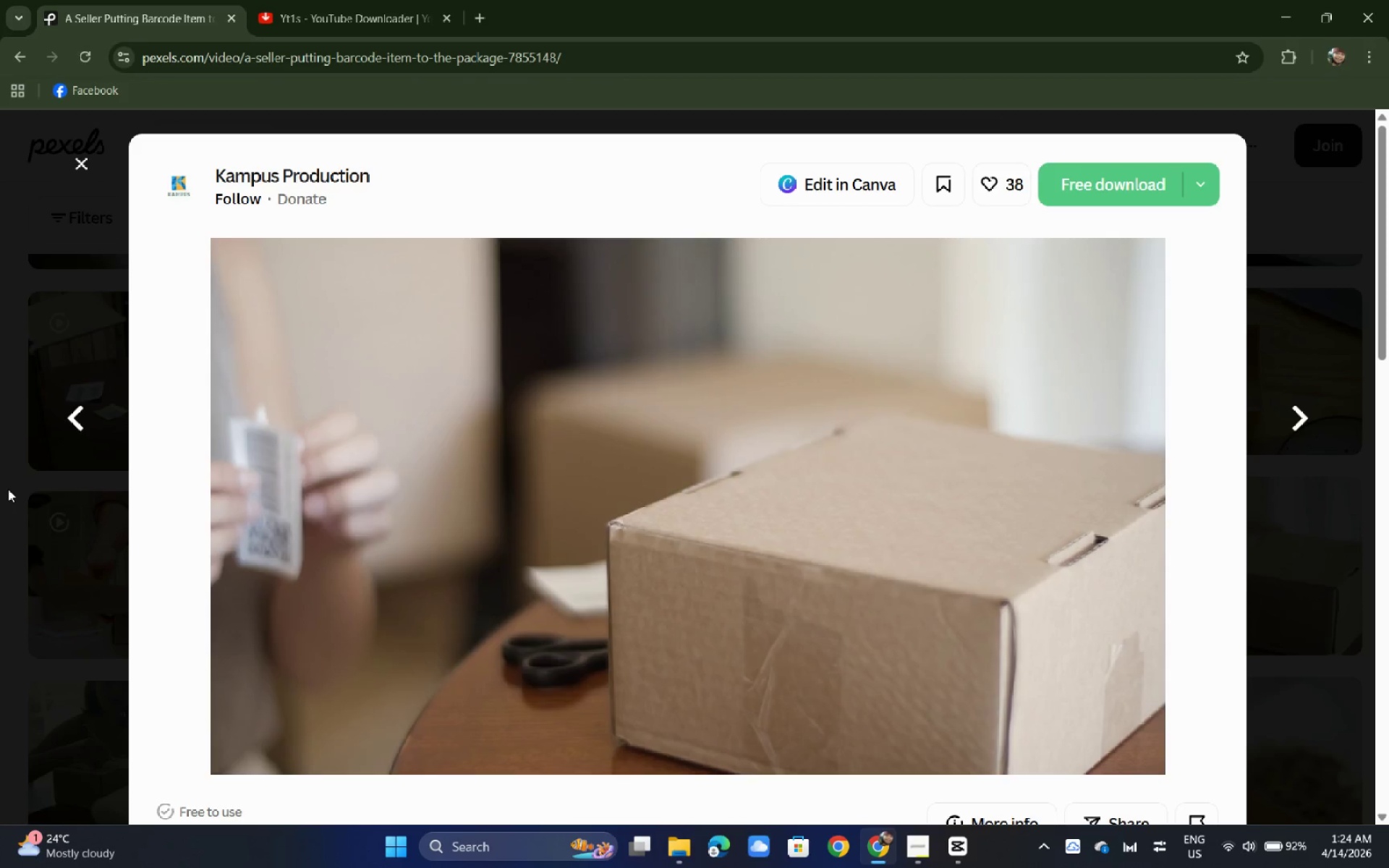 
wait(6.91)
 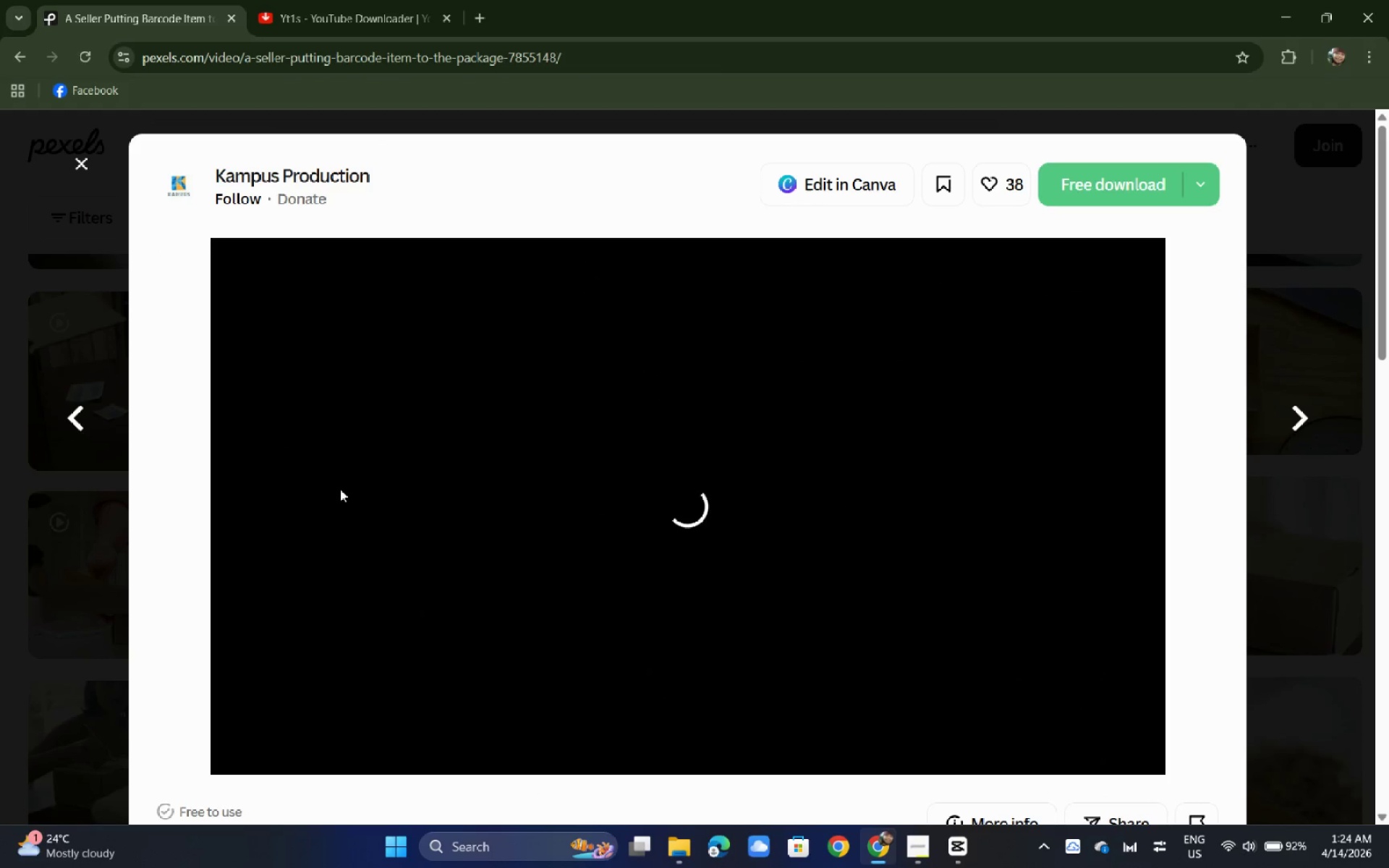 
left_click([0, 485])
 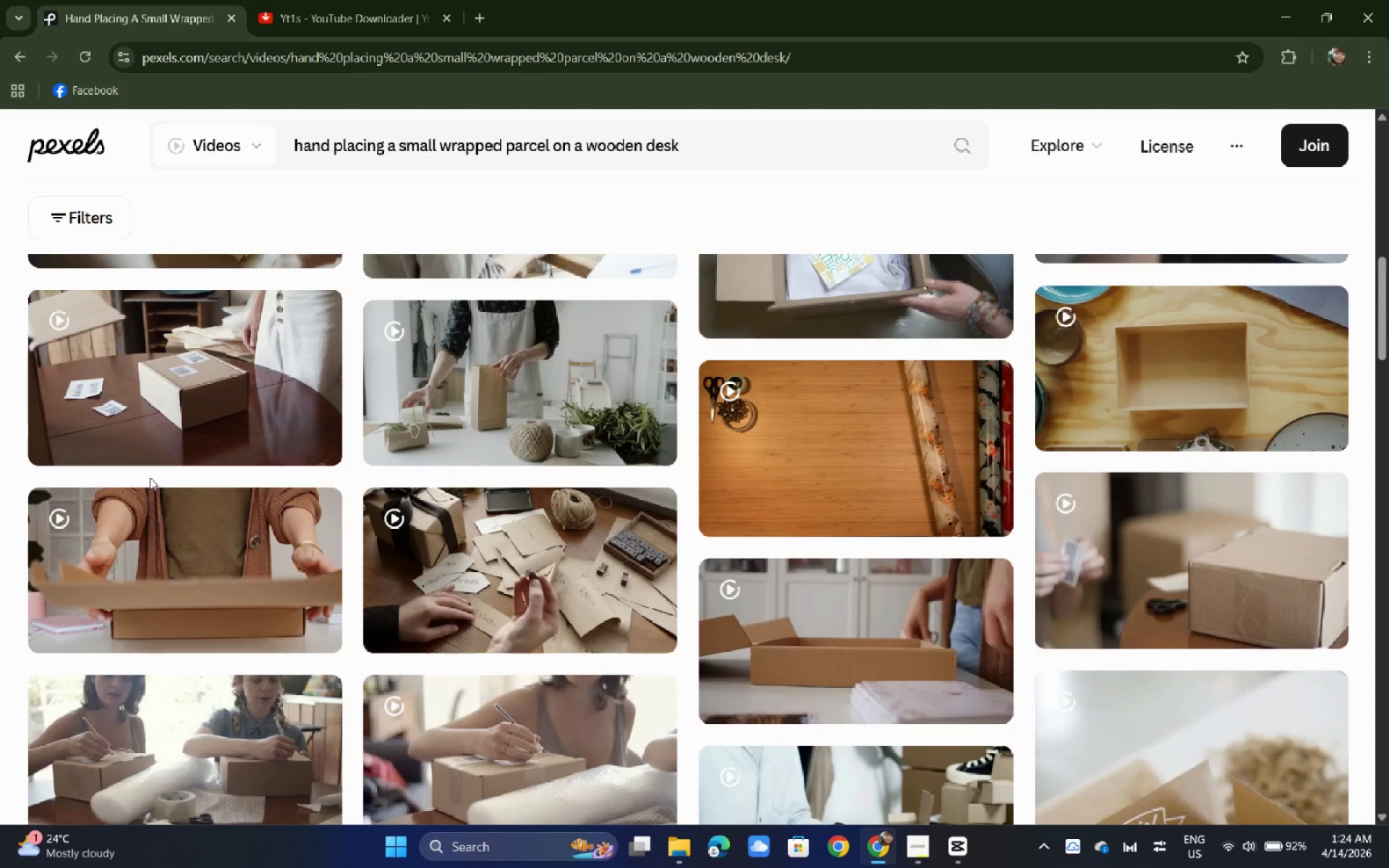 
scroll: coordinate [742, 139], scroll_direction: down, amount: 3.0
 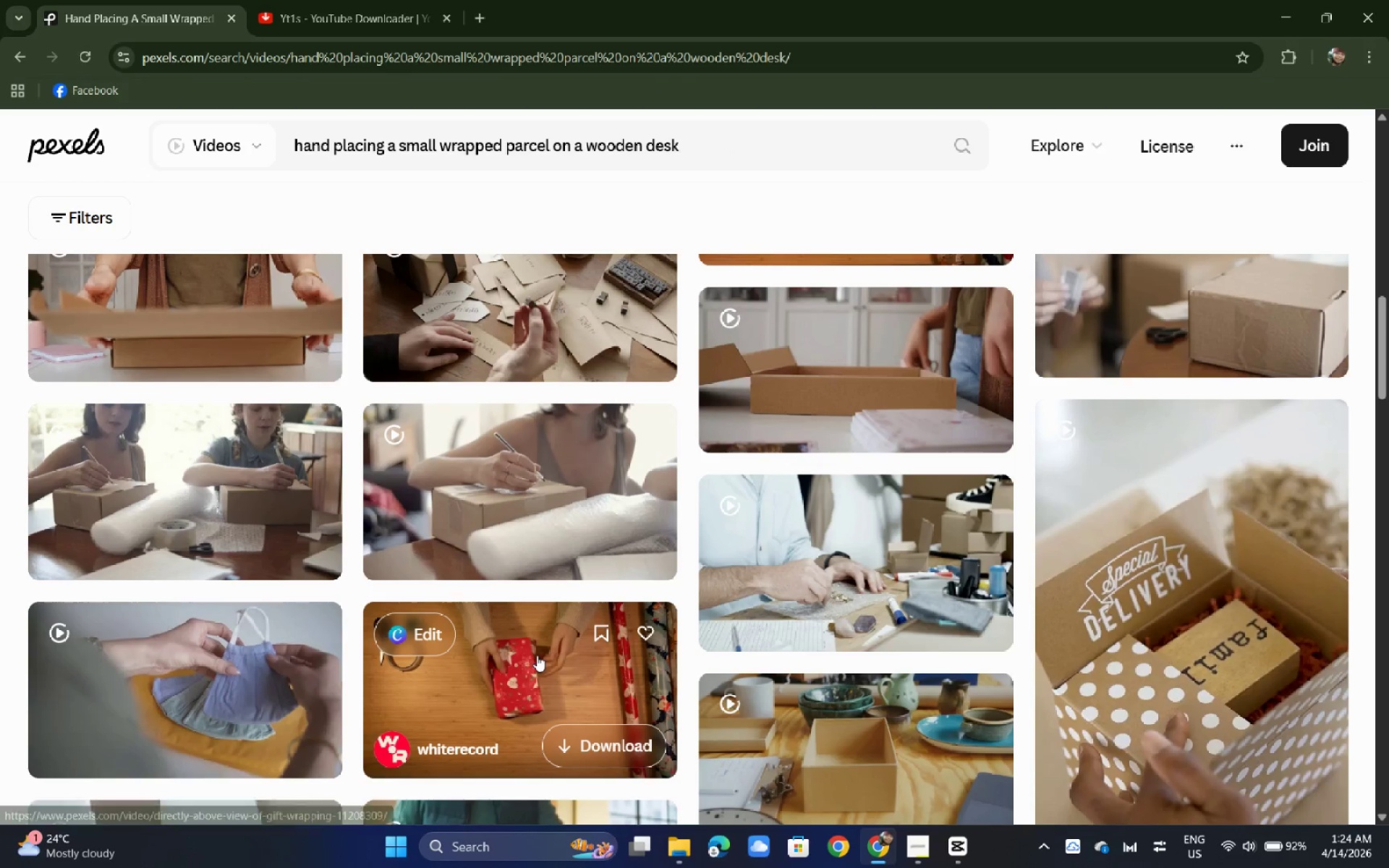 
left_click([520, 655])
 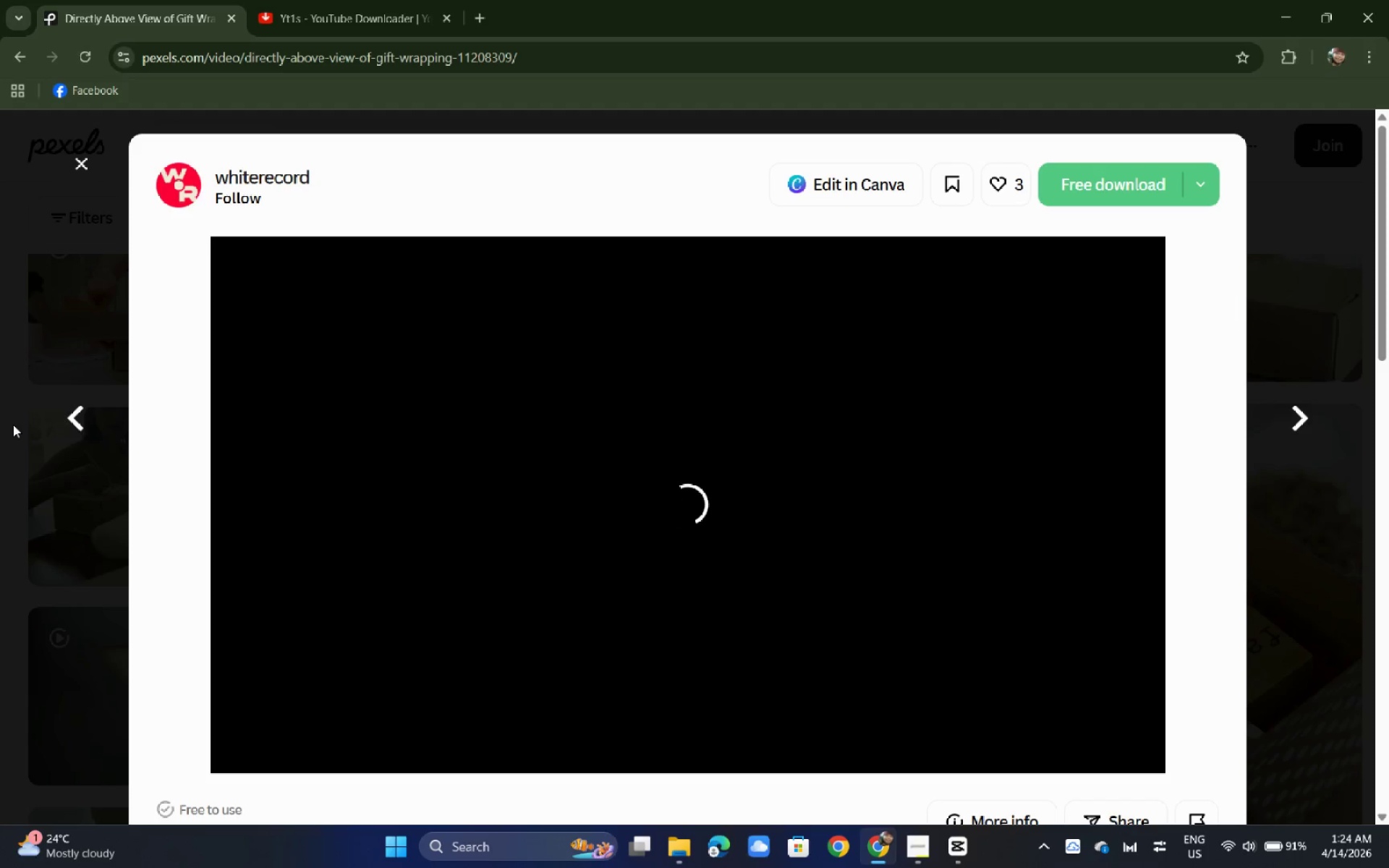 
wait(9.58)
 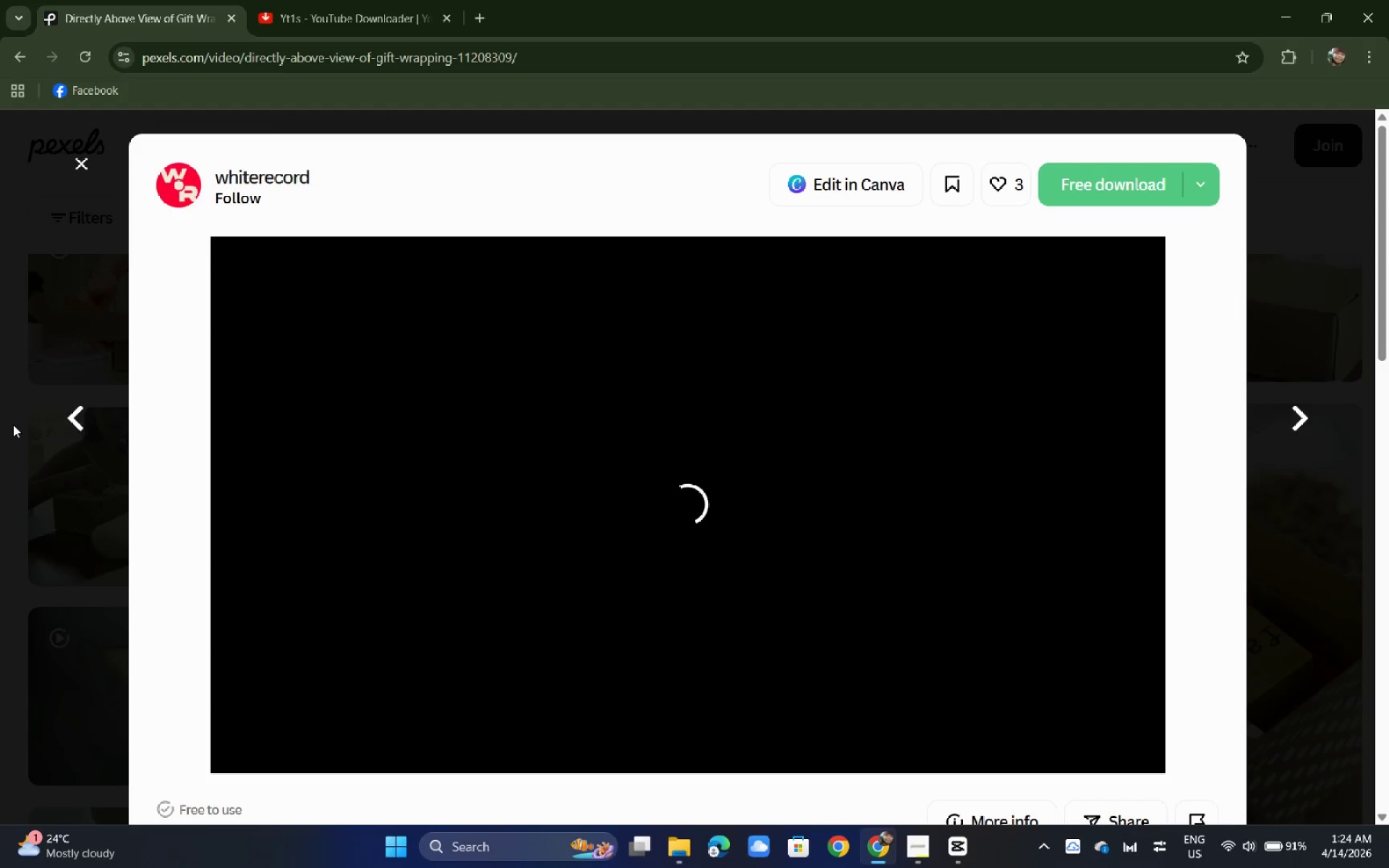 
left_click([0, 436])
 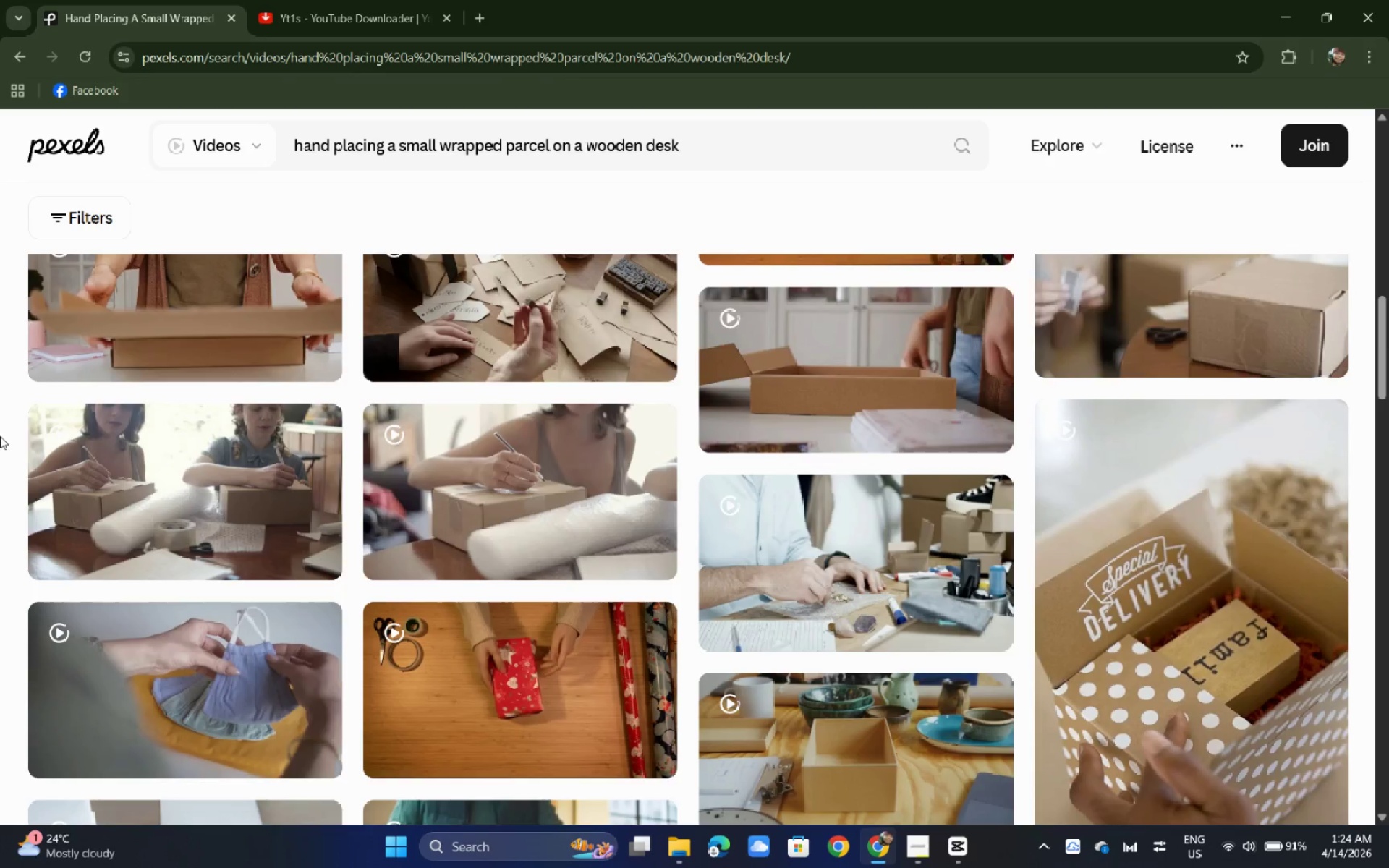 
scroll: coordinate [62, 437], scroll_direction: down, amount: 9.0
 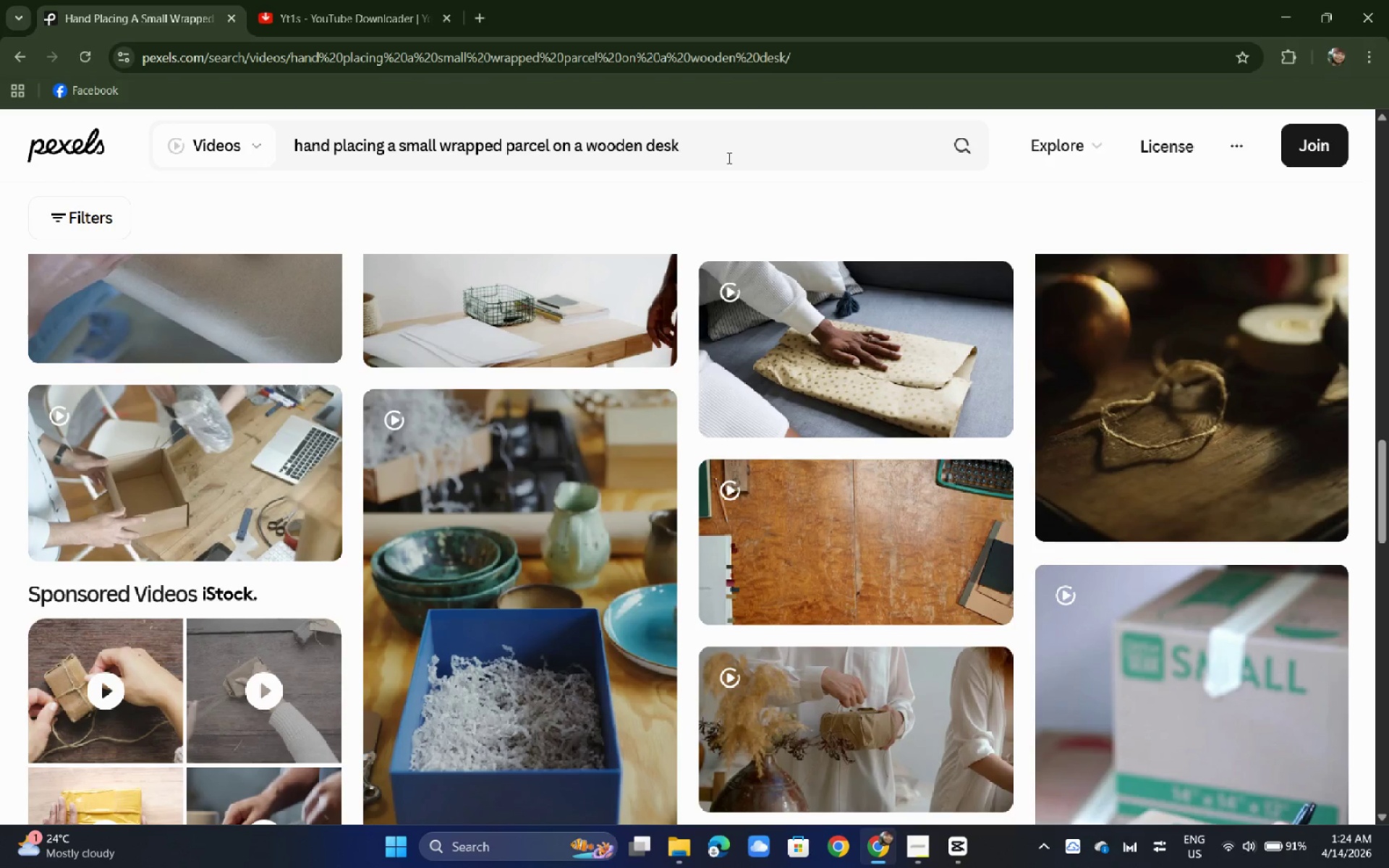 
scroll: coordinate [224, 399], scroll_direction: up, amount: 13.0
 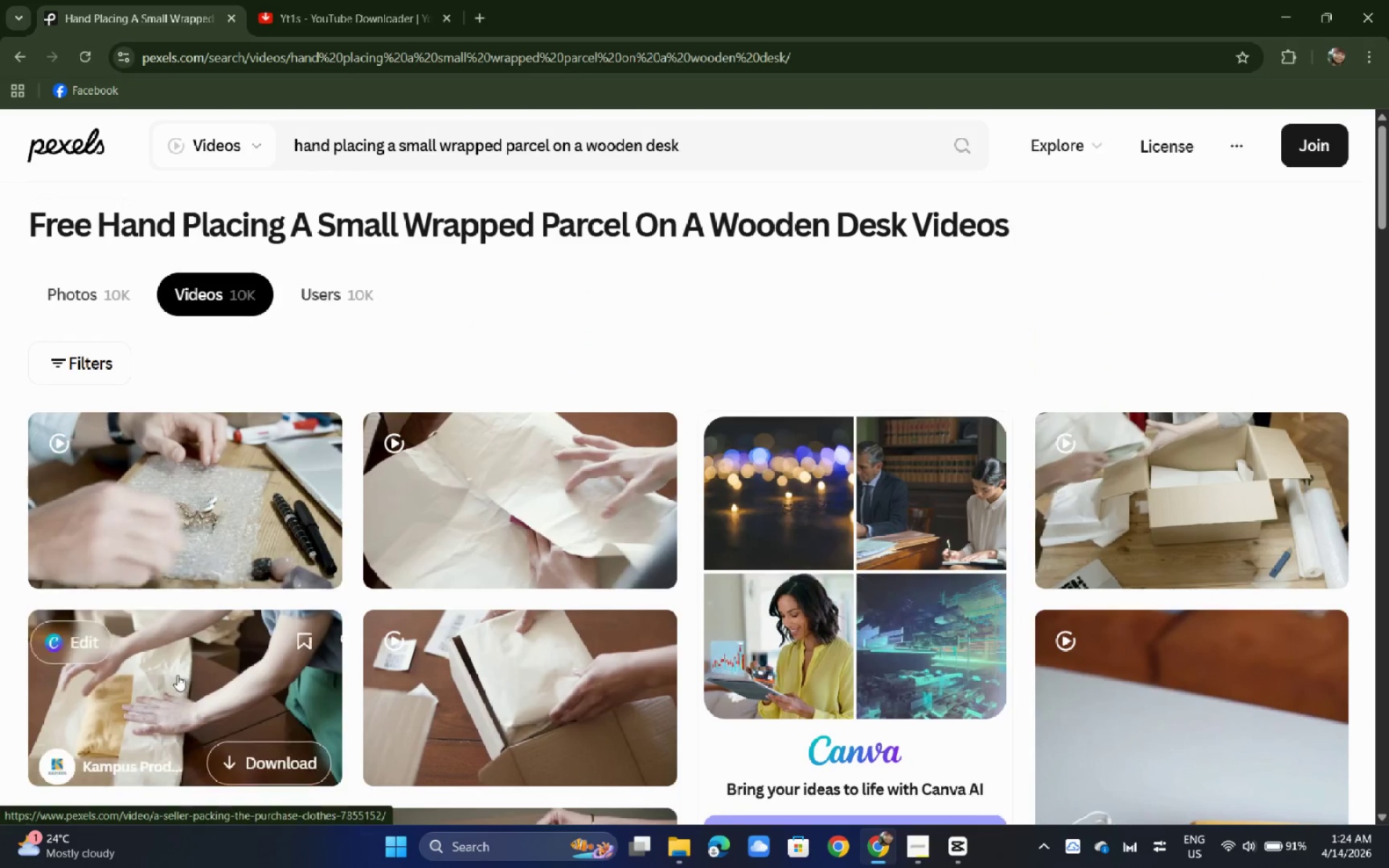 
left_click([177, 675])
 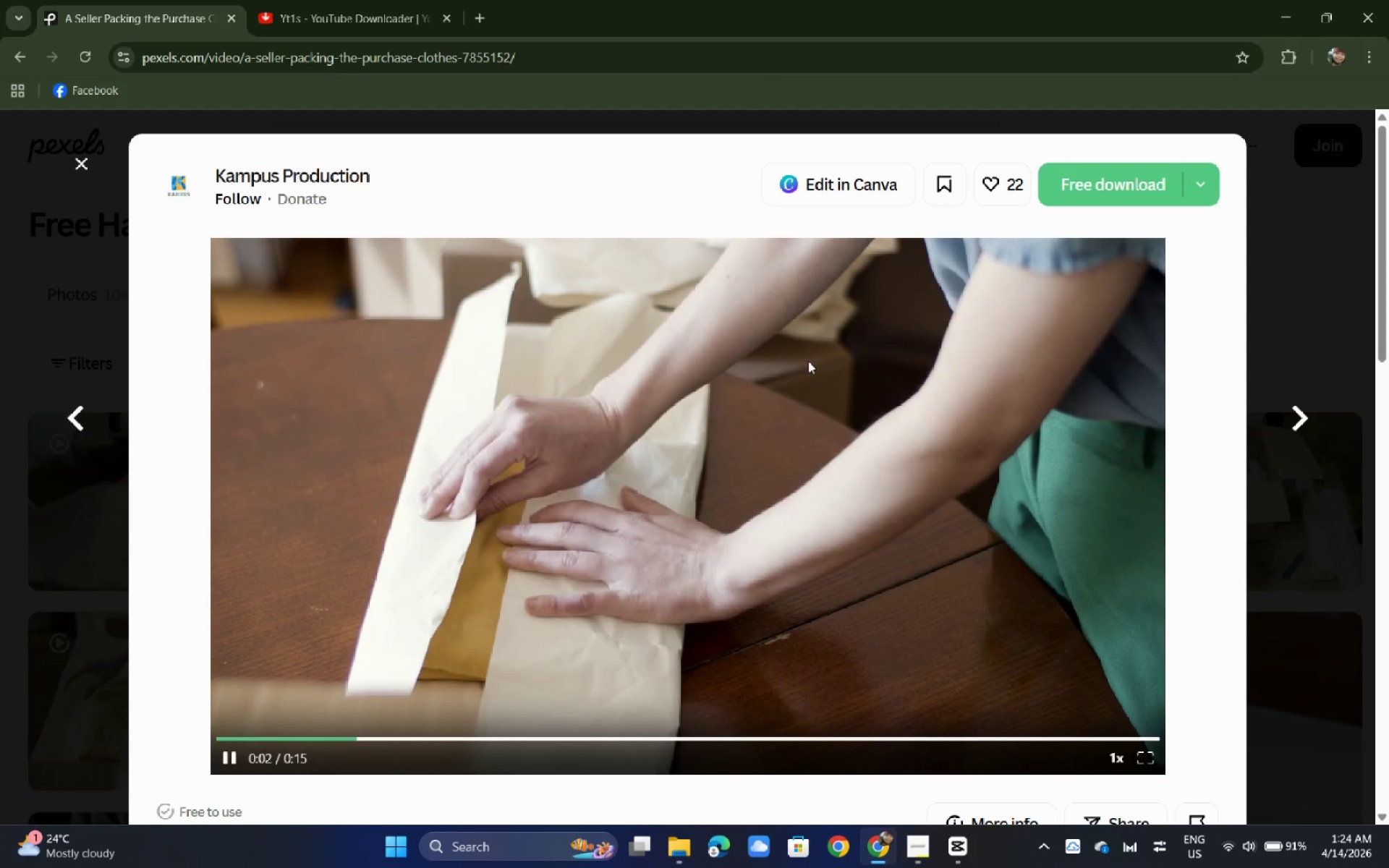 
wait(5.12)
 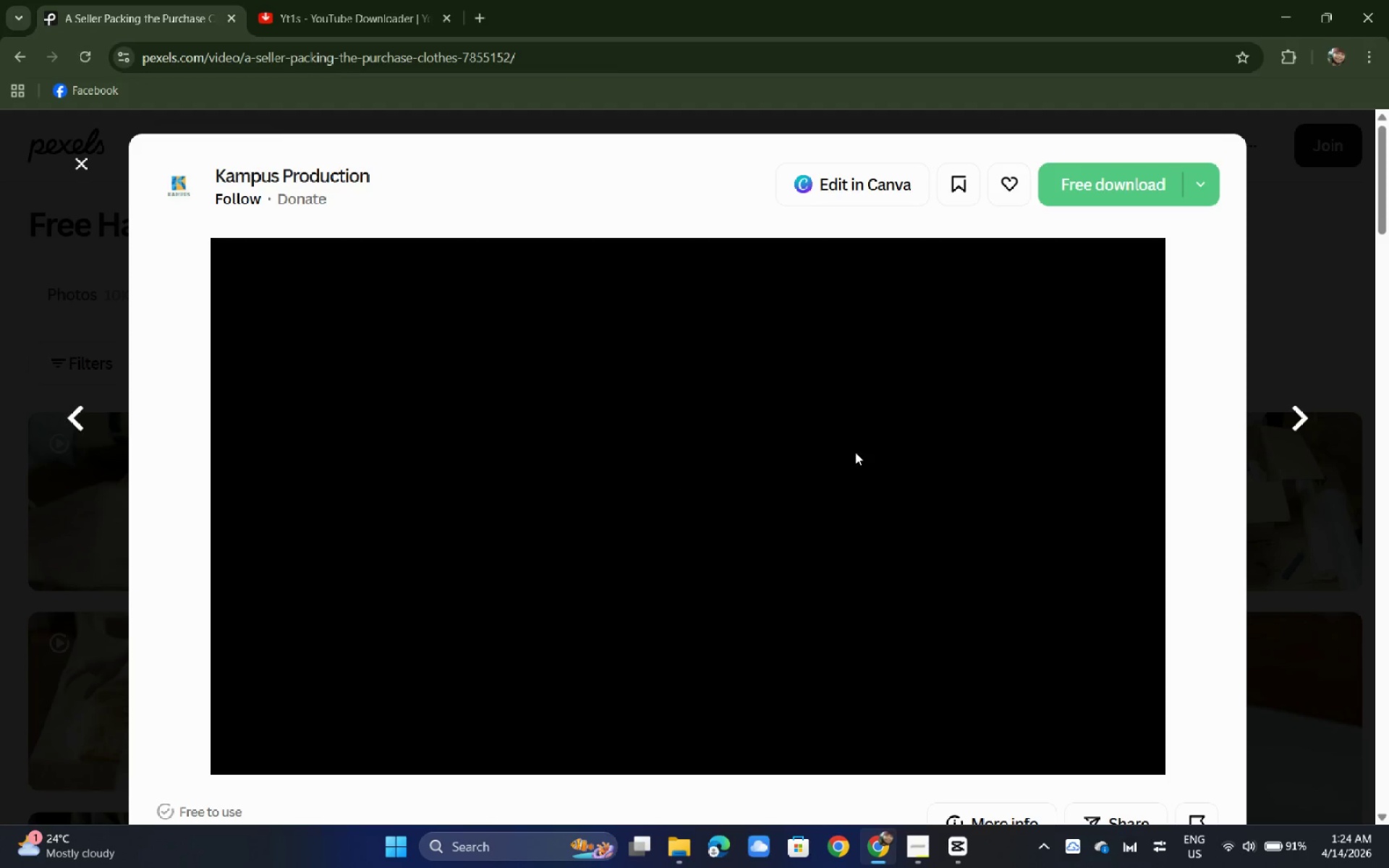 
left_click([35, 467])
 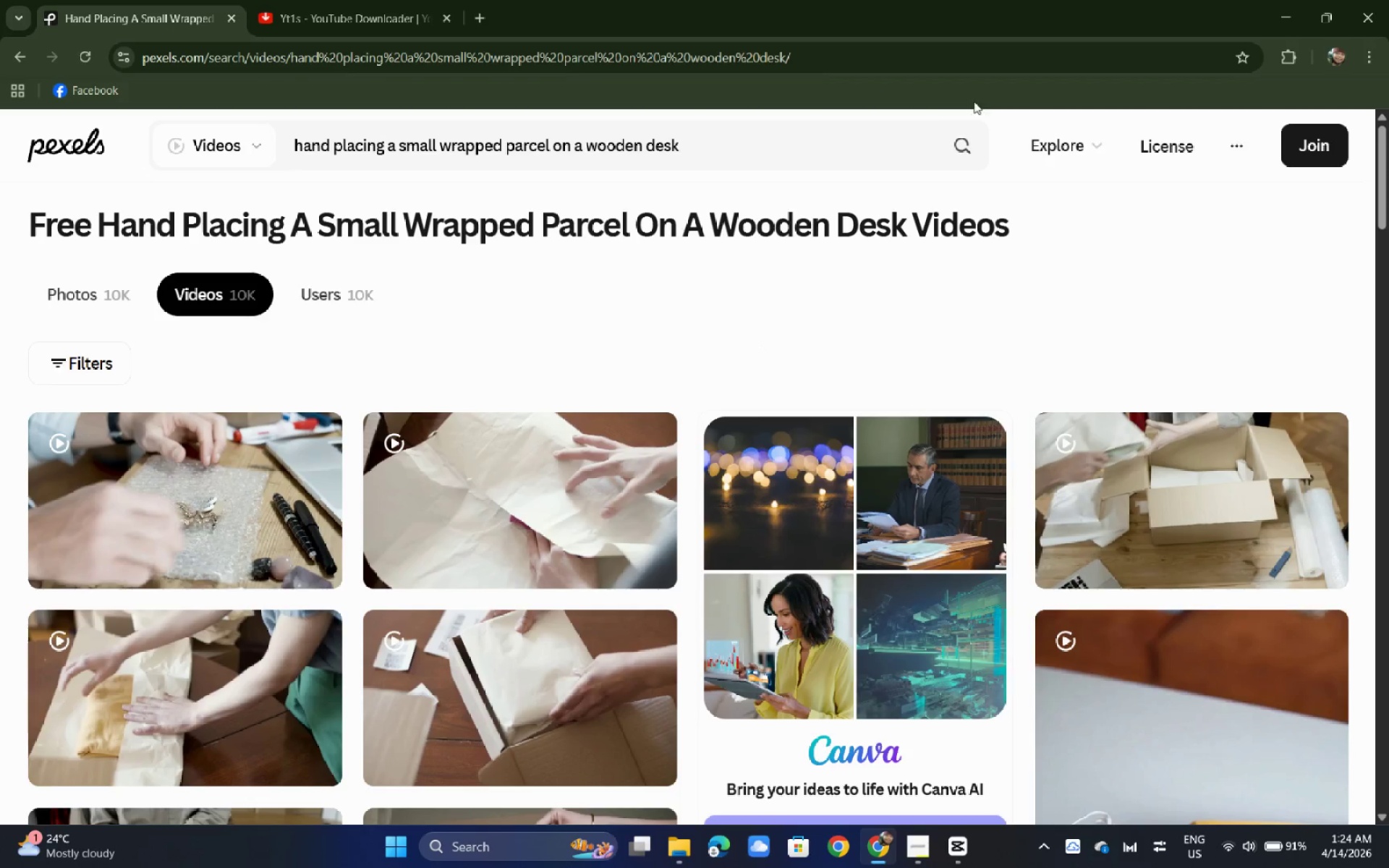 
left_click_drag(start_coordinate=[797, 145], to_coordinate=[310, 131])
 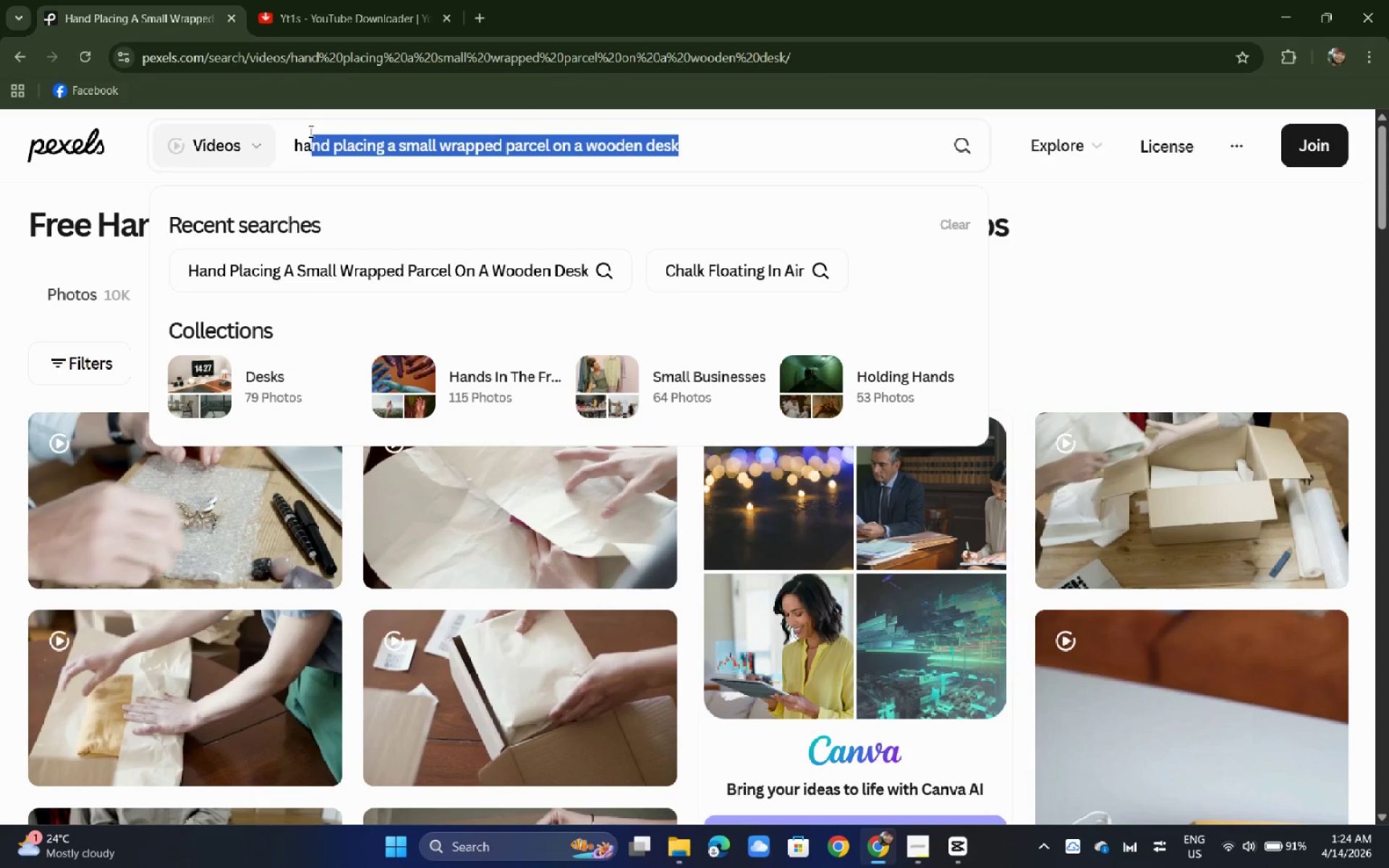 
key(Backspace)
key(Backspace)
key(Backspace)
type(hand placing a paer)
key(Backspace)
key(Backspace)
type(rce)
key(Backspace)
type(el on desk)
 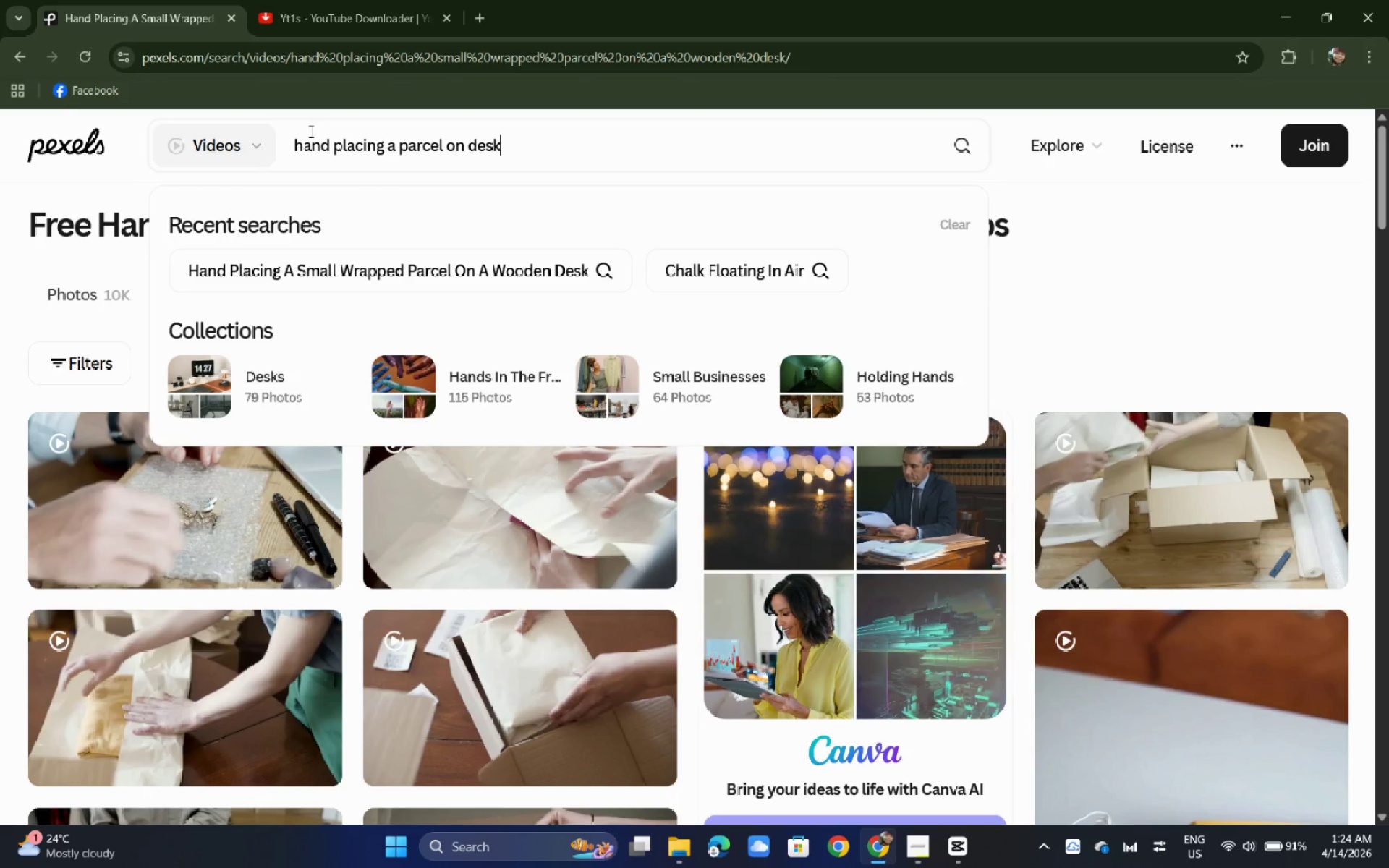 
key(Enter)
 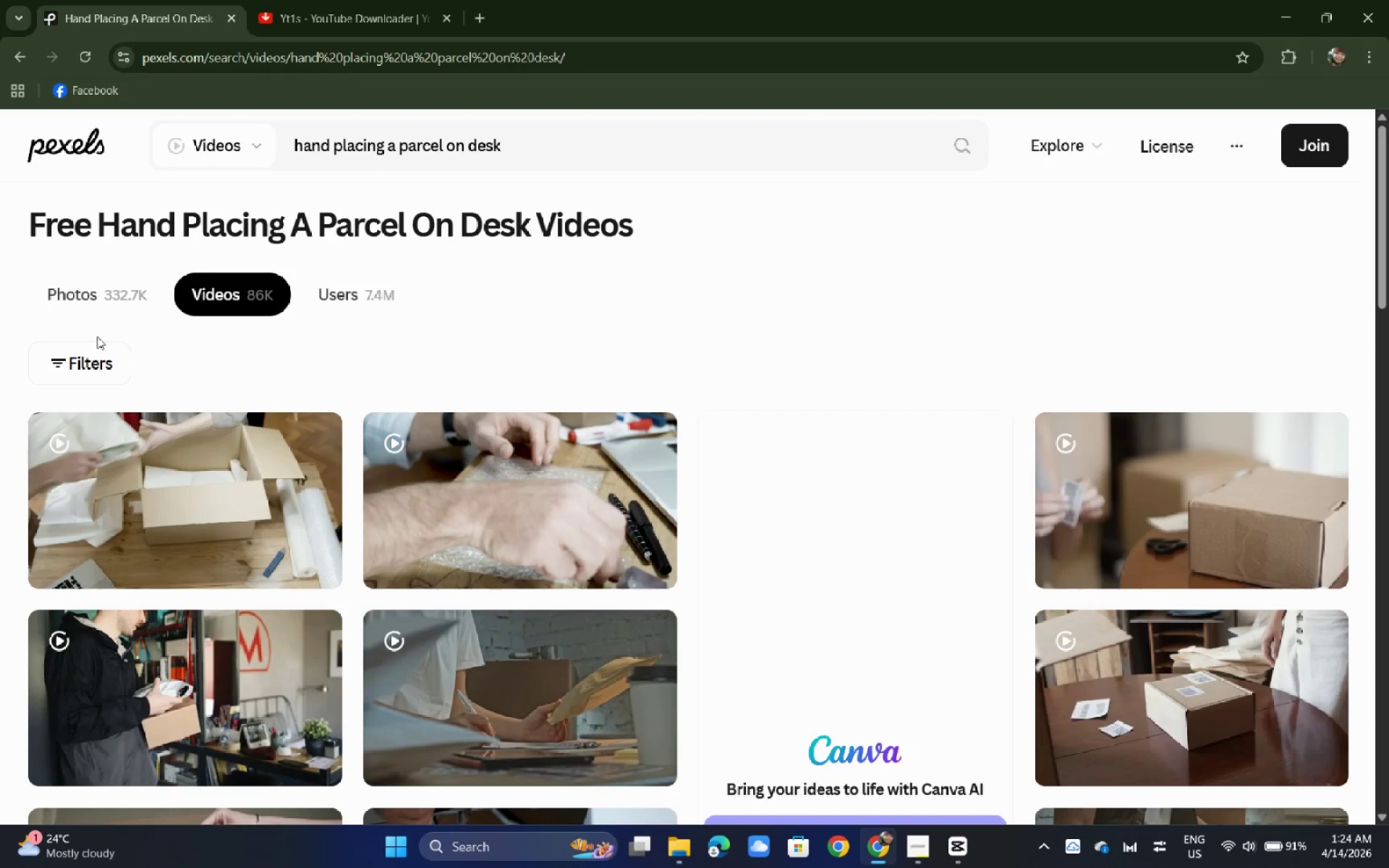 
wait(5.45)
 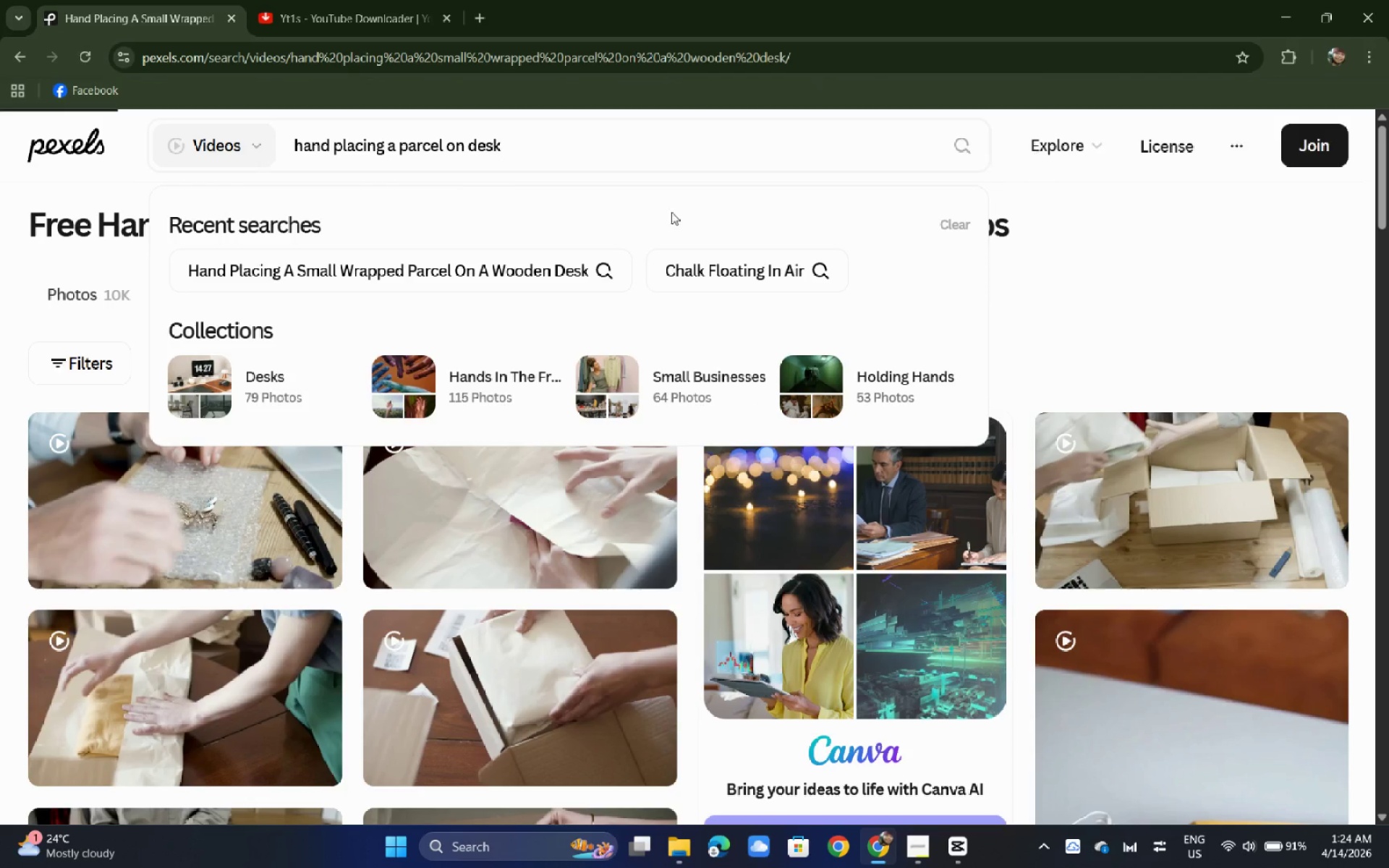 
scroll: coordinate [105, 336], scroll_direction: down, amount: 1.0
 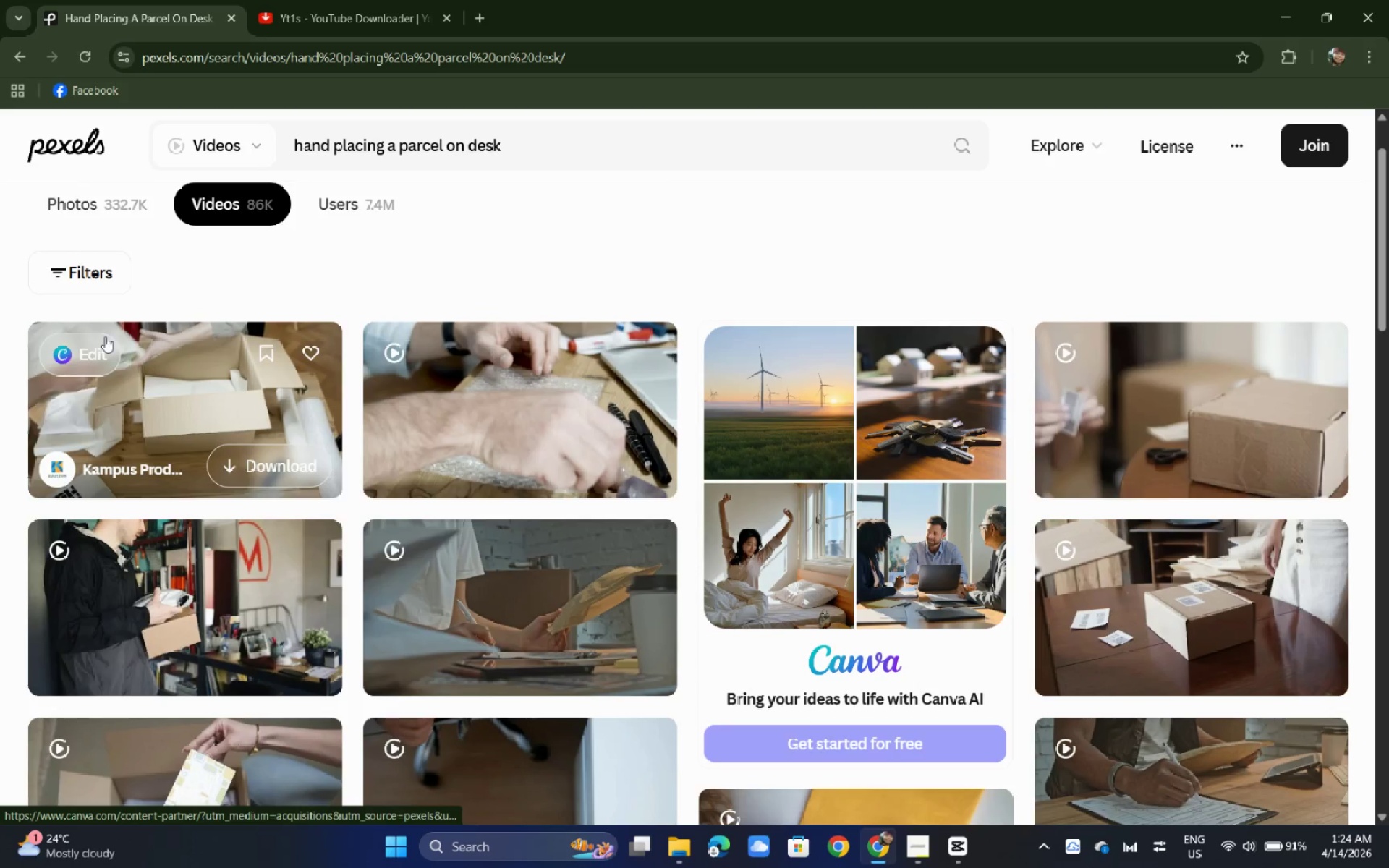 
left_click([506, 558])
 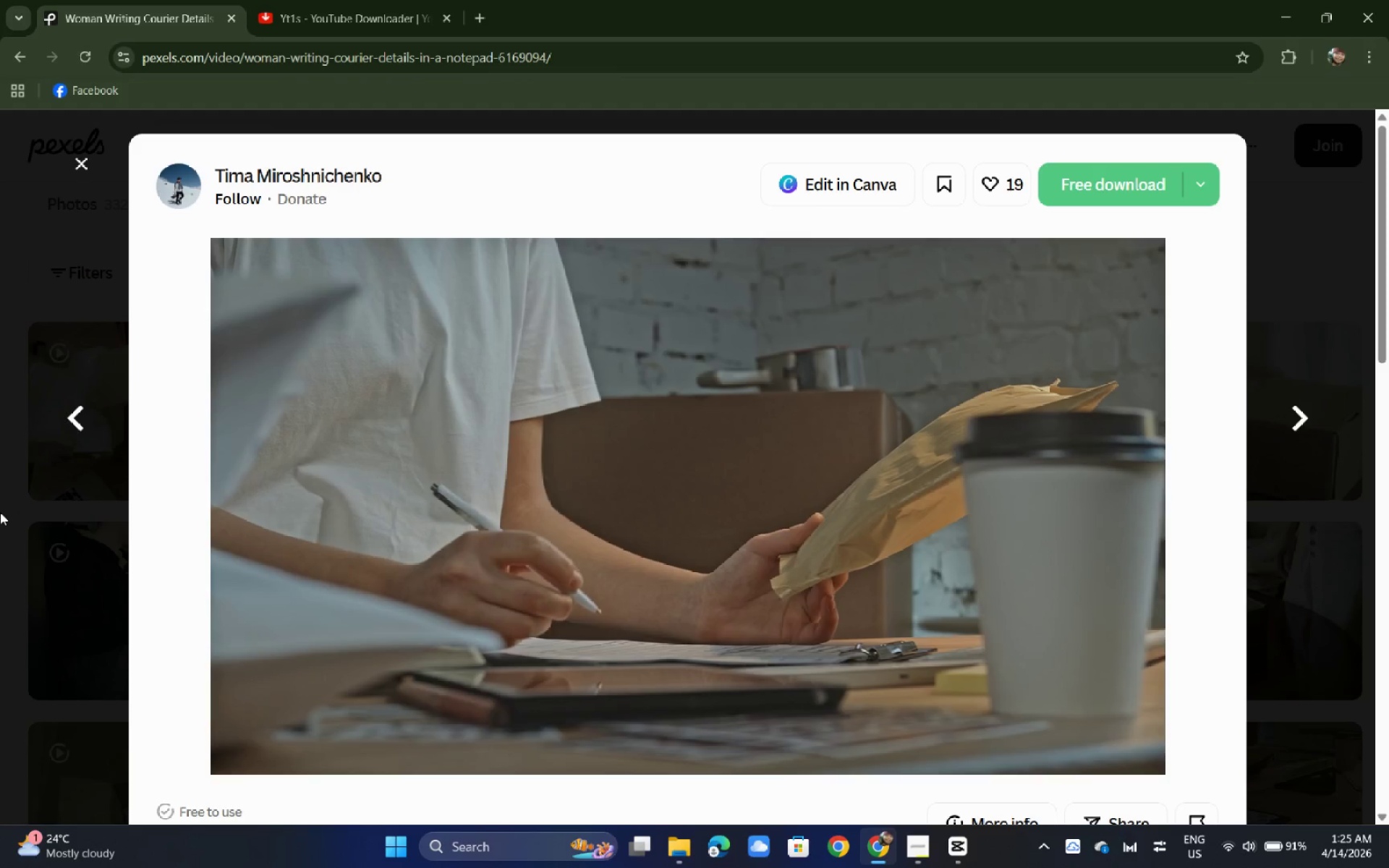 
wait(12.09)
 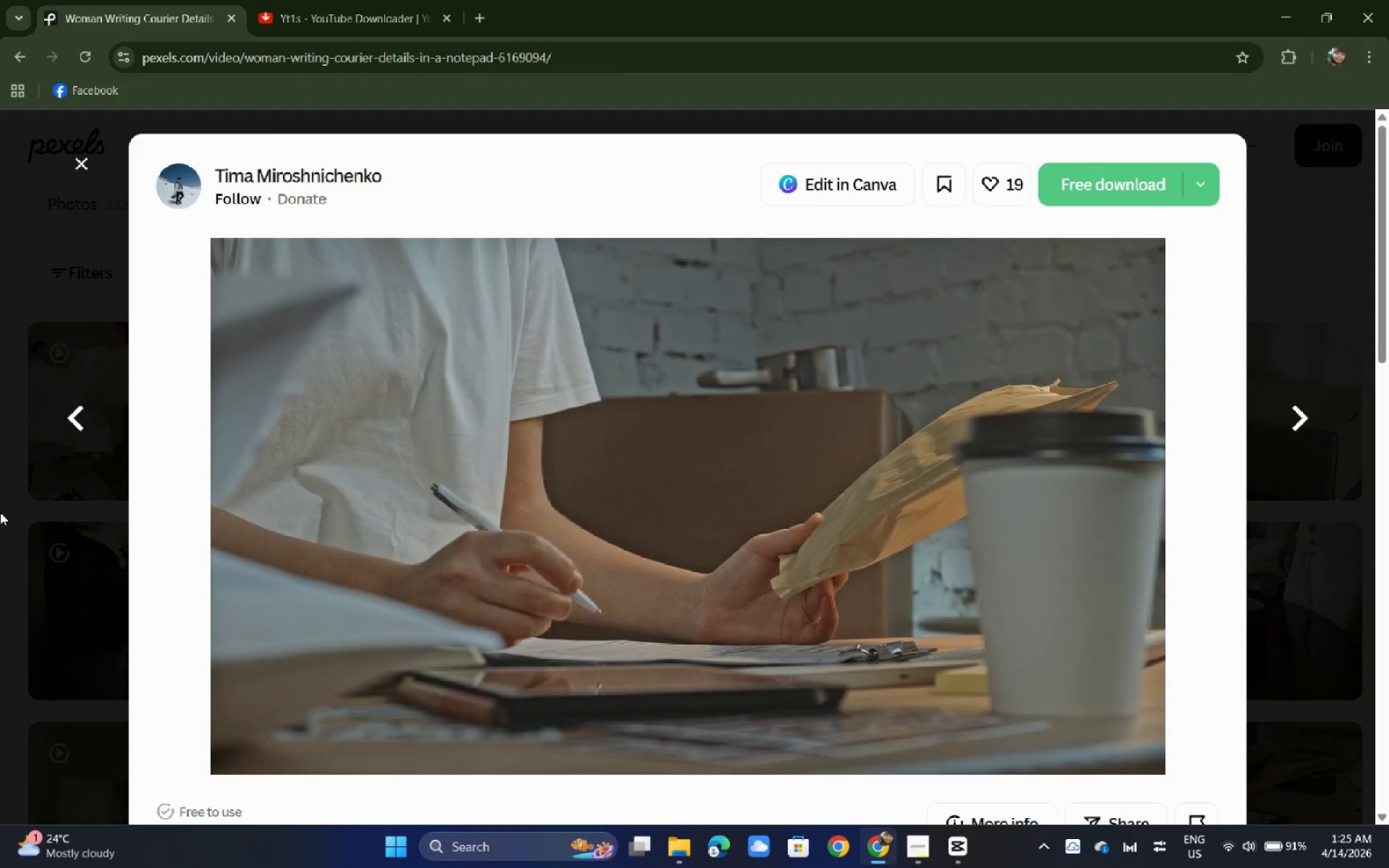 
left_click([0, 506])
 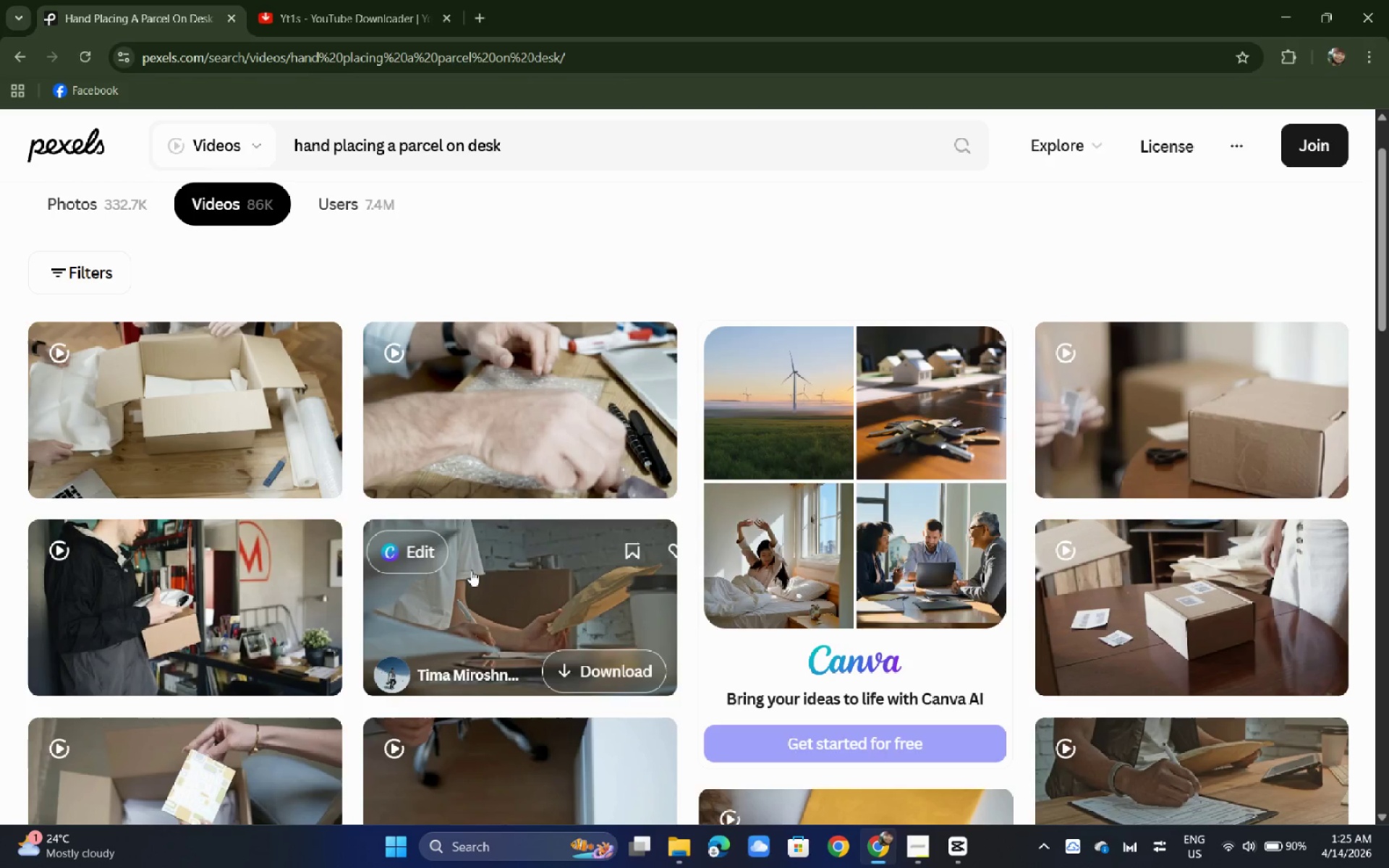 
scroll: coordinate [710, 543], scroll_direction: down, amount: 8.0
 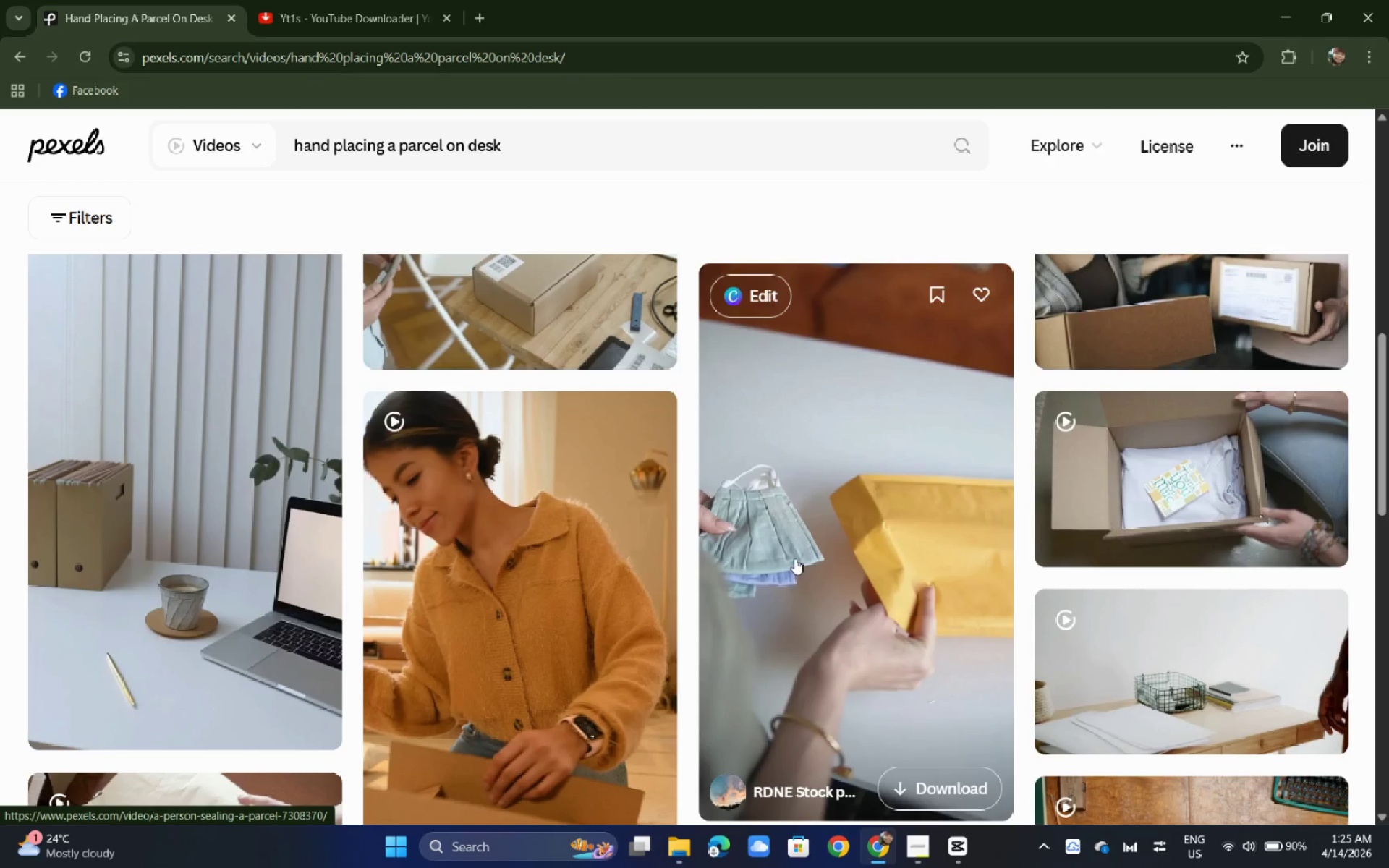 
left_click([1214, 486])
 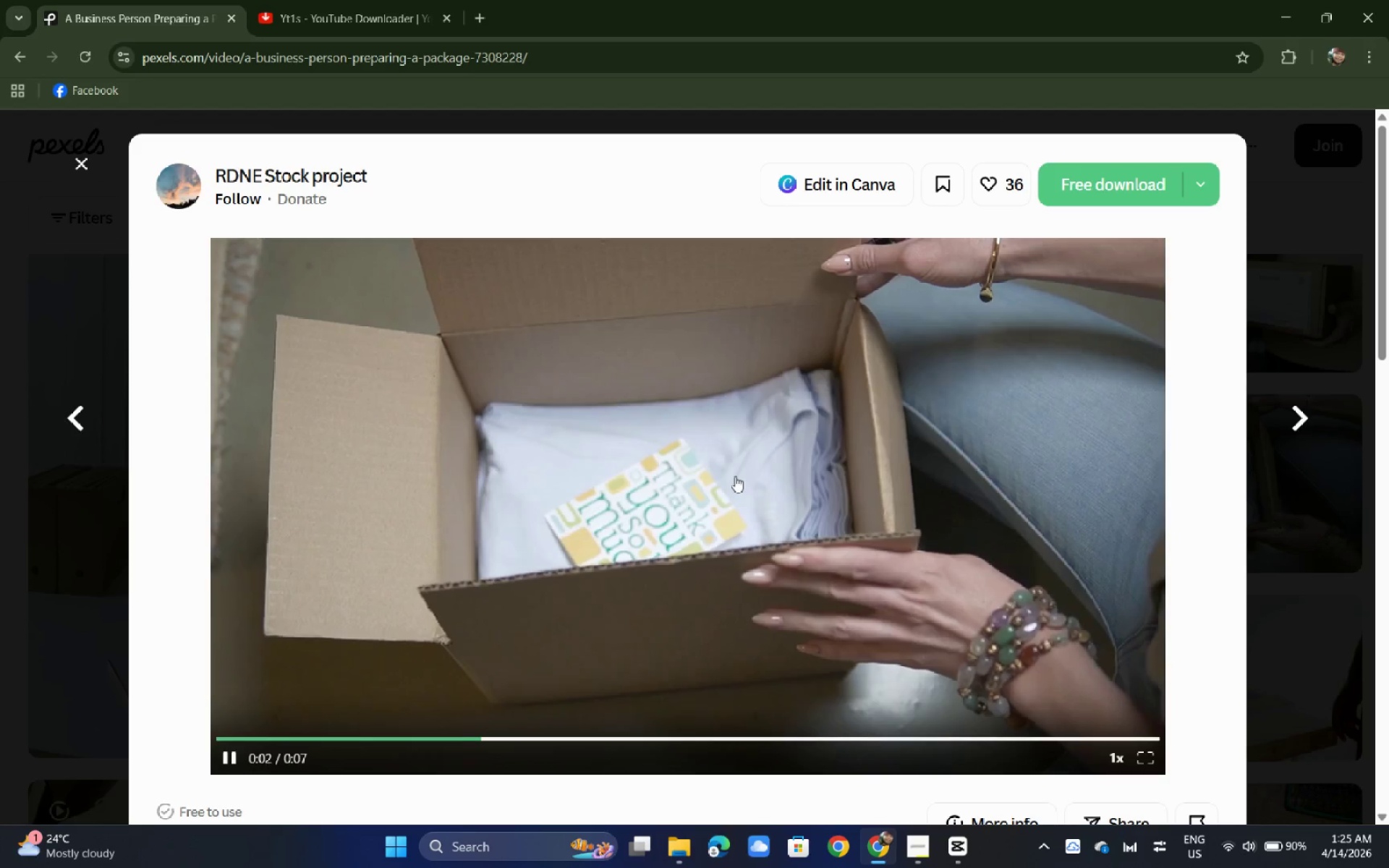 
wait(5.03)
 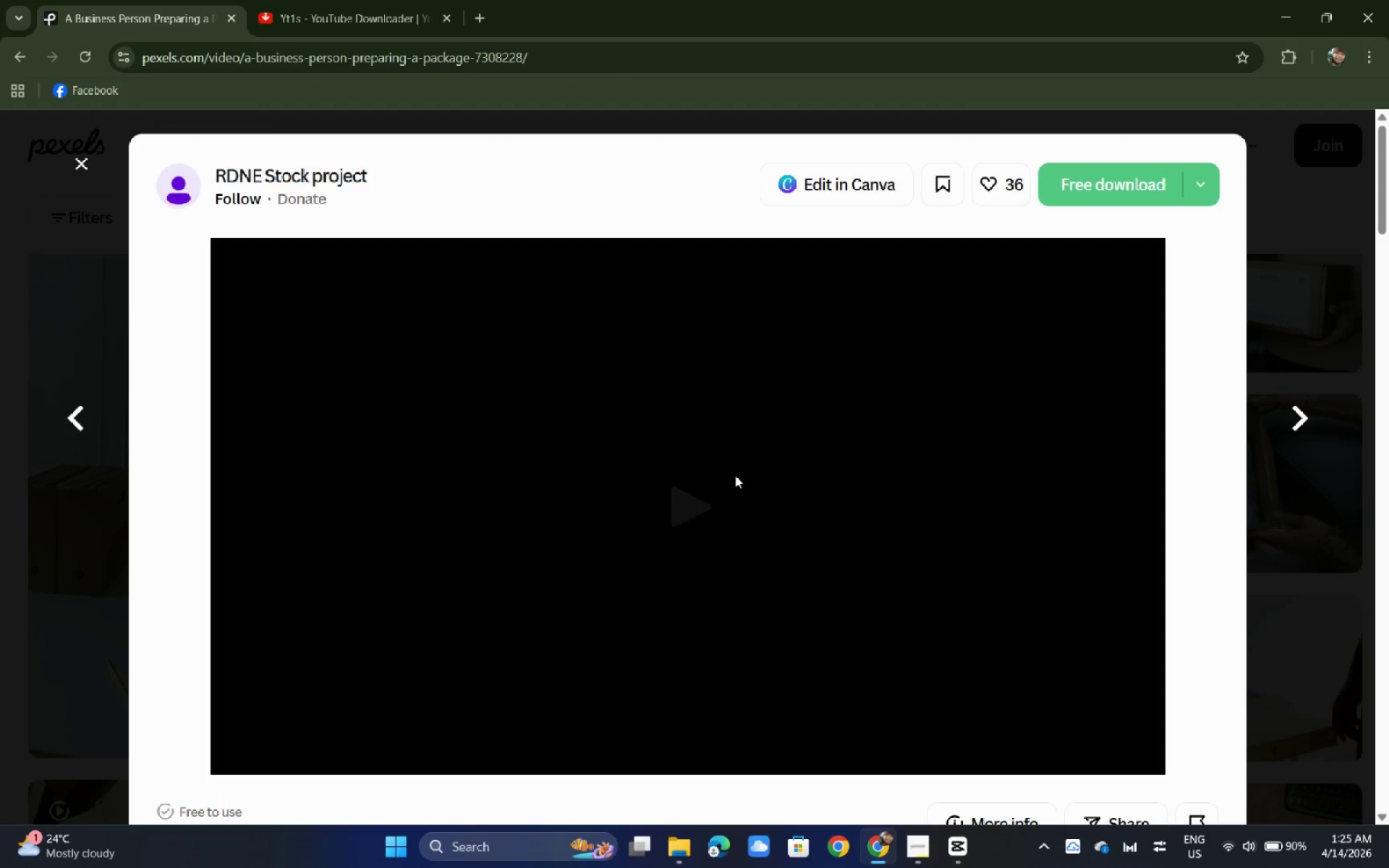 
left_click([0, 469])
 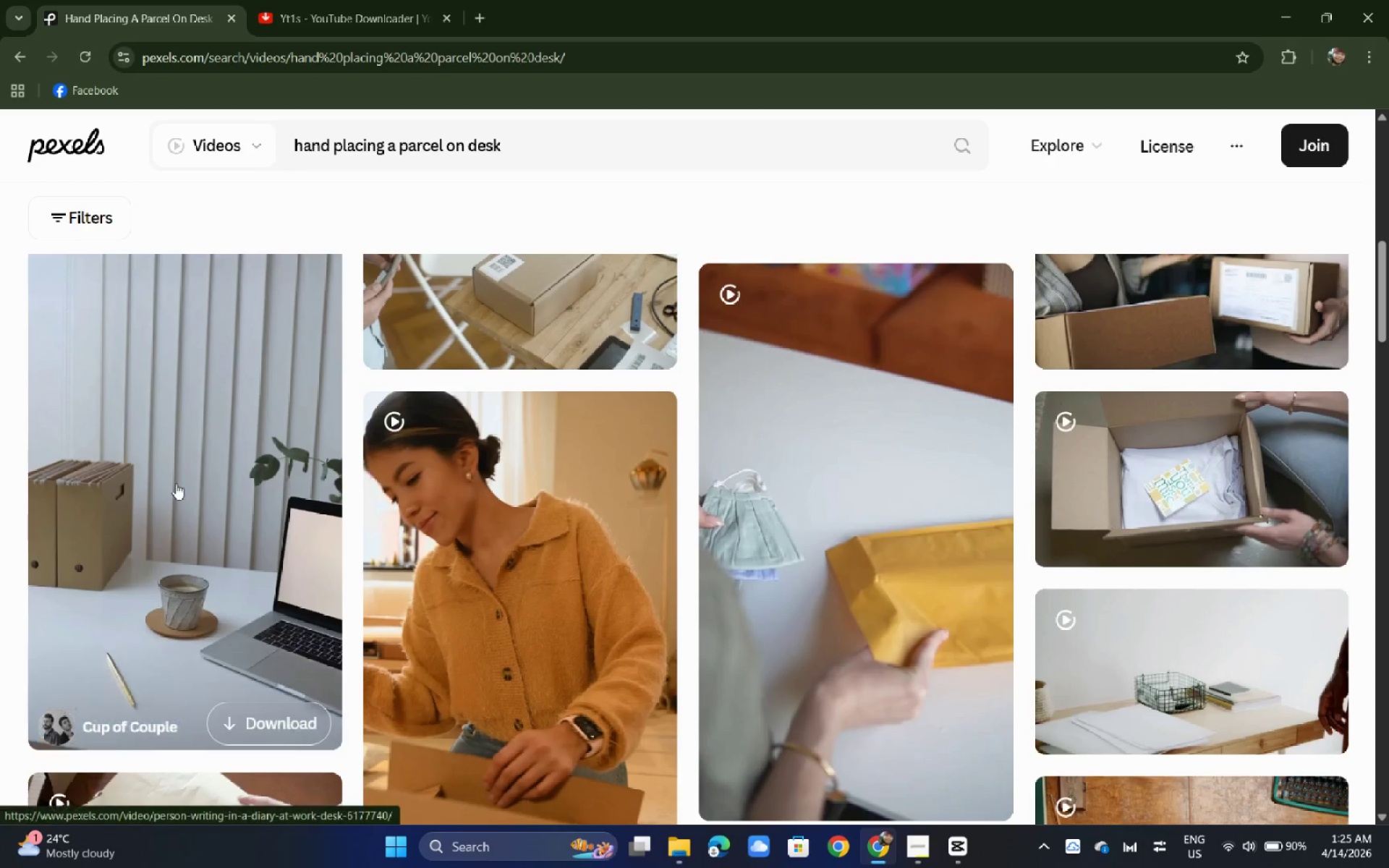 
scroll: coordinate [179, 483], scroll_direction: down, amount: 1.0
 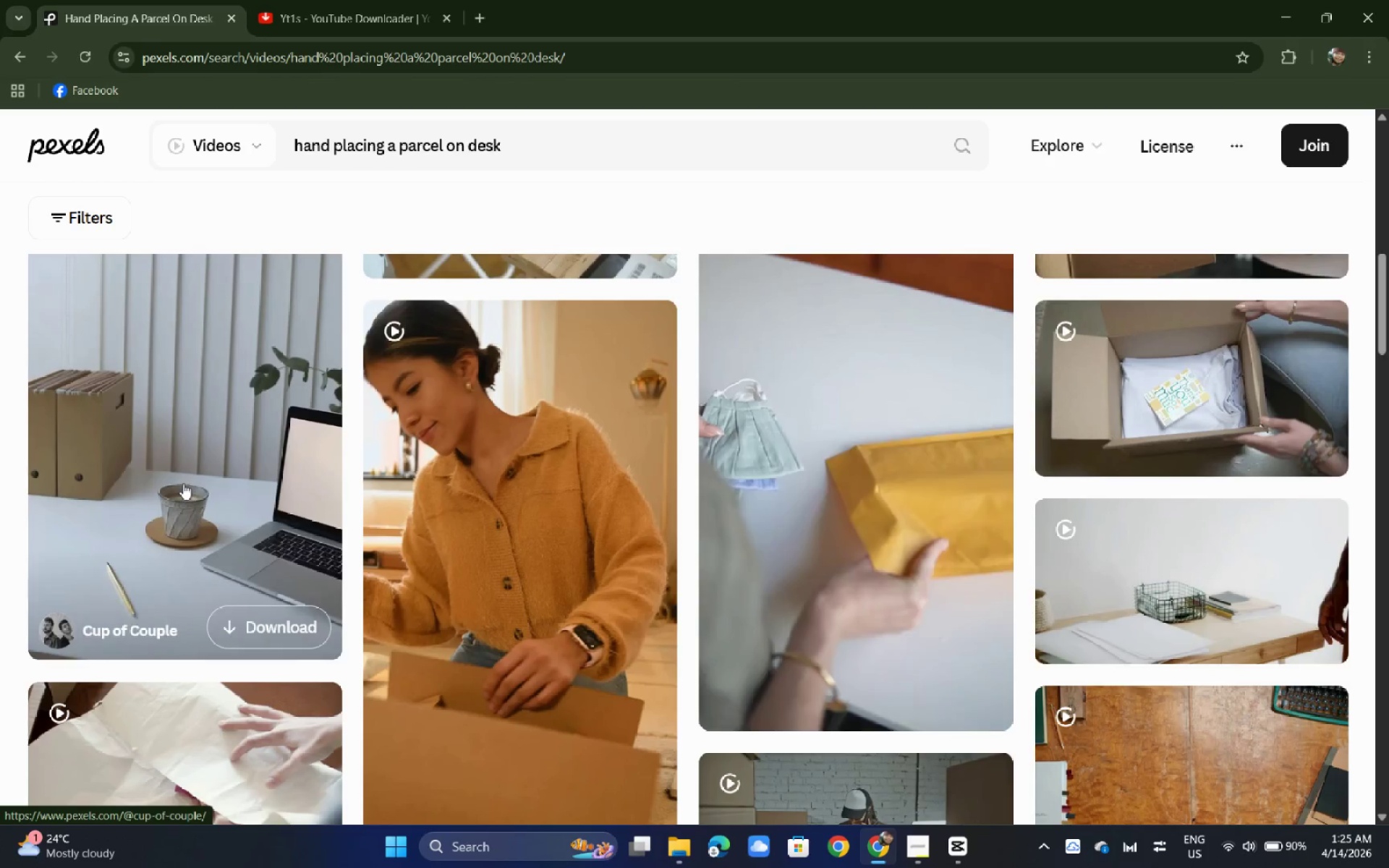 
left_click([897, 569])
 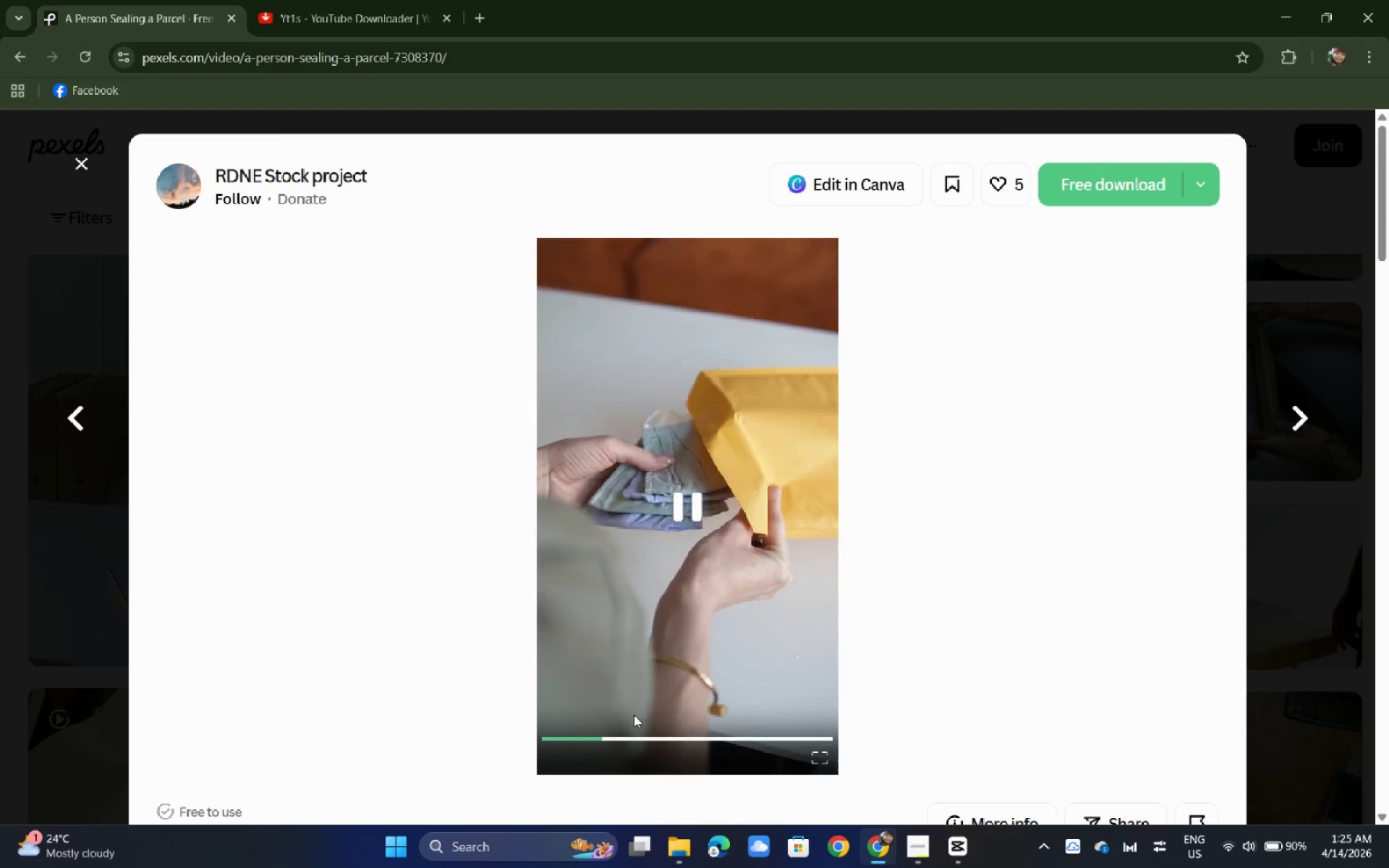 
wait(5.06)
 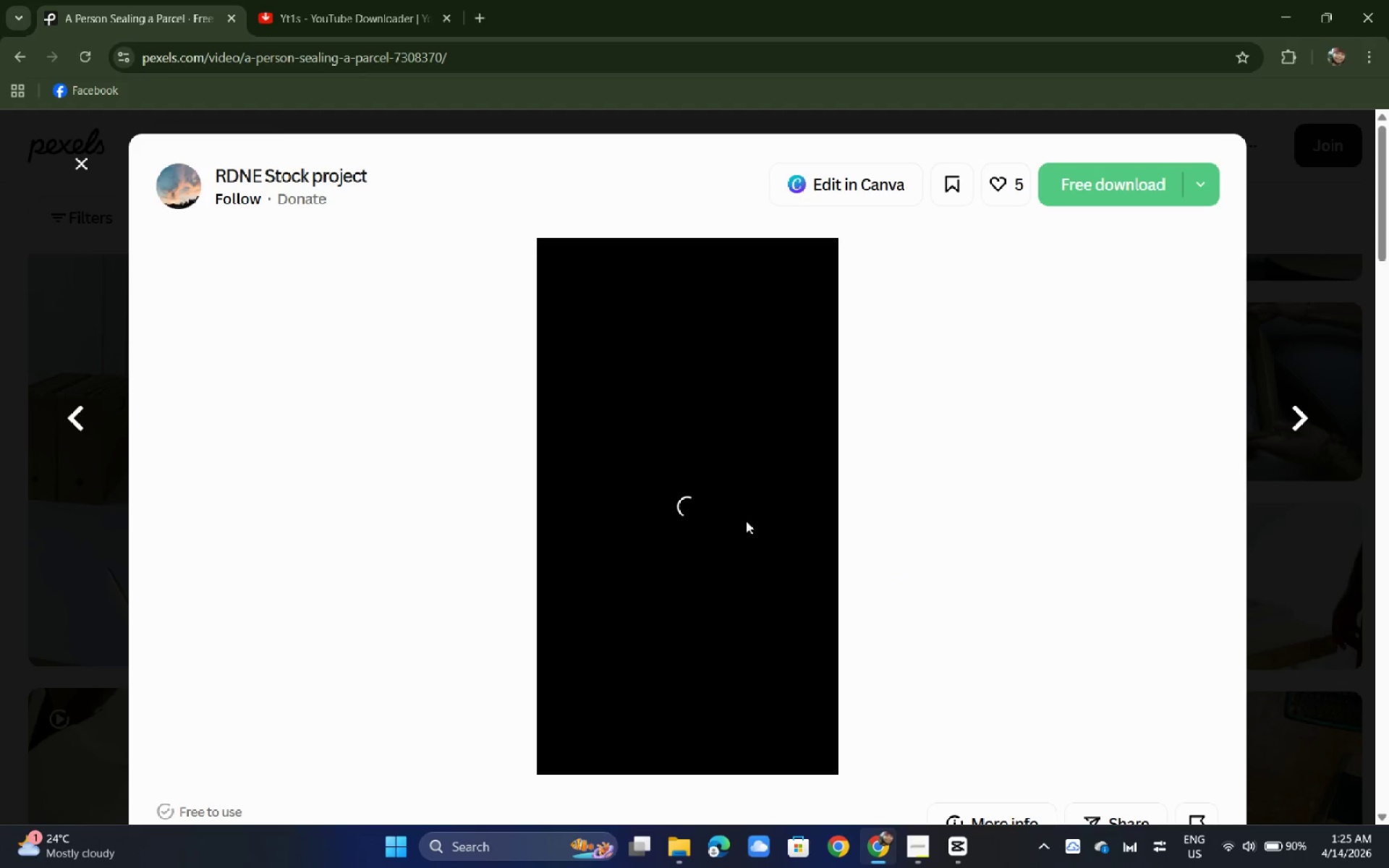 
left_click([747, 733])
 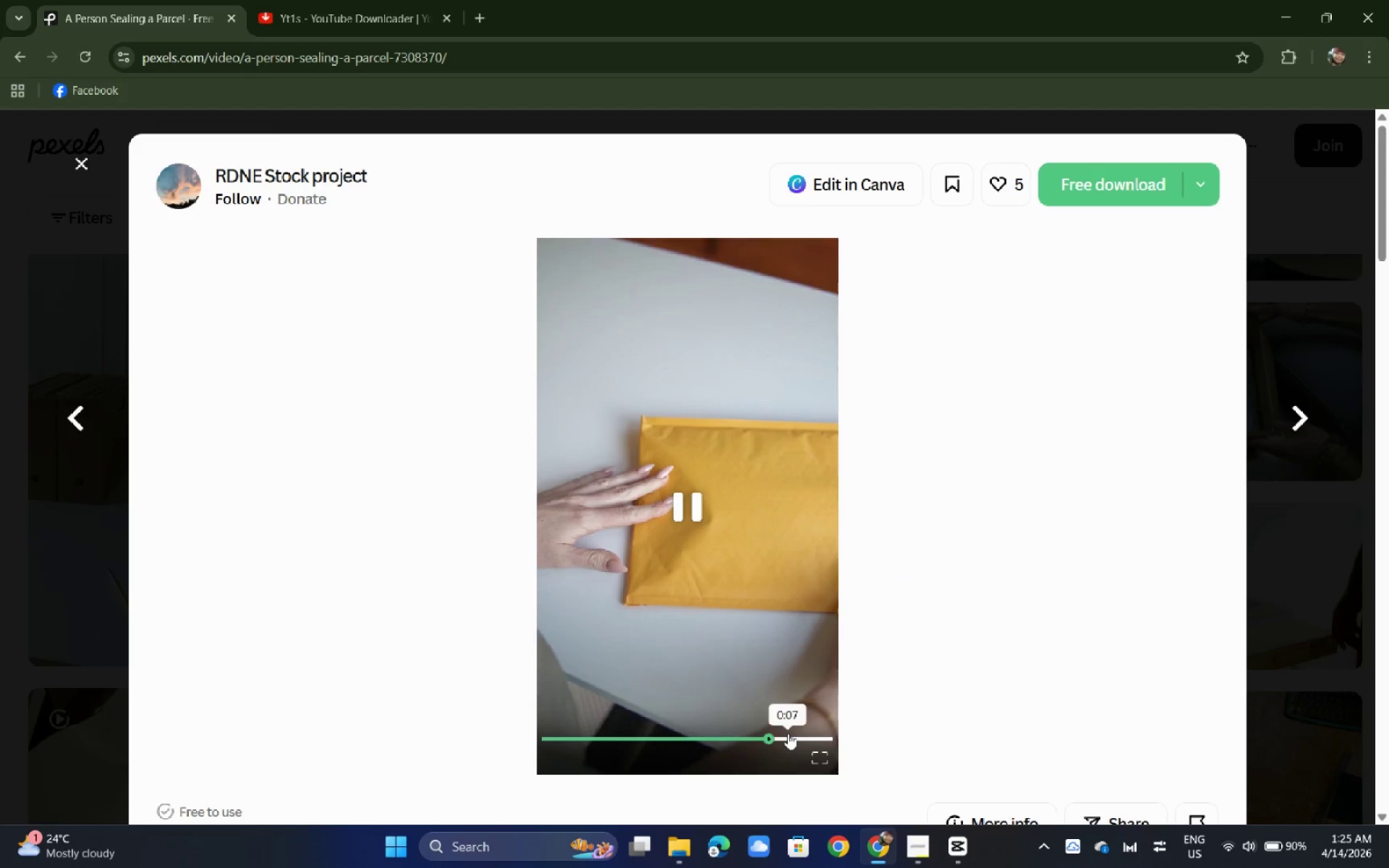 
left_click([693, 741])
 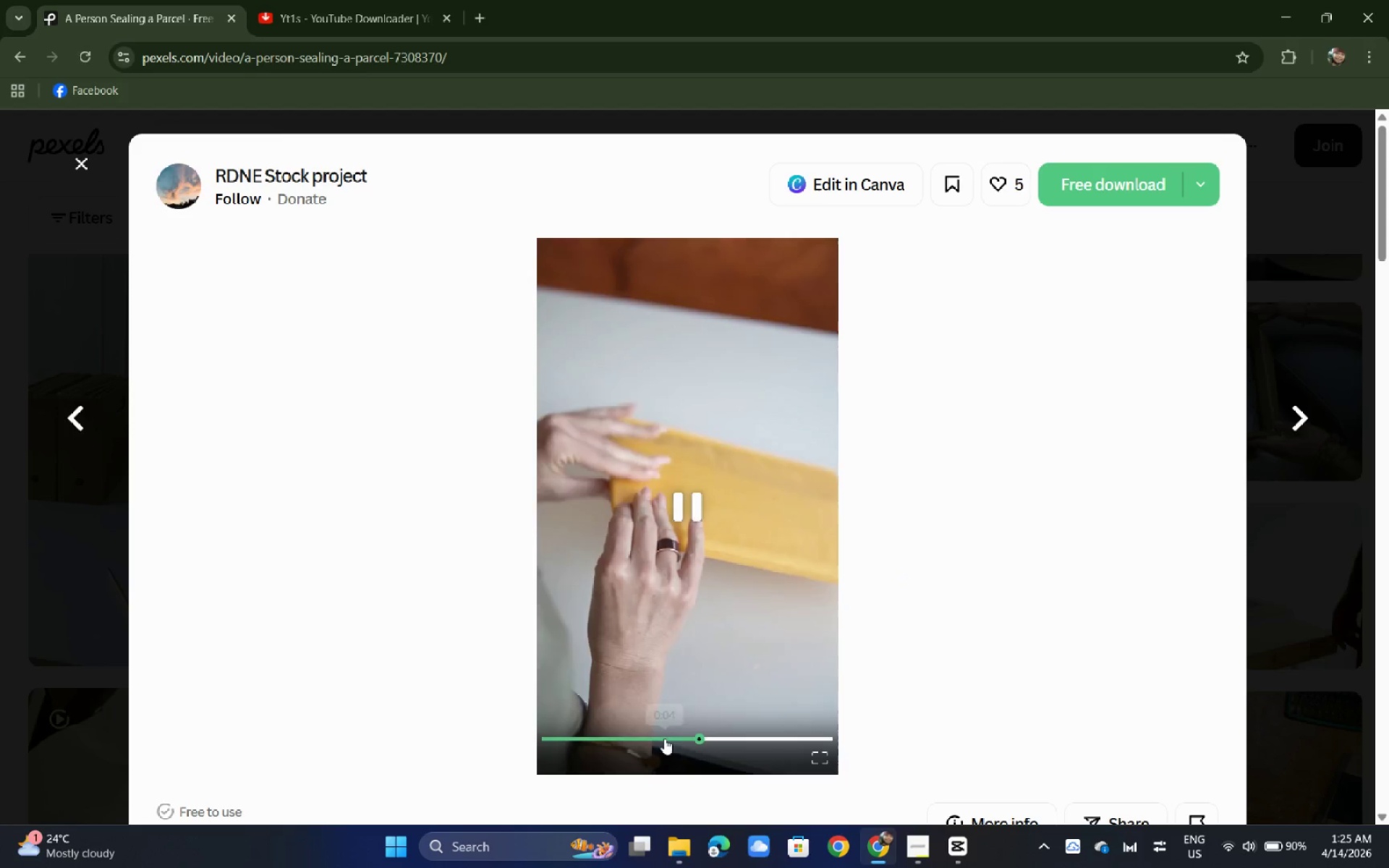 
mouse_move([655, 723])
 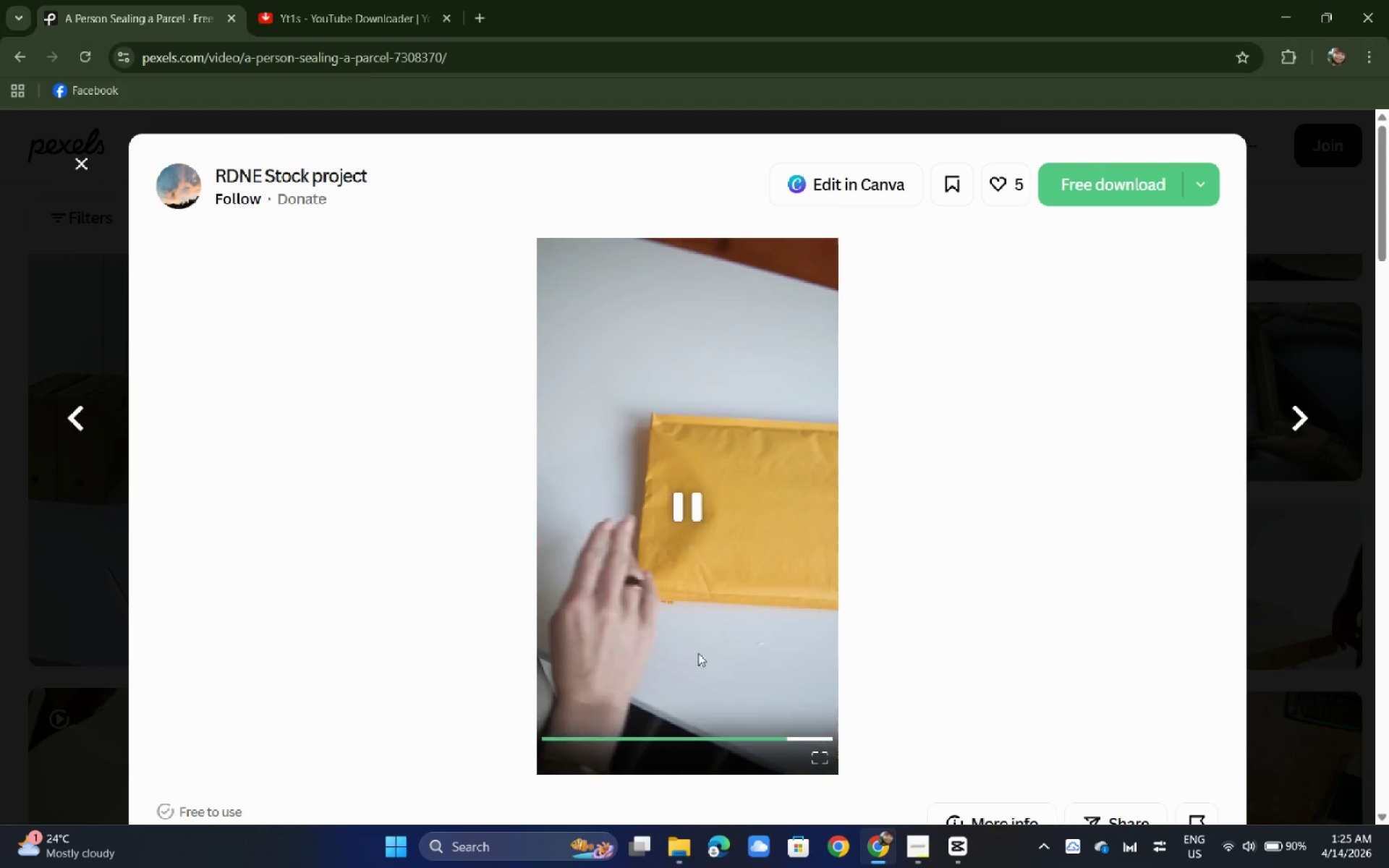 
left_click([698, 653])
 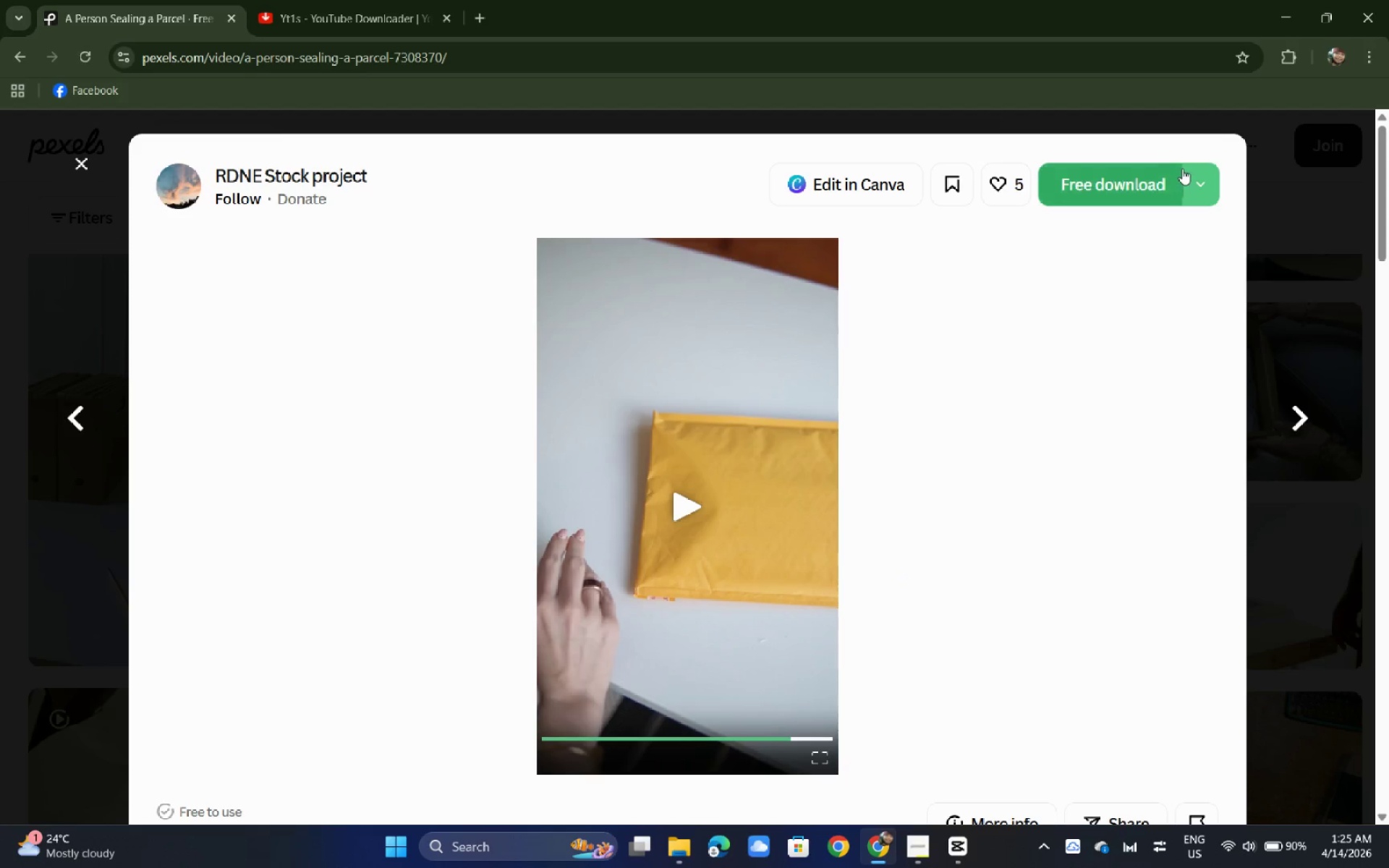 
left_click([1114, 192])
 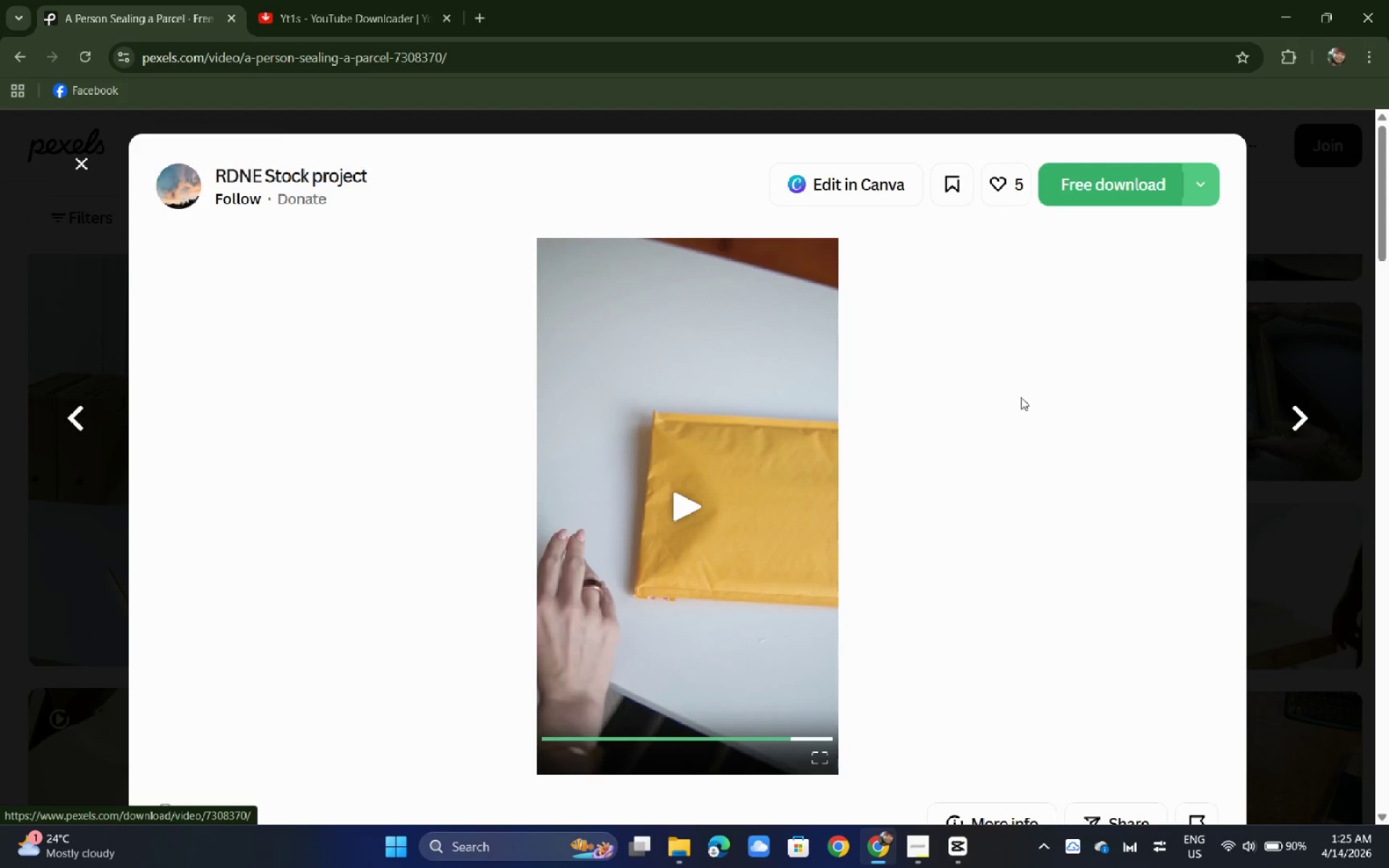 
left_click([1021, 397])
 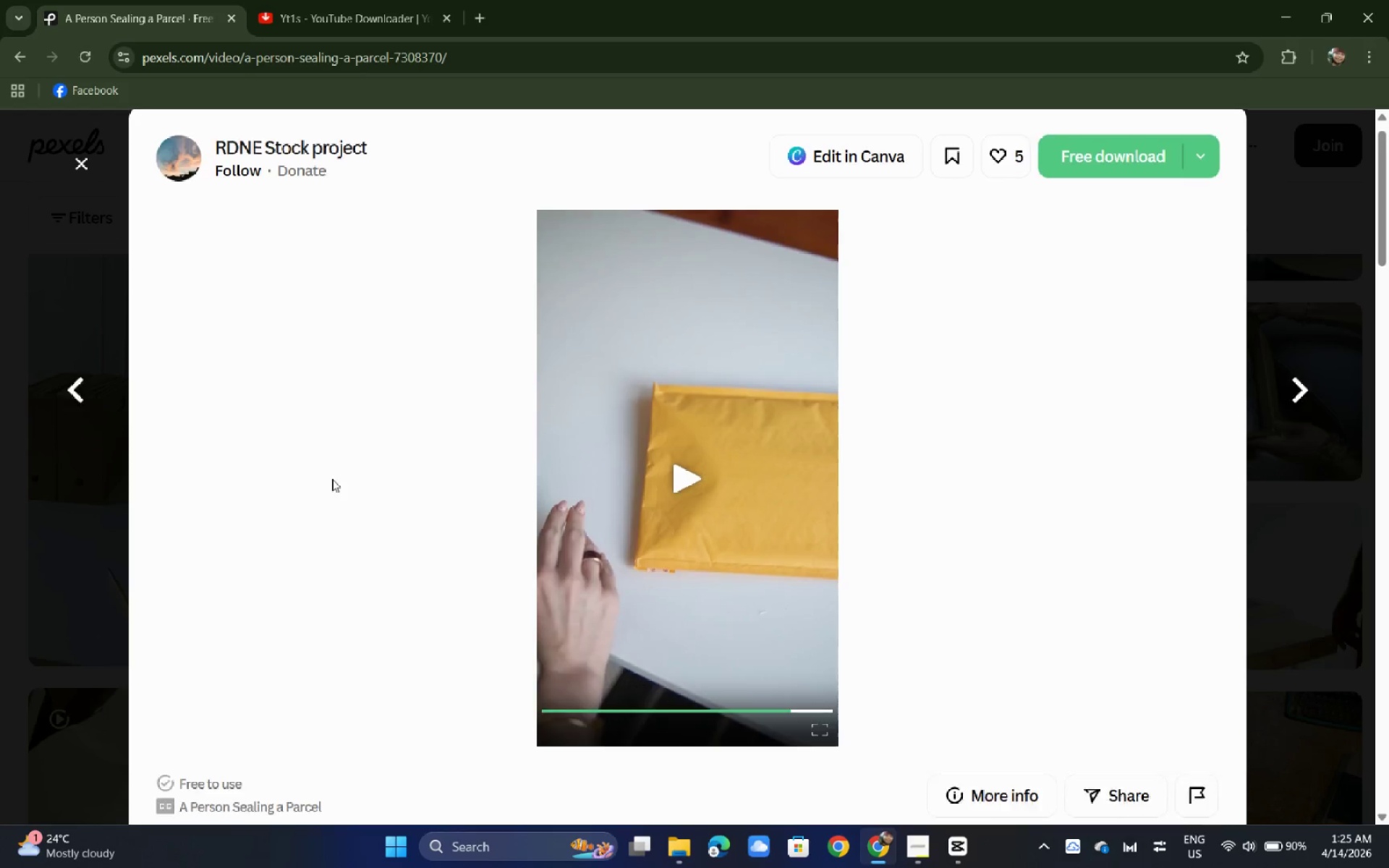 
scroll: coordinate [361, 486], scroll_direction: down, amount: 11.0
 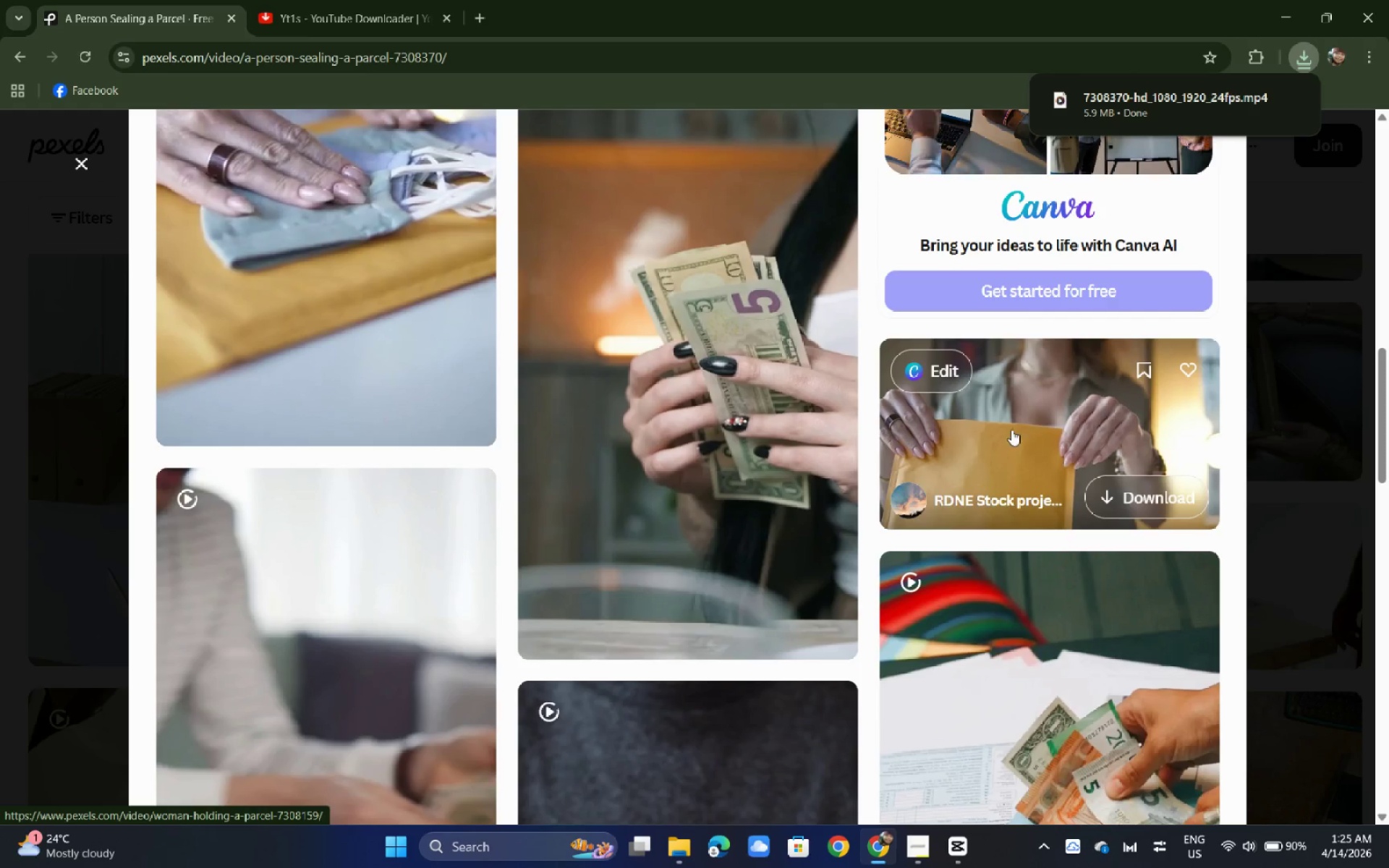 
left_click([396, 367])
 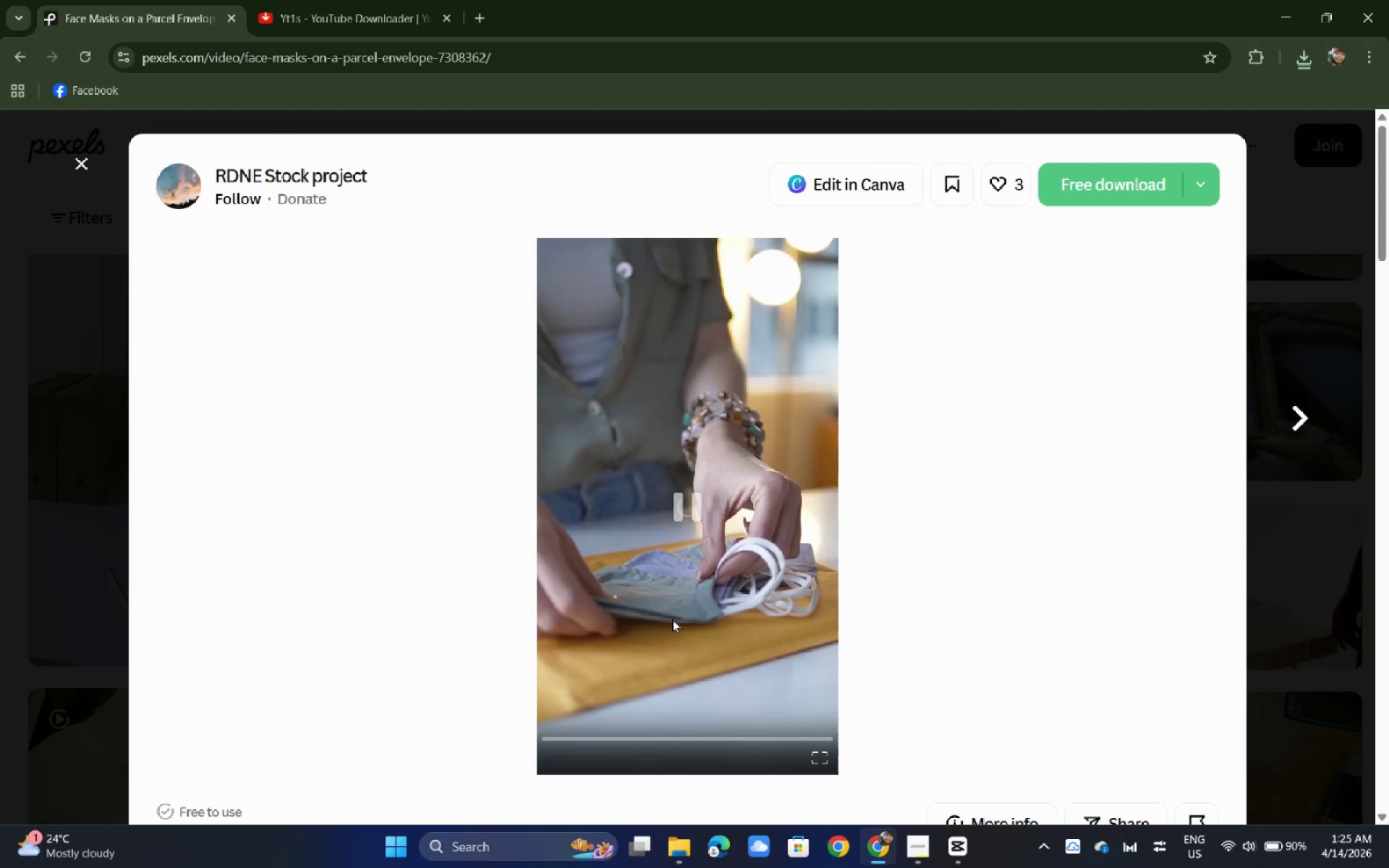 
scroll: coordinate [341, 399], scroll_direction: up, amount: 2.0
 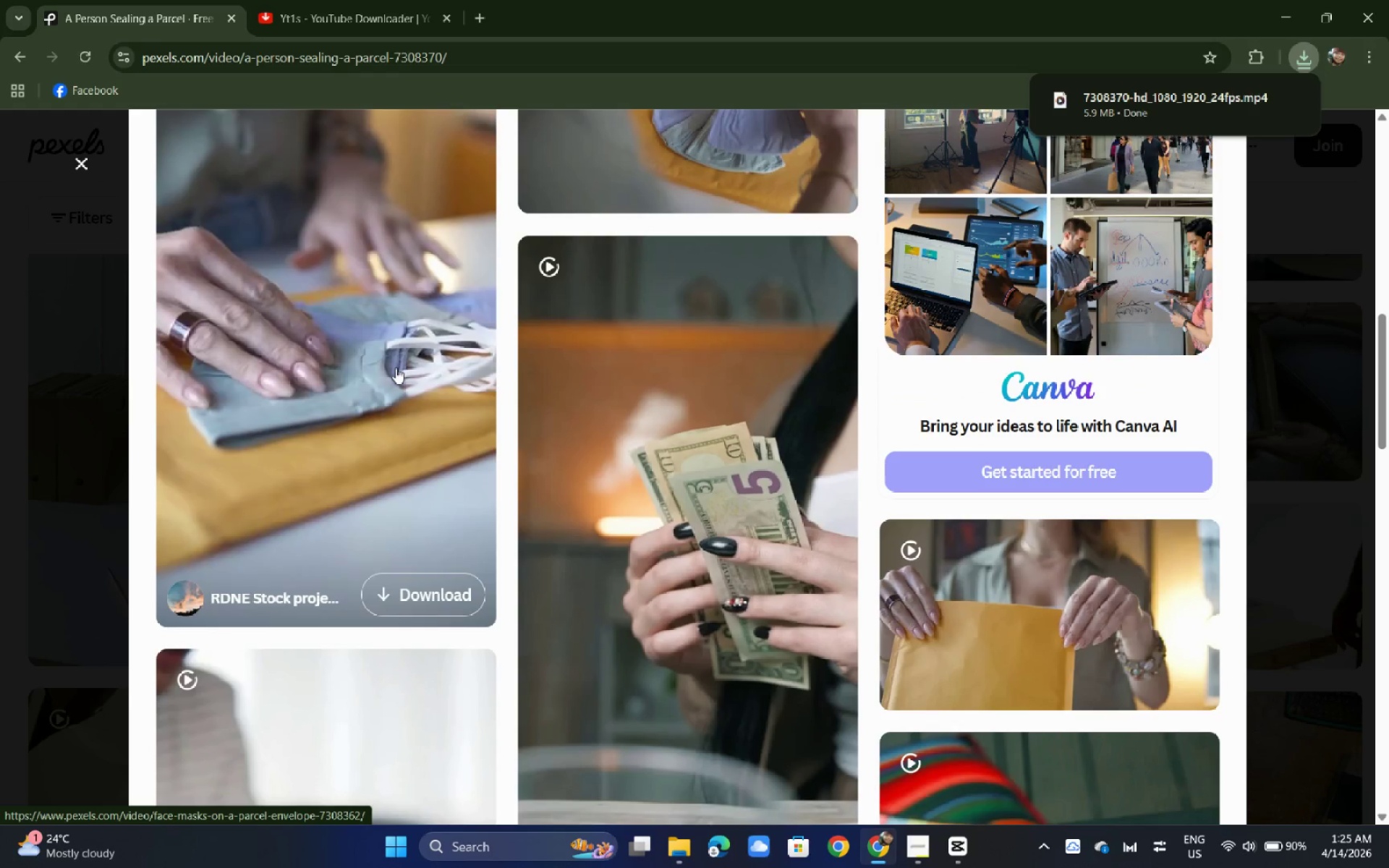 
left_click([676, 732])
 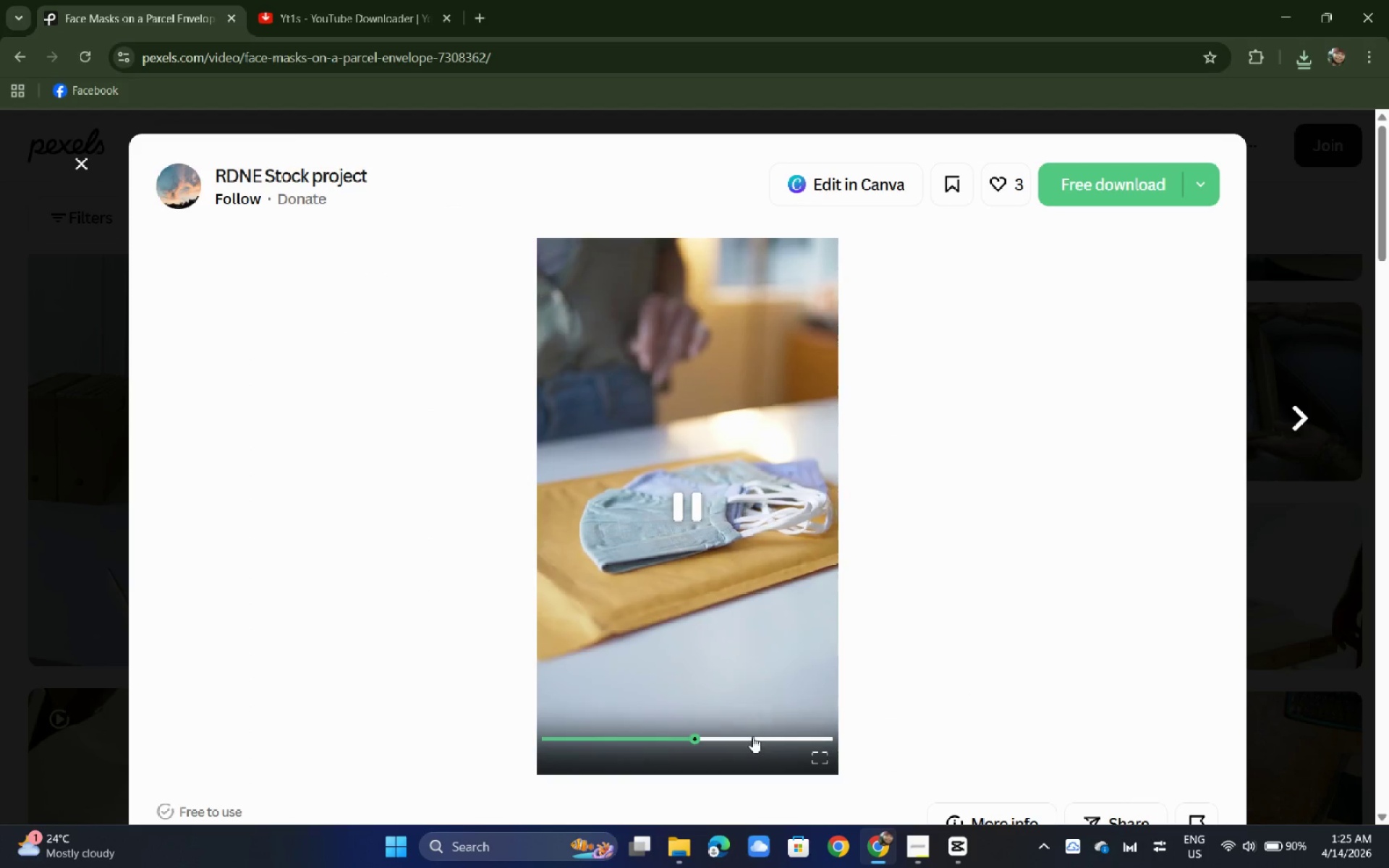 
left_click([752, 736])
 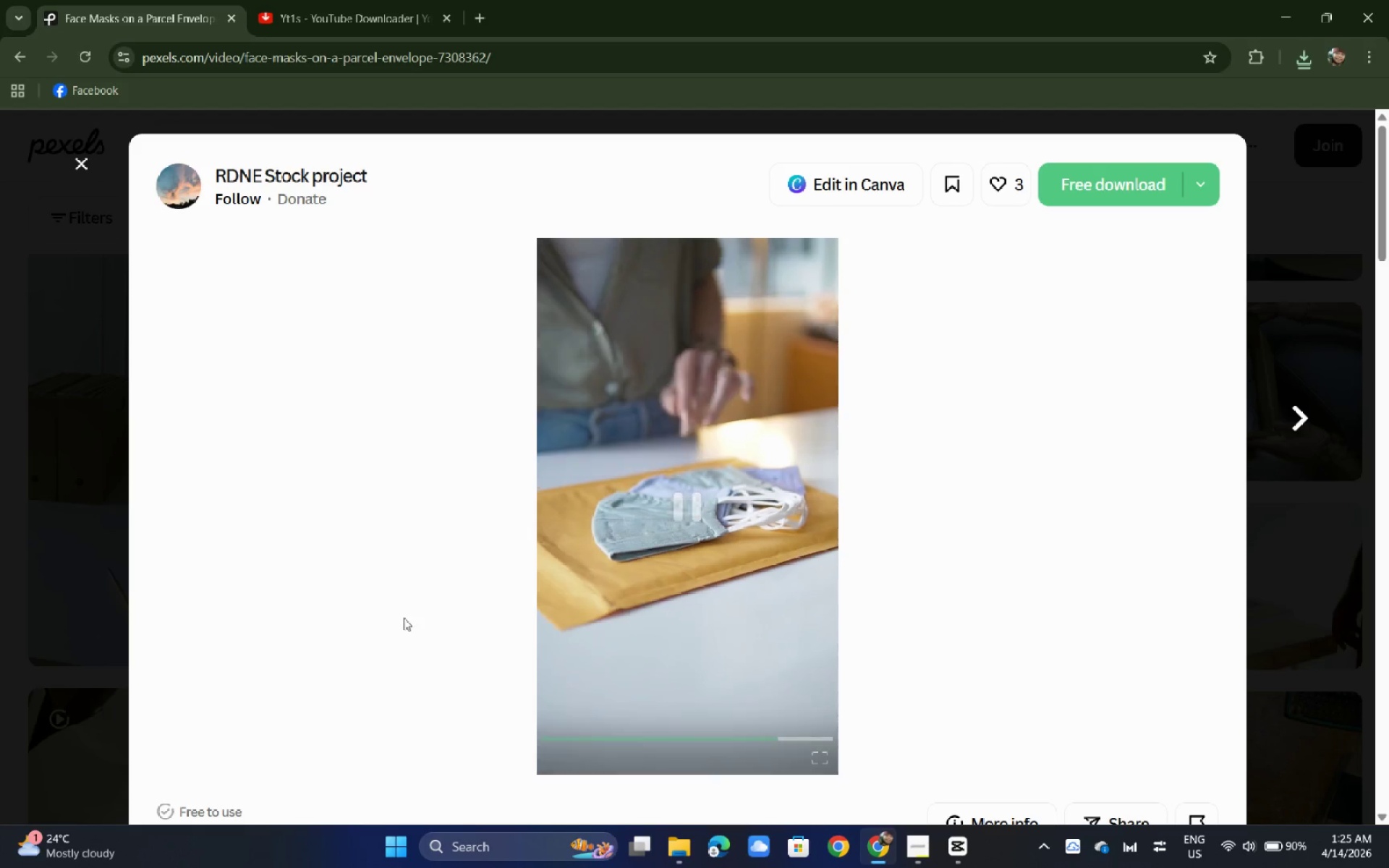 
scroll: coordinate [404, 624], scroll_direction: down, amount: 8.0
 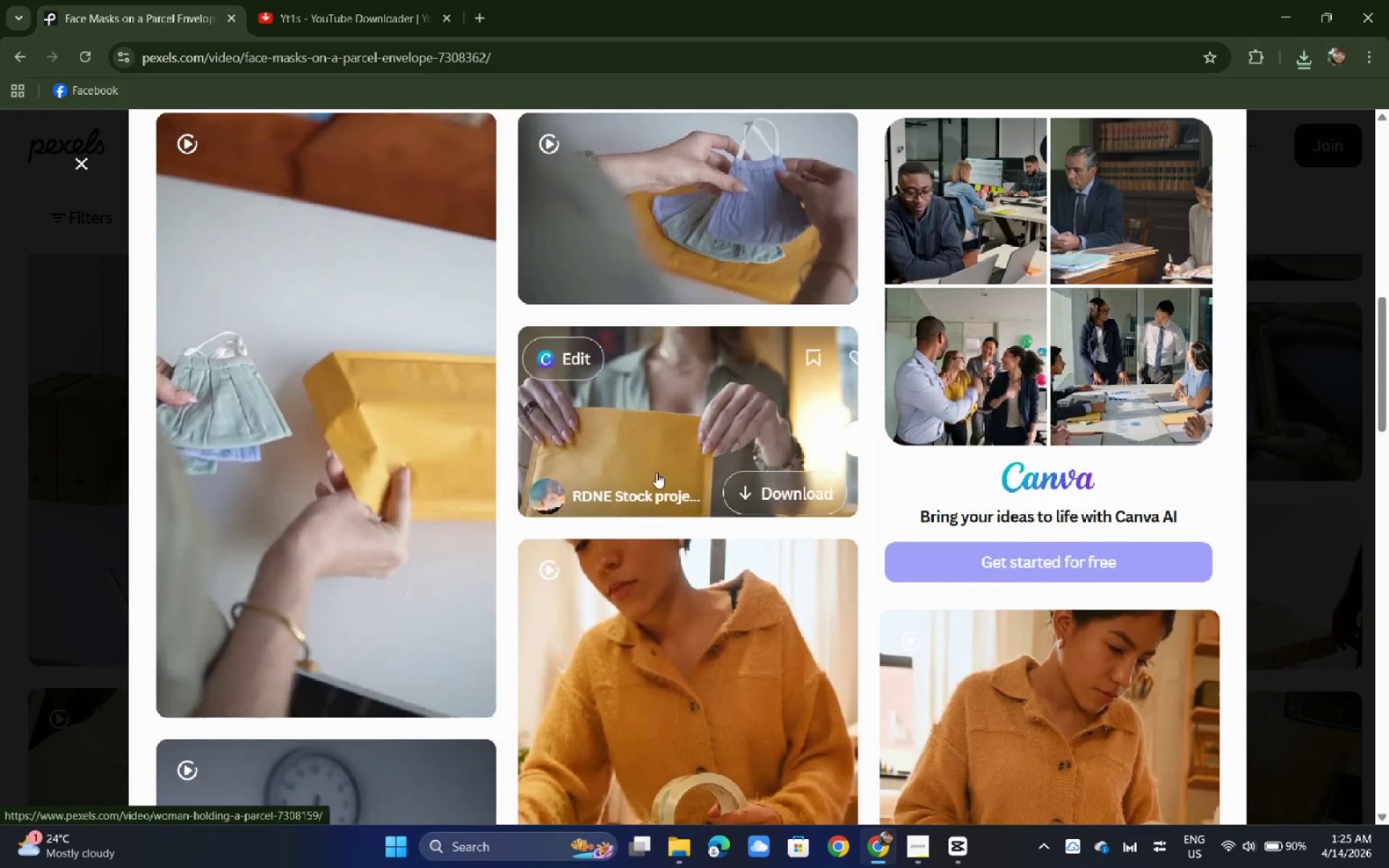 
left_click([657, 472])
 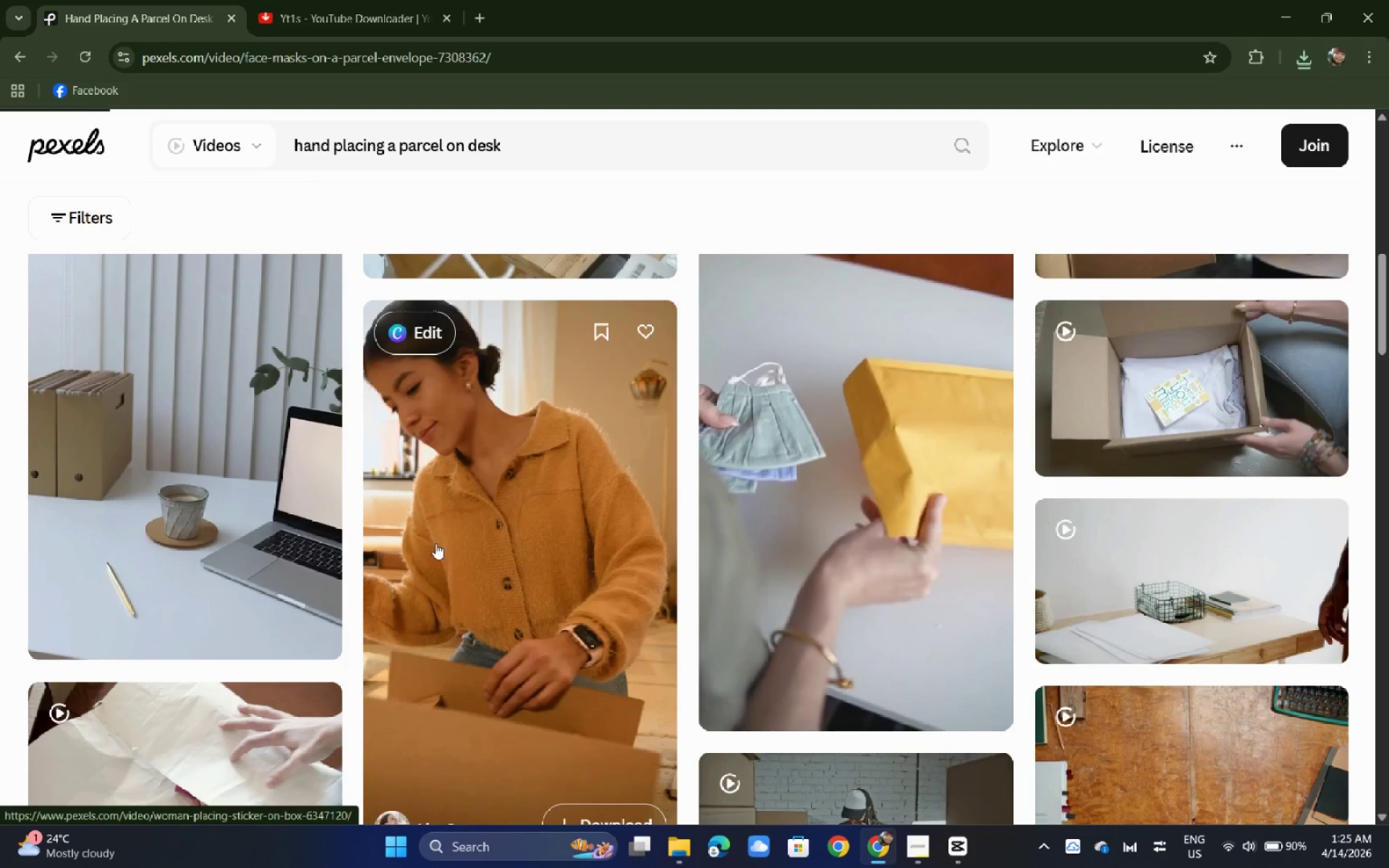 
scroll: coordinate [508, 156], scroll_direction: down, amount: 6.0
 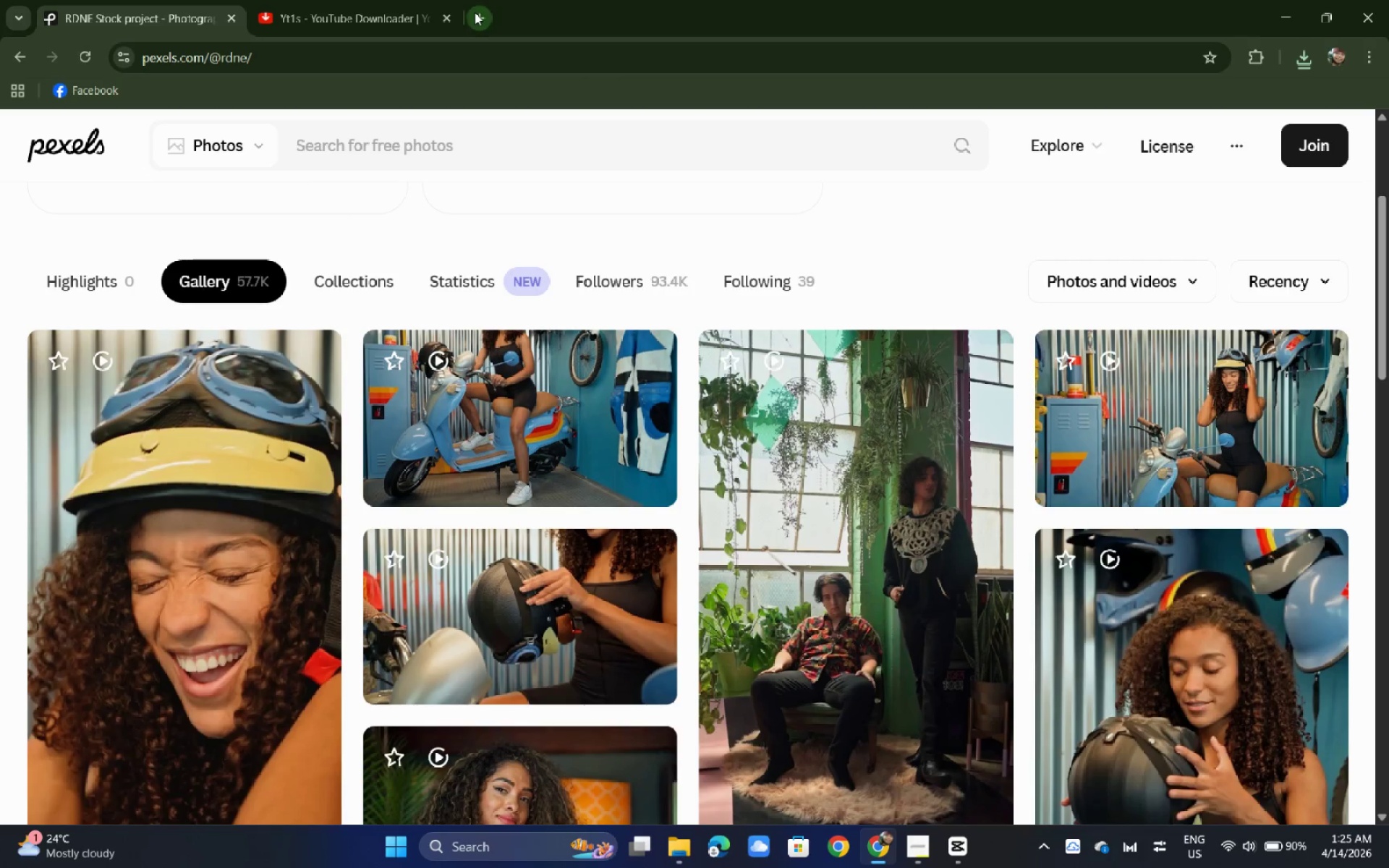 
double_click([477, 52])
 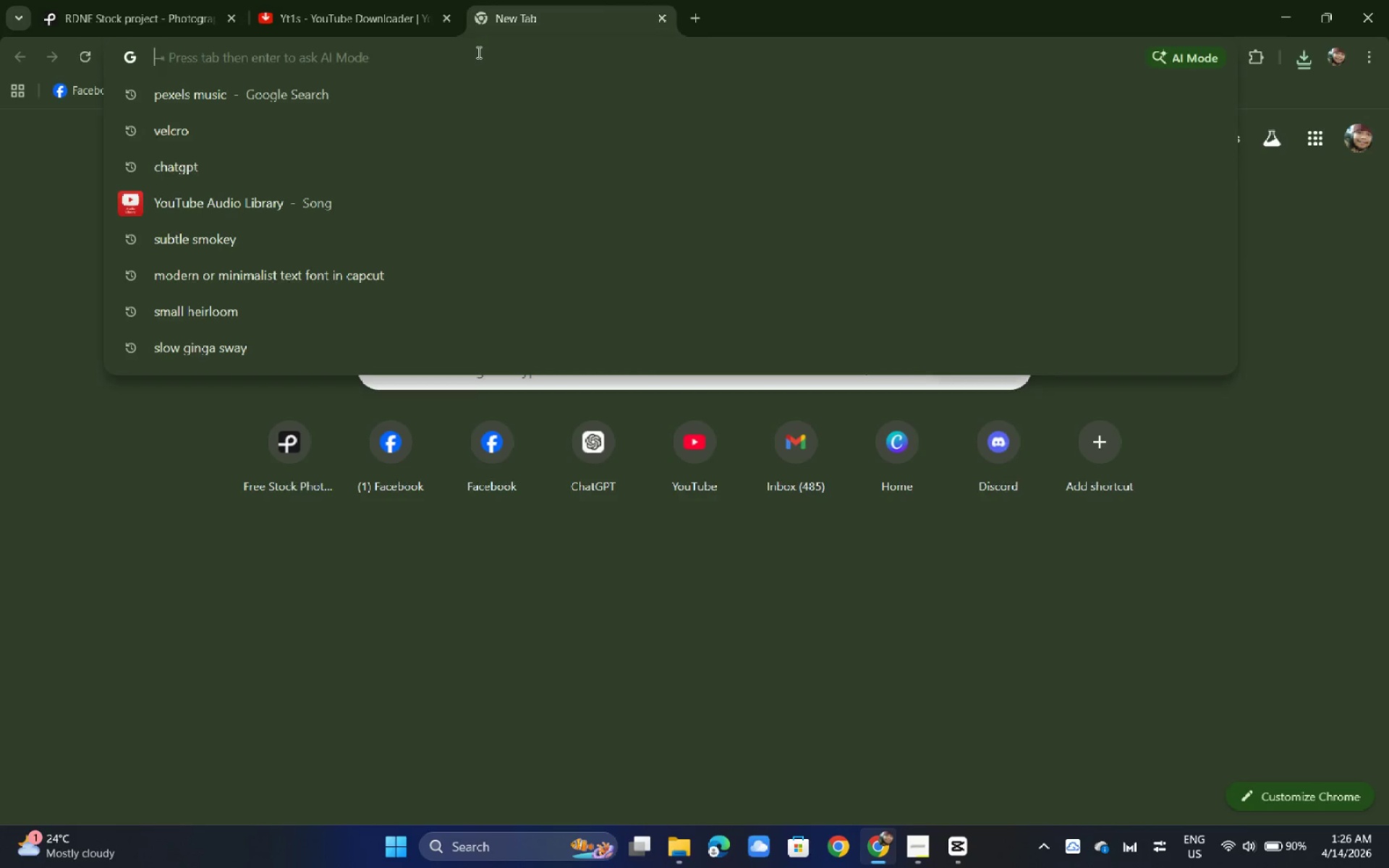 
type(canc)
key(Backspace)
type(dle flicker in frame)
 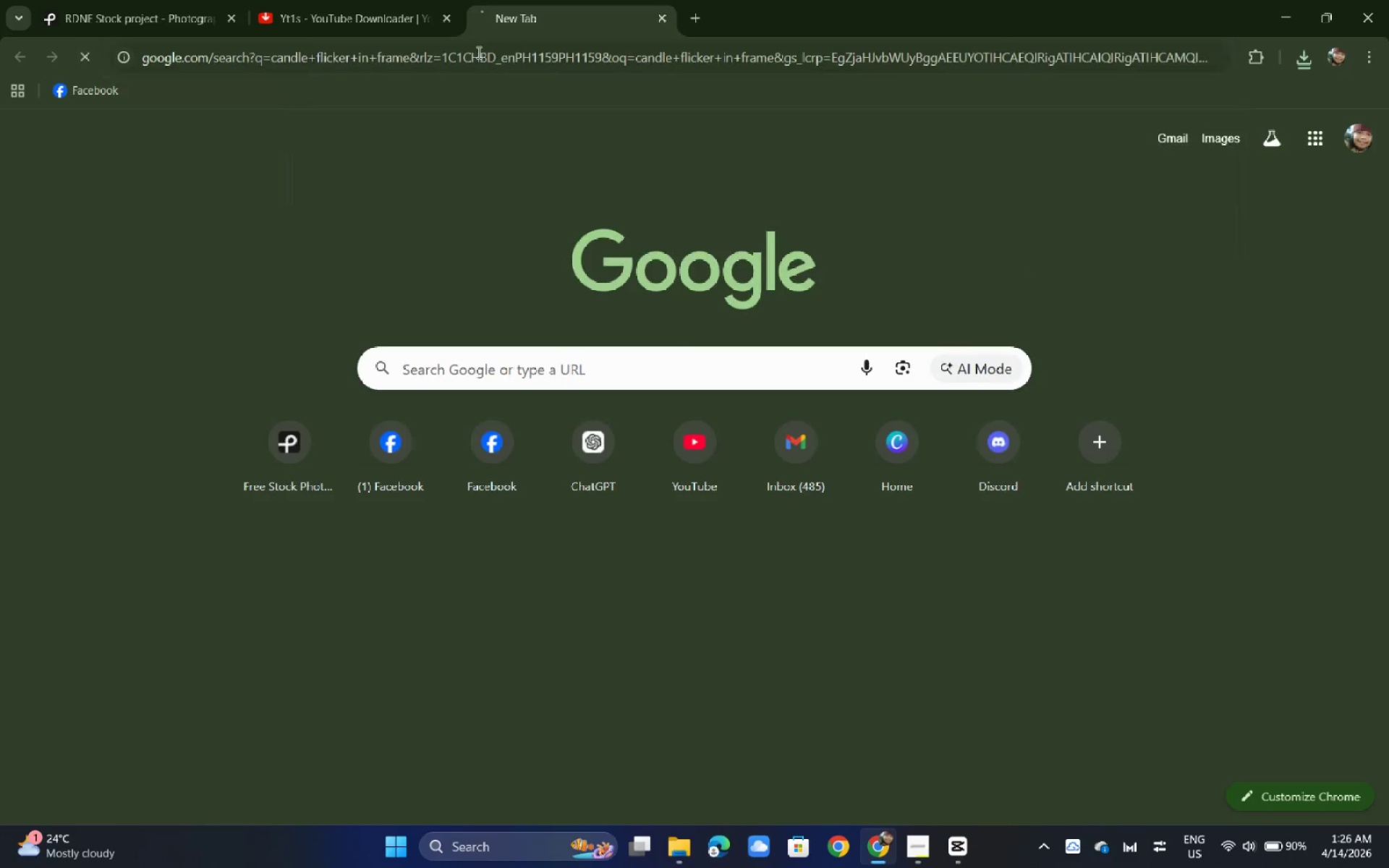 
key(Enter)
 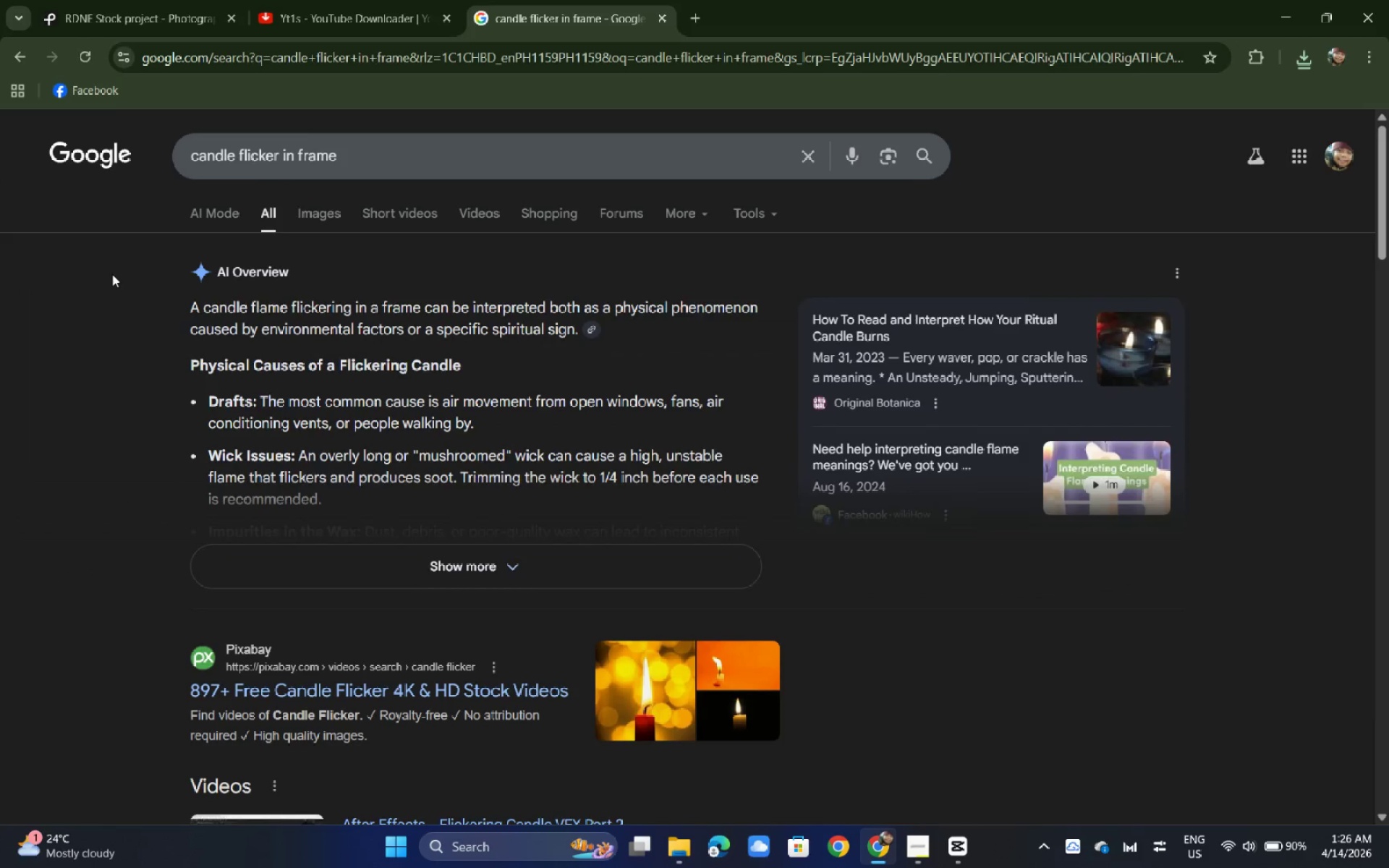 
wait(5.56)
 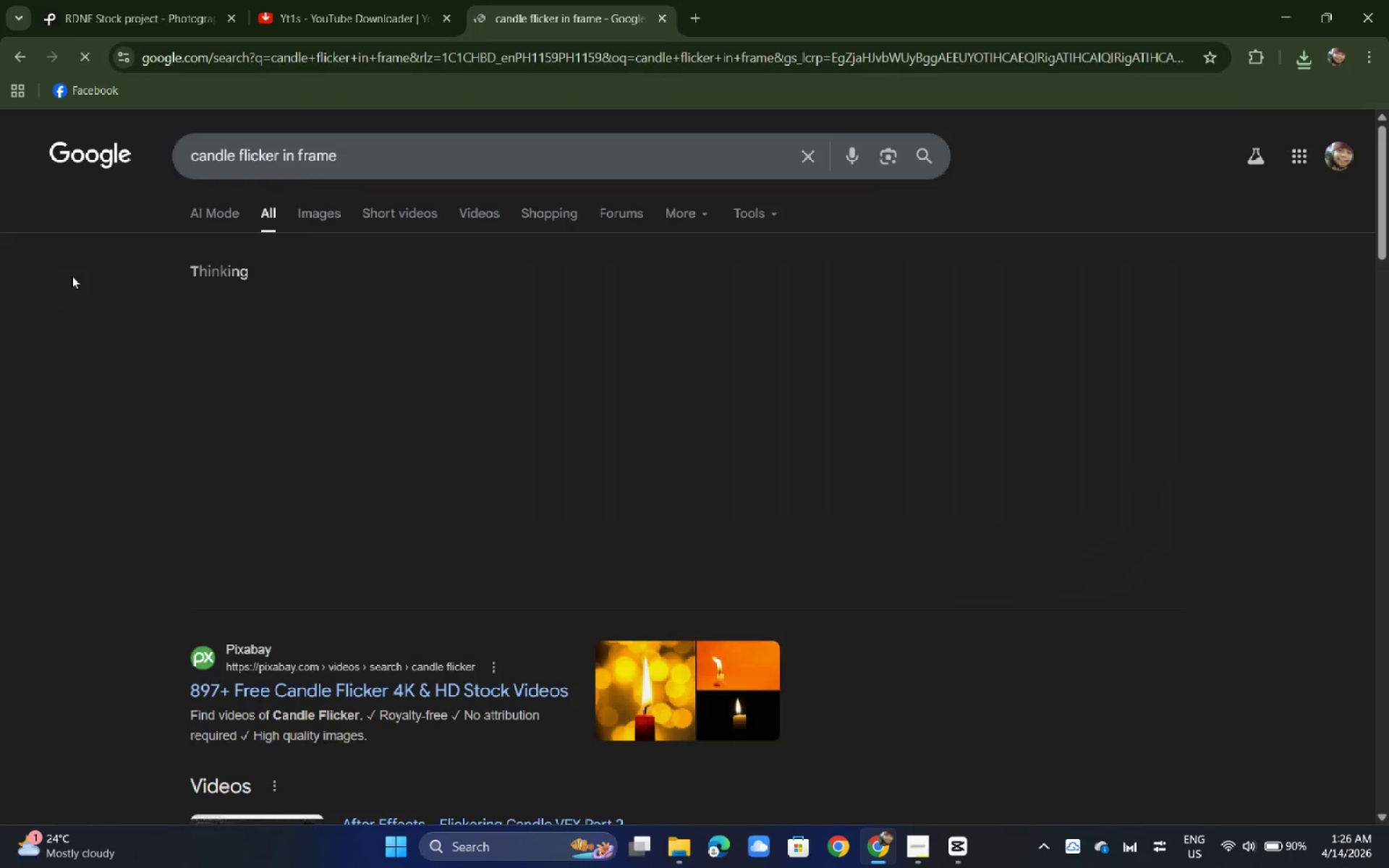 
left_click([163, 0])
 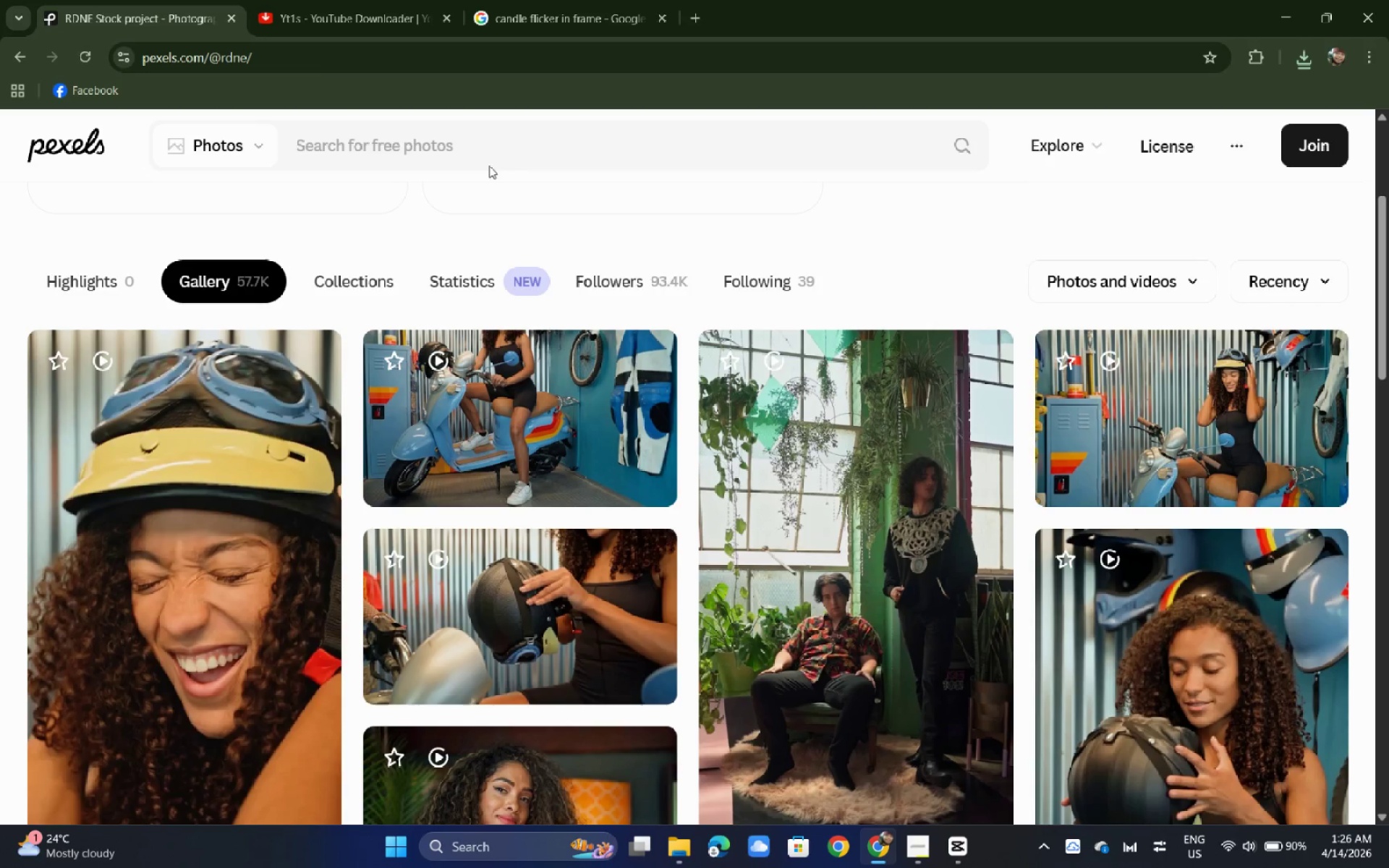 
left_click([496, 141])
 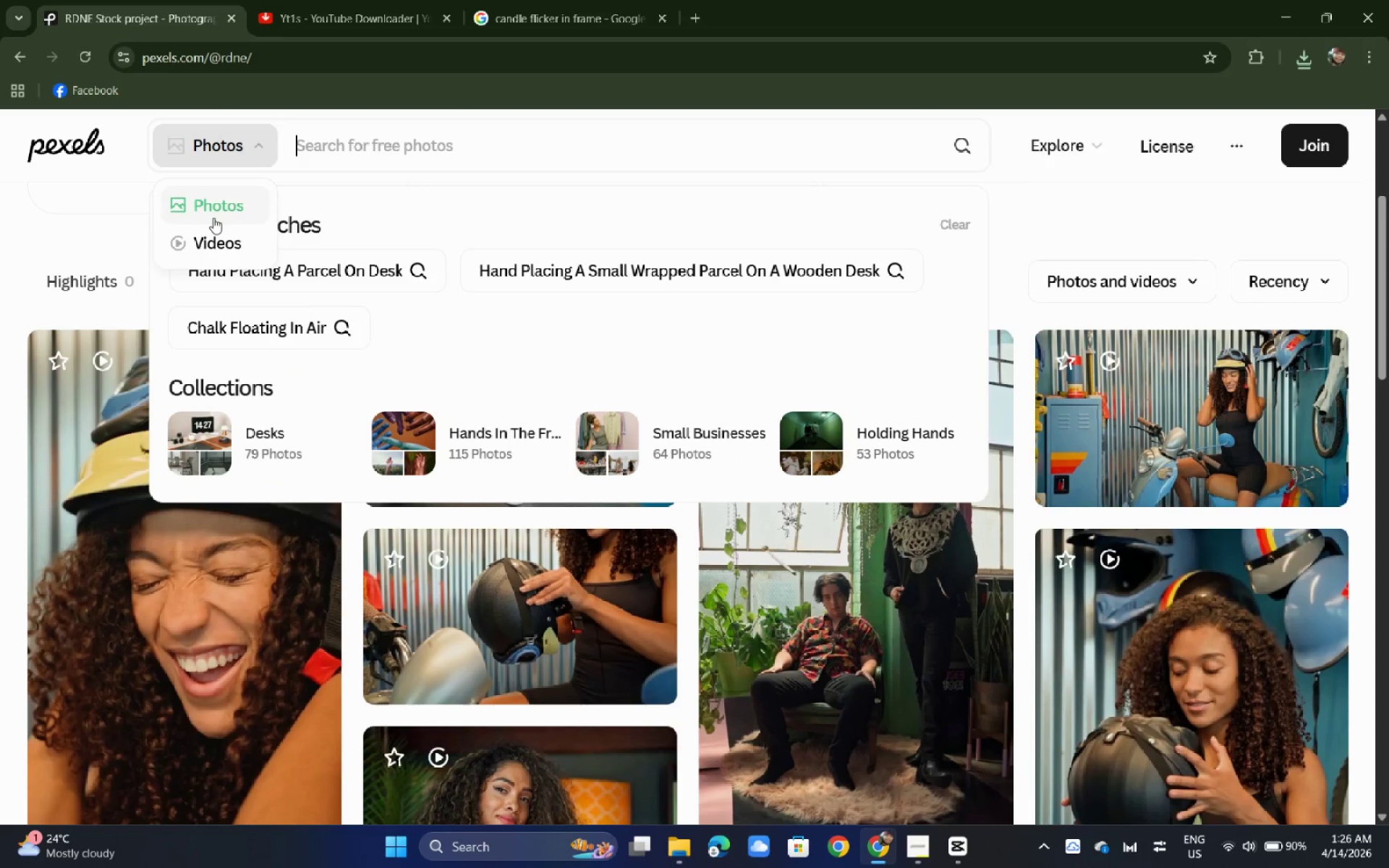 
left_click([216, 238])
 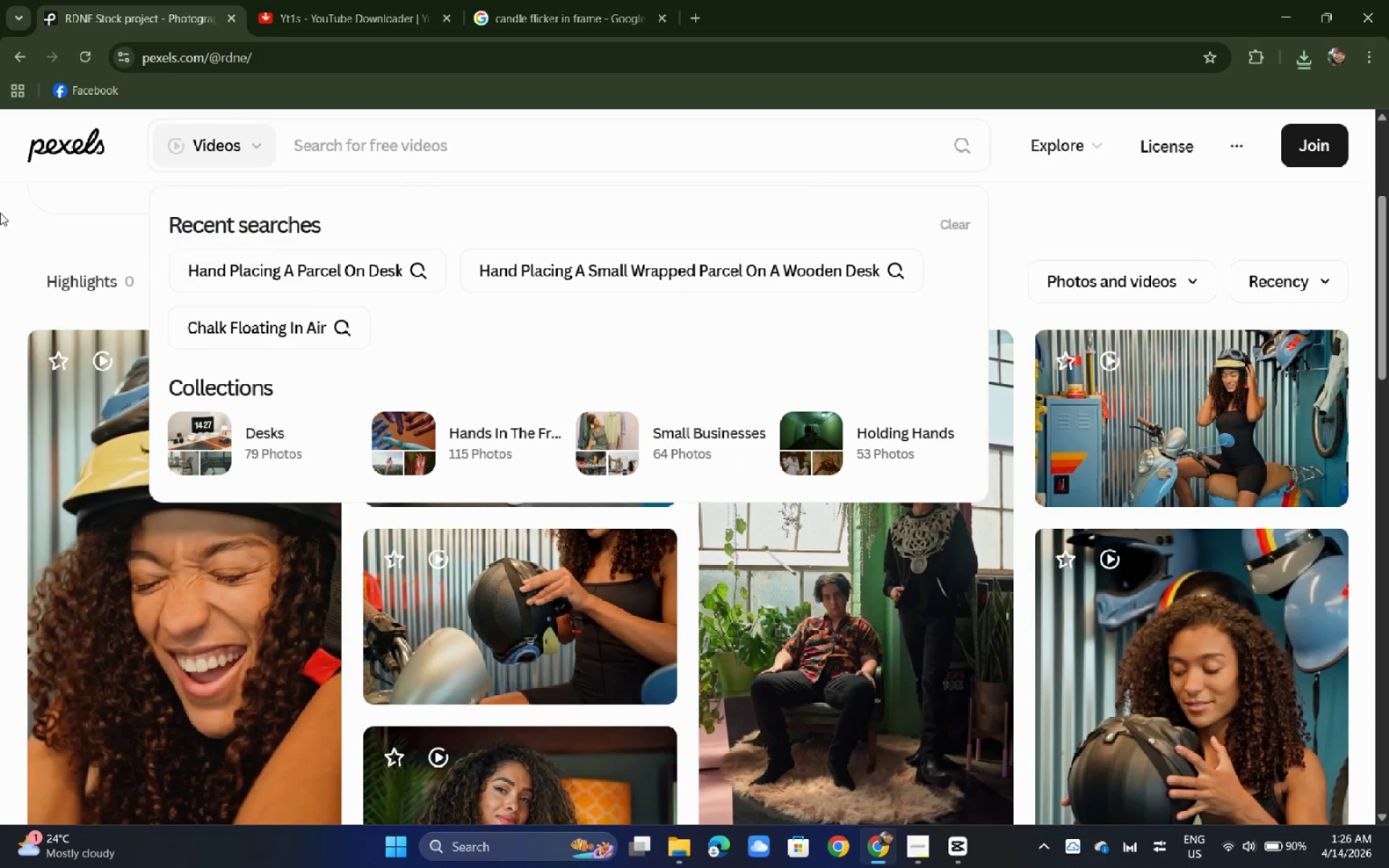 
left_click([0, 213])
 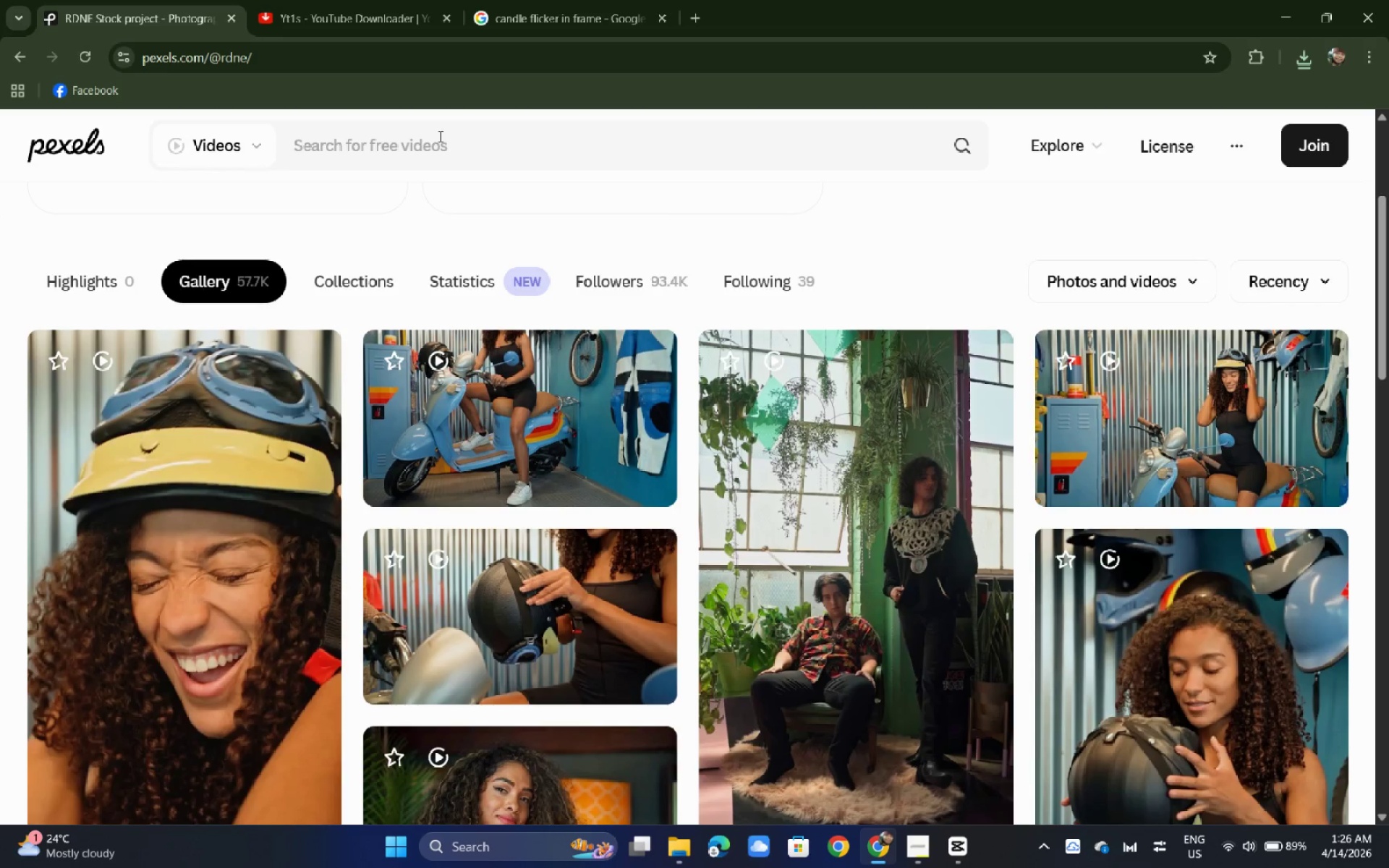 
left_click([439, 136])
 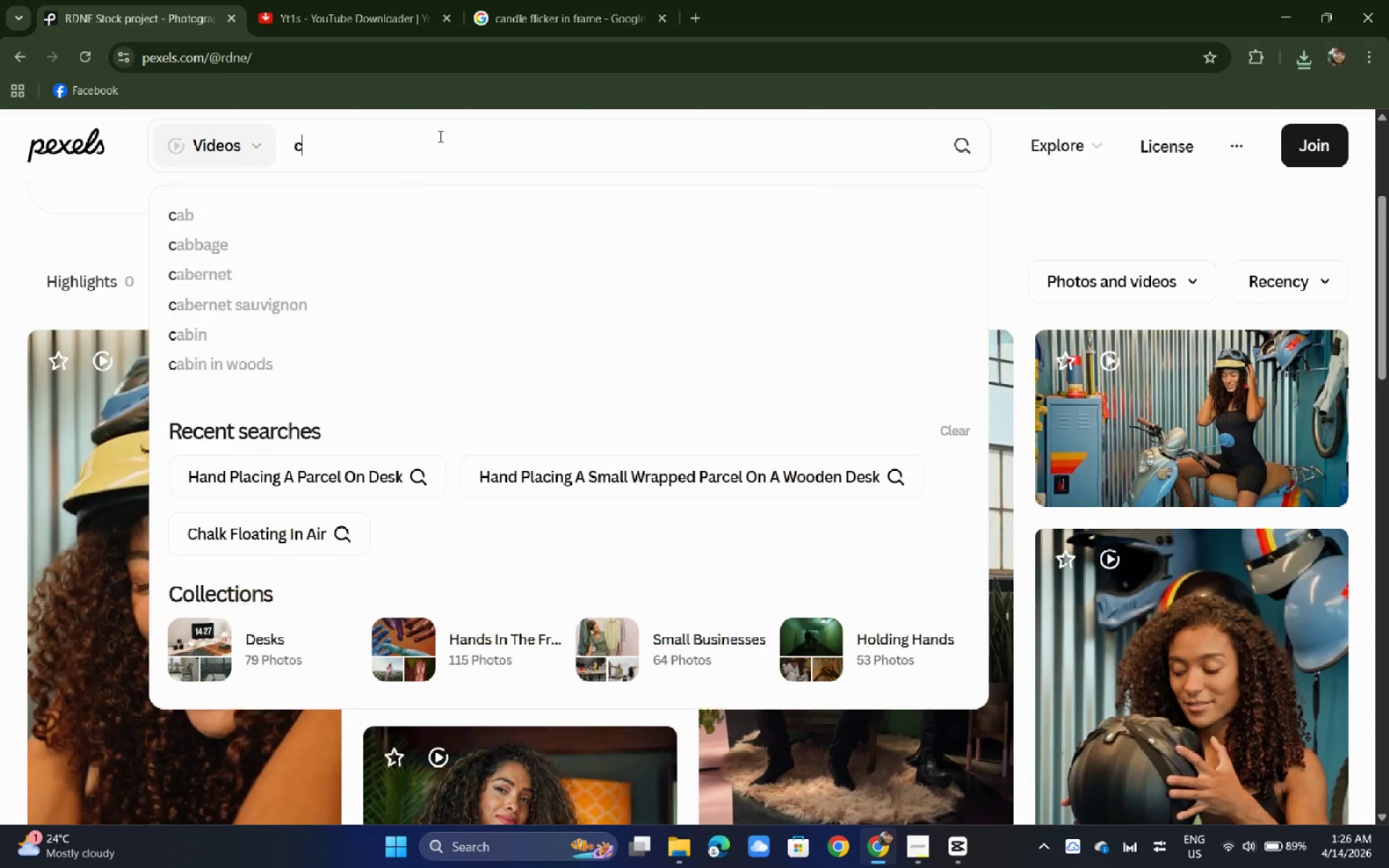 
type(candle flicker in frame)
 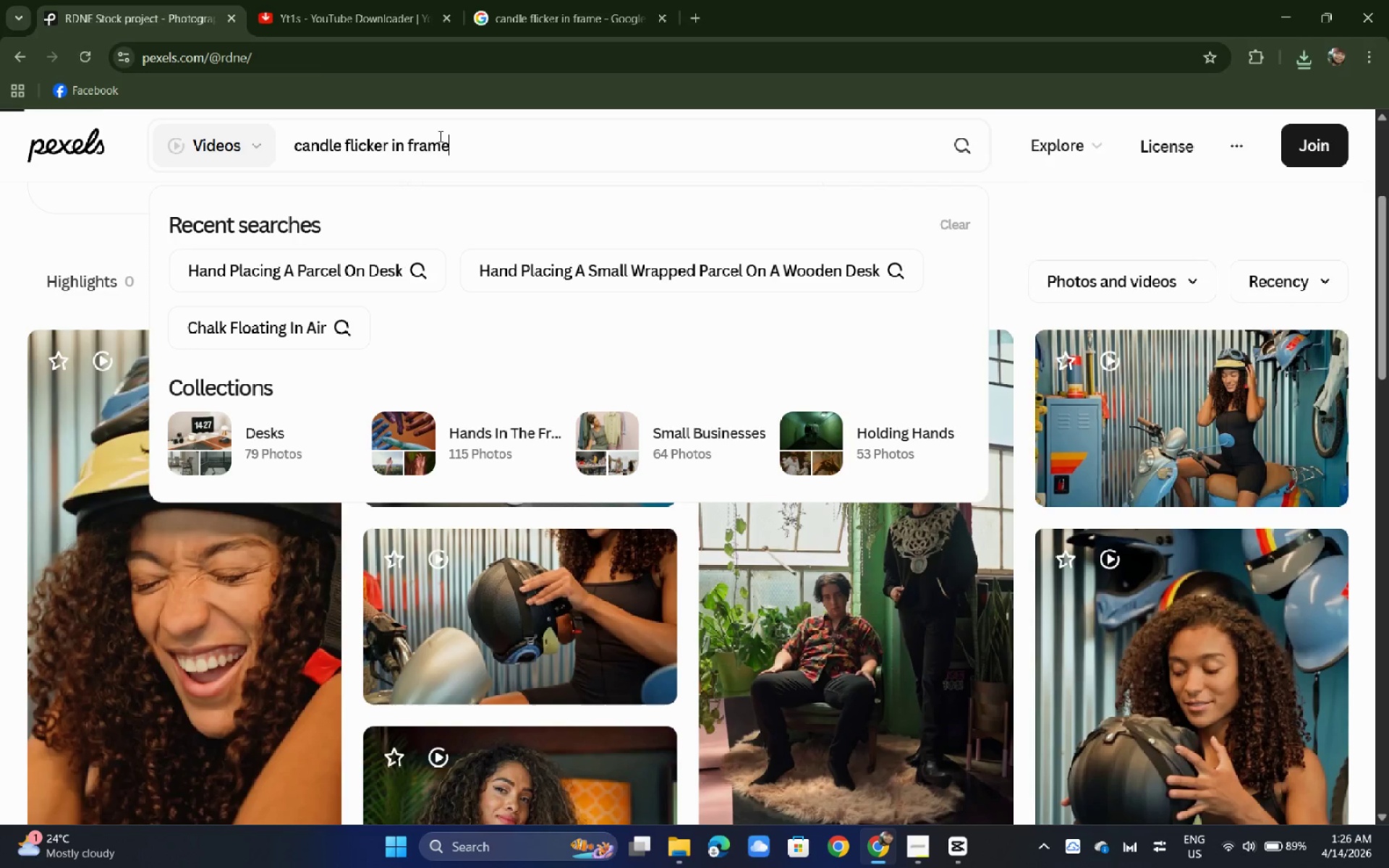 
key(Enter)
 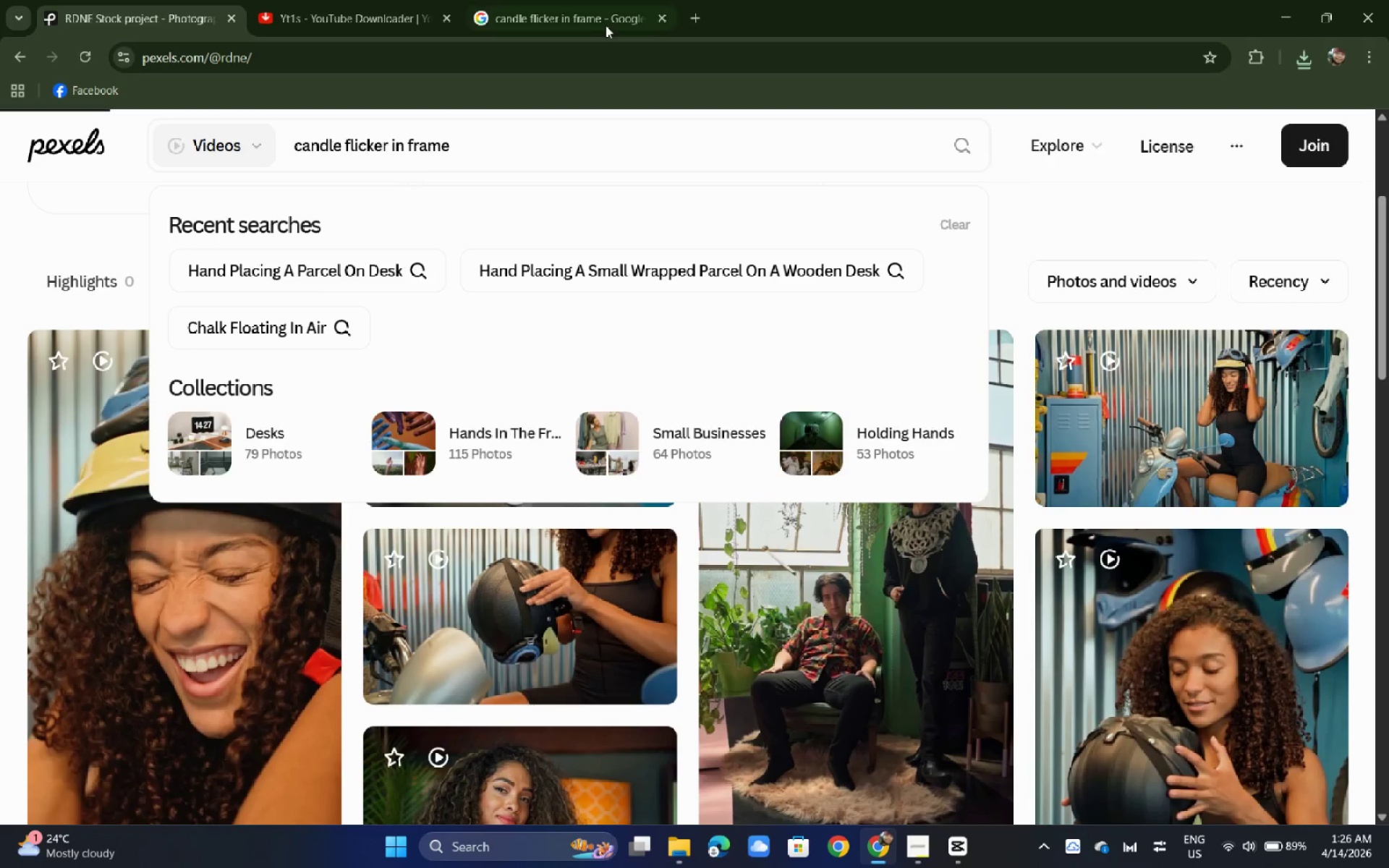 
left_click([606, 23])
 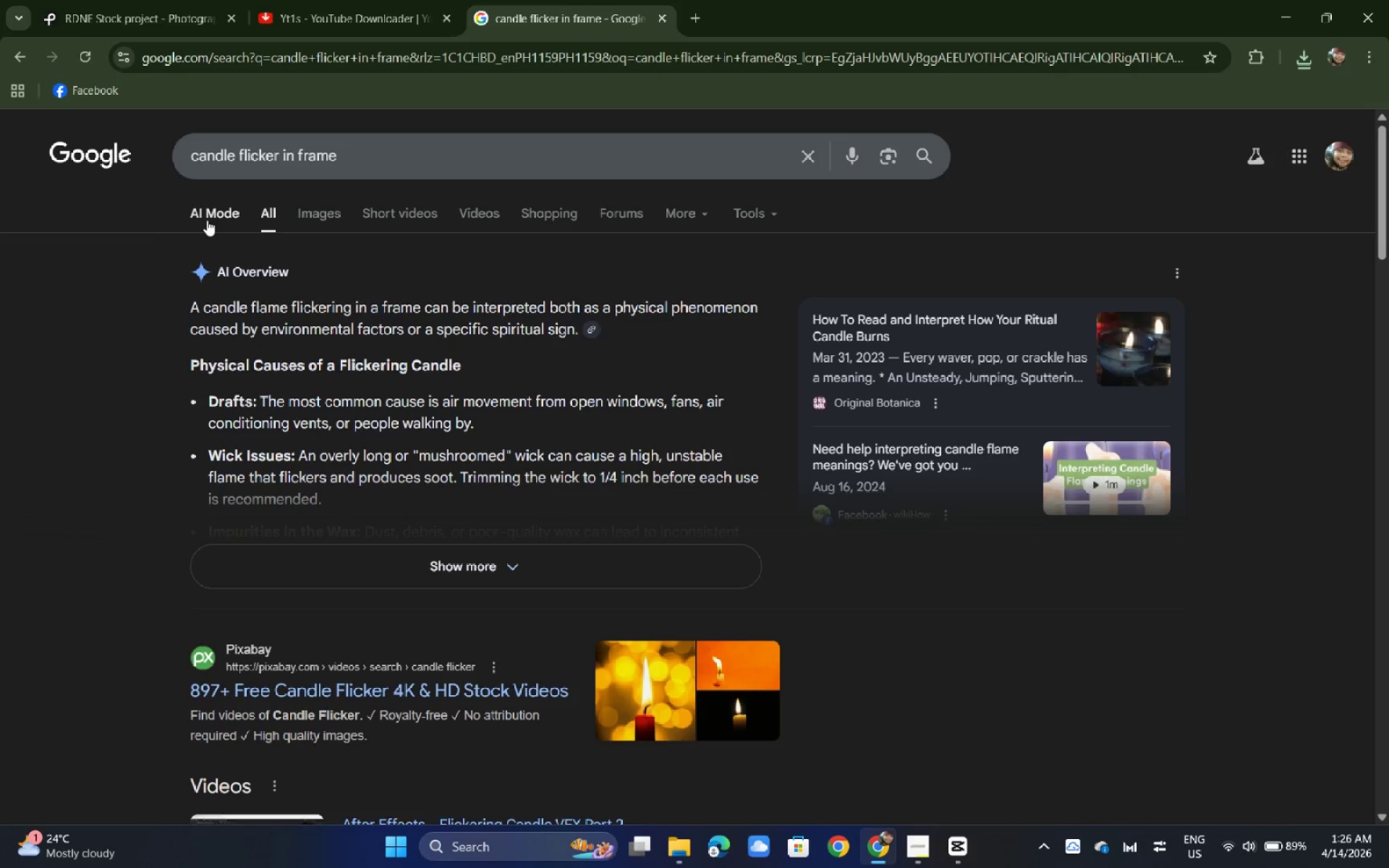 
scroll: coordinate [207, 220], scroll_direction: down, amount: 2.0
 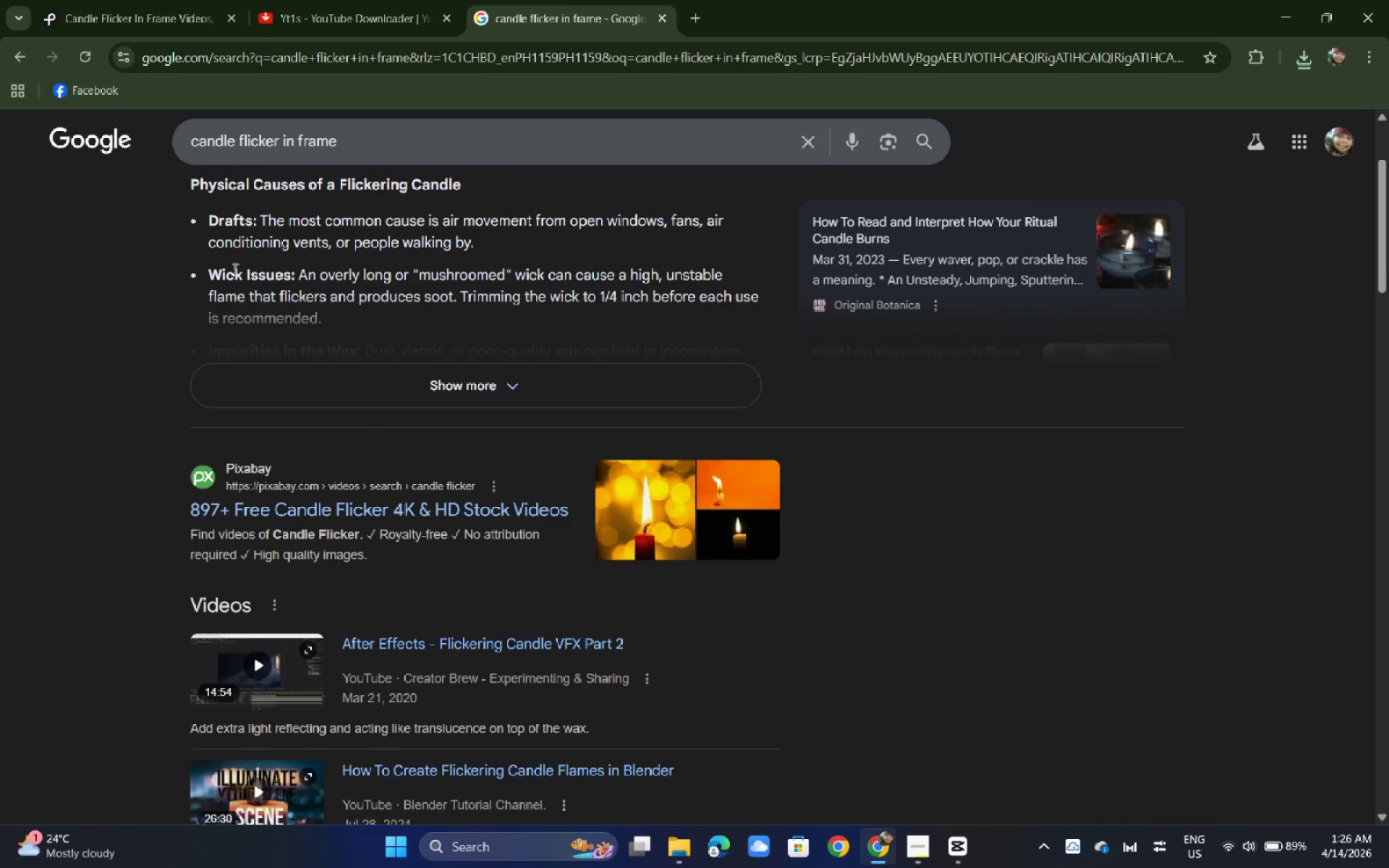 
wait(5.01)
 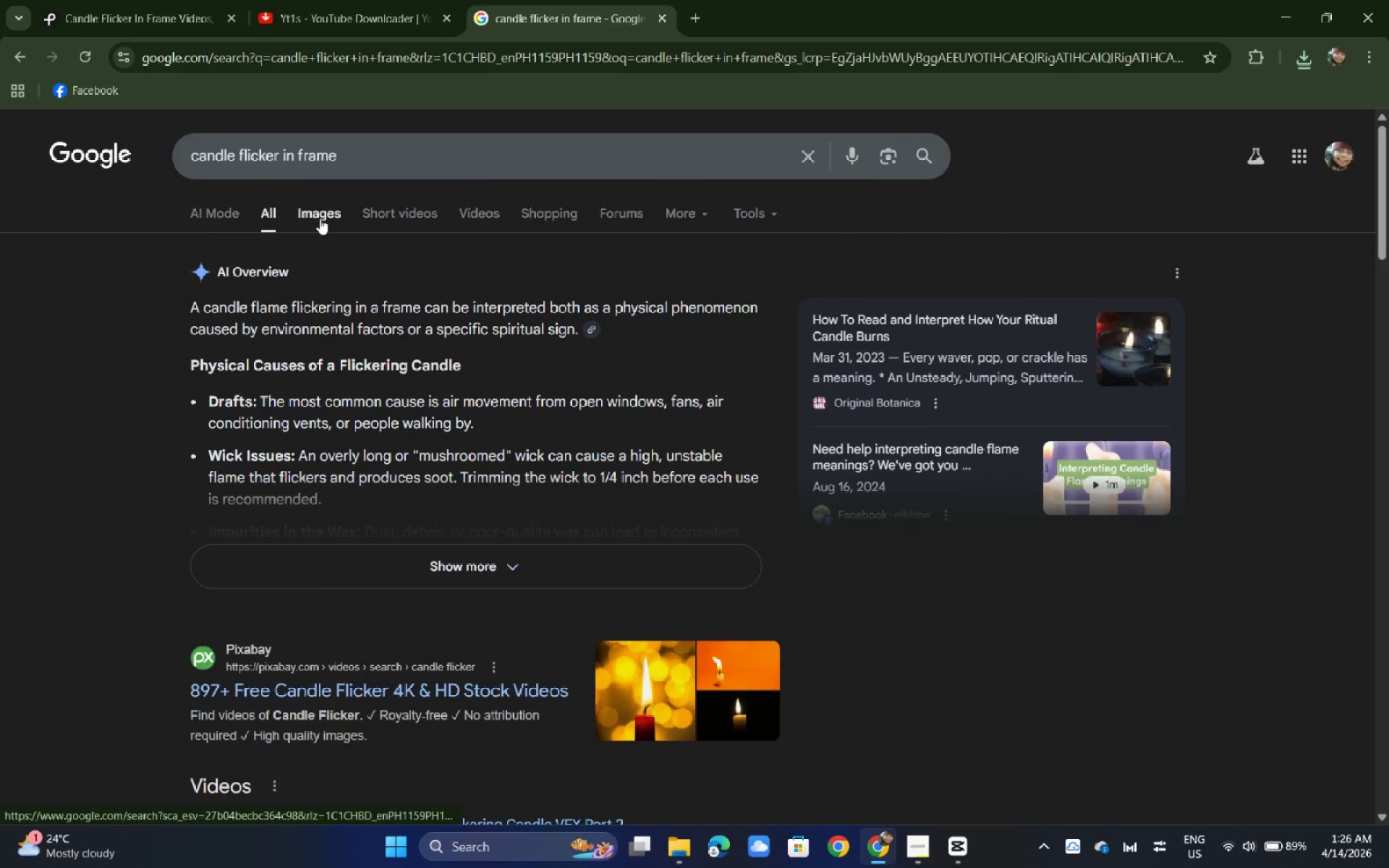 
left_click([320, 218])
 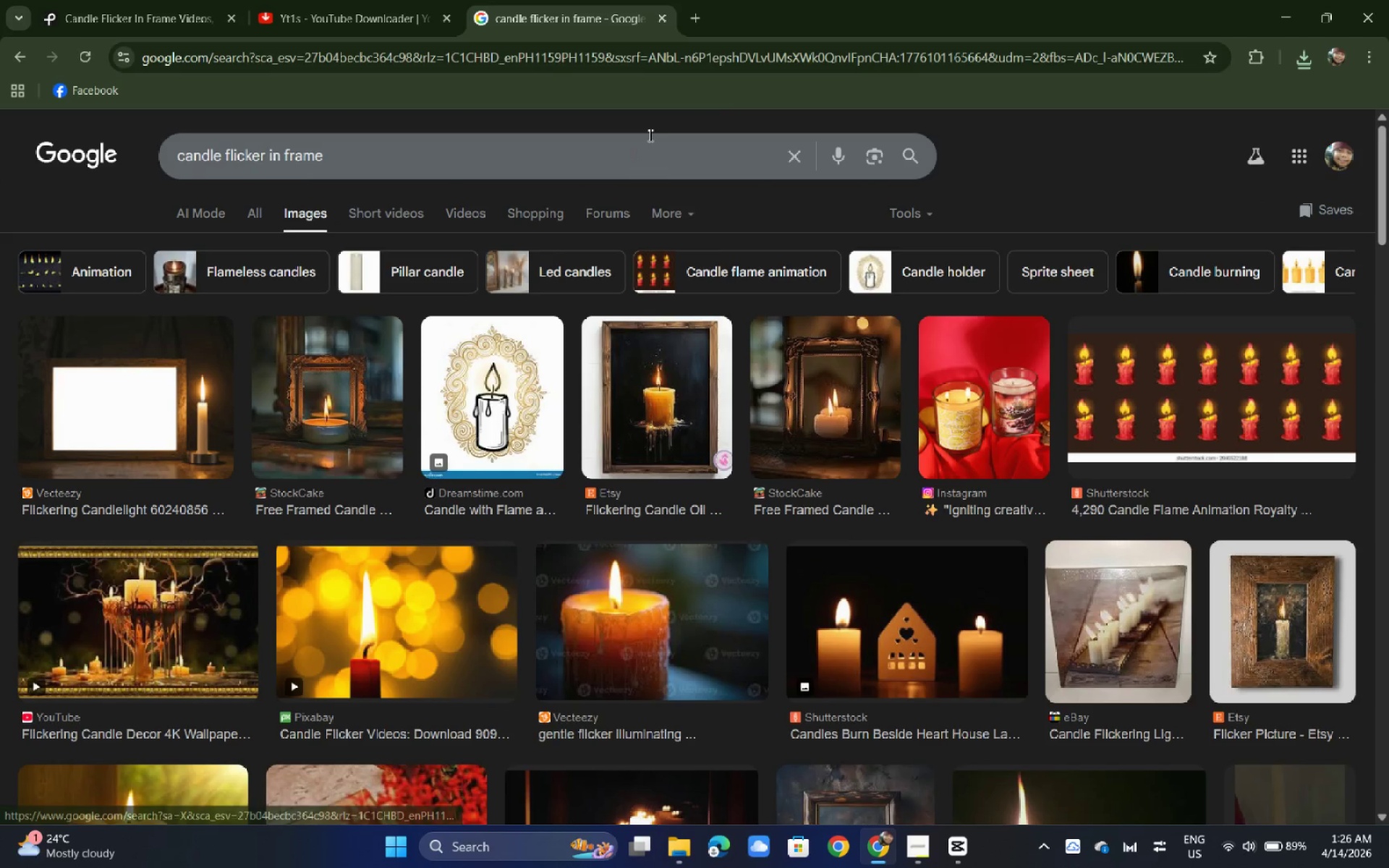 
scroll: coordinate [318, 197], scroll_direction: up, amount: 8.0
 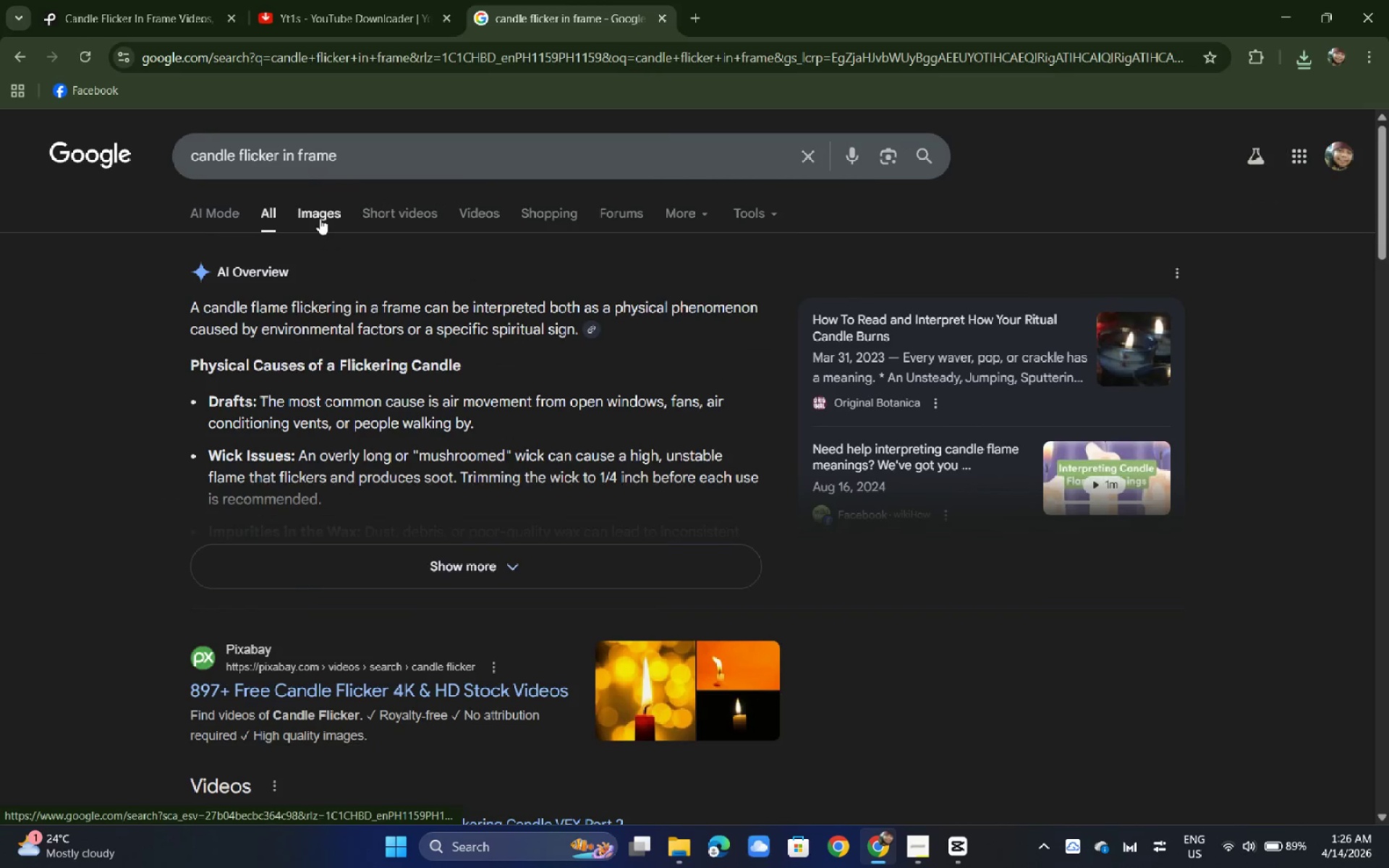 
mouse_move([655, 21])
 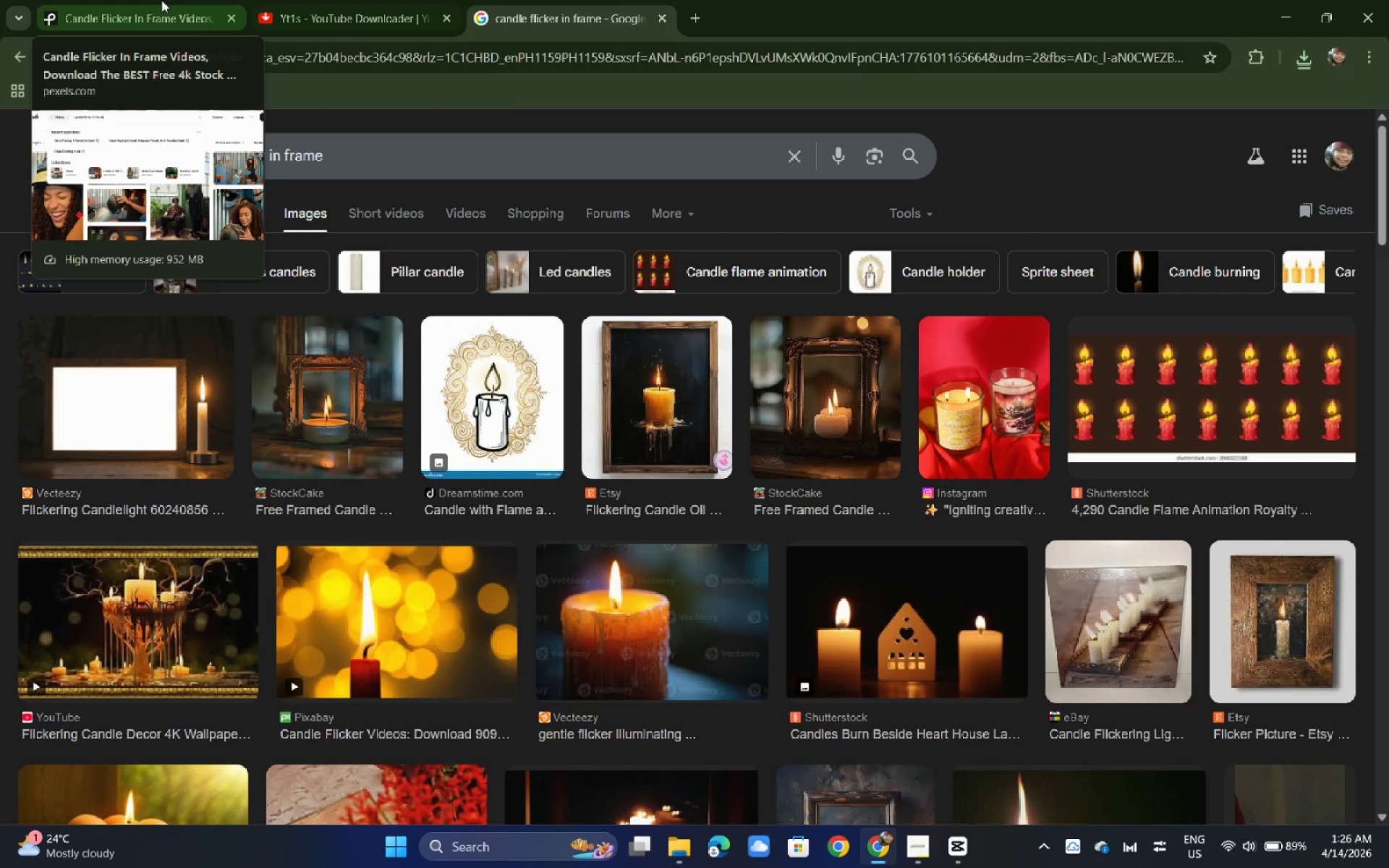 
left_click([161, 0])
 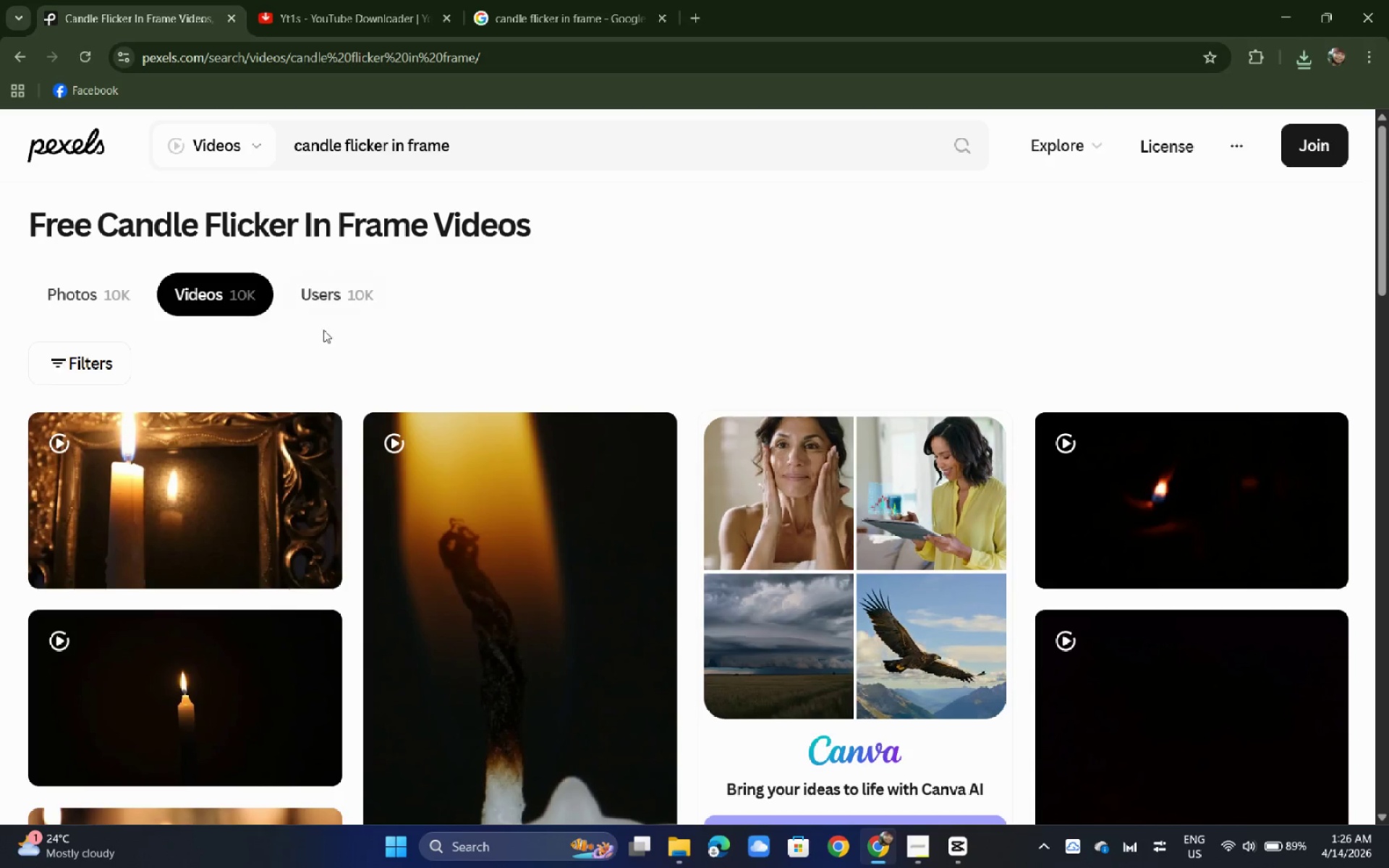 
scroll: coordinate [323, 333], scroll_direction: down, amount: 3.0
 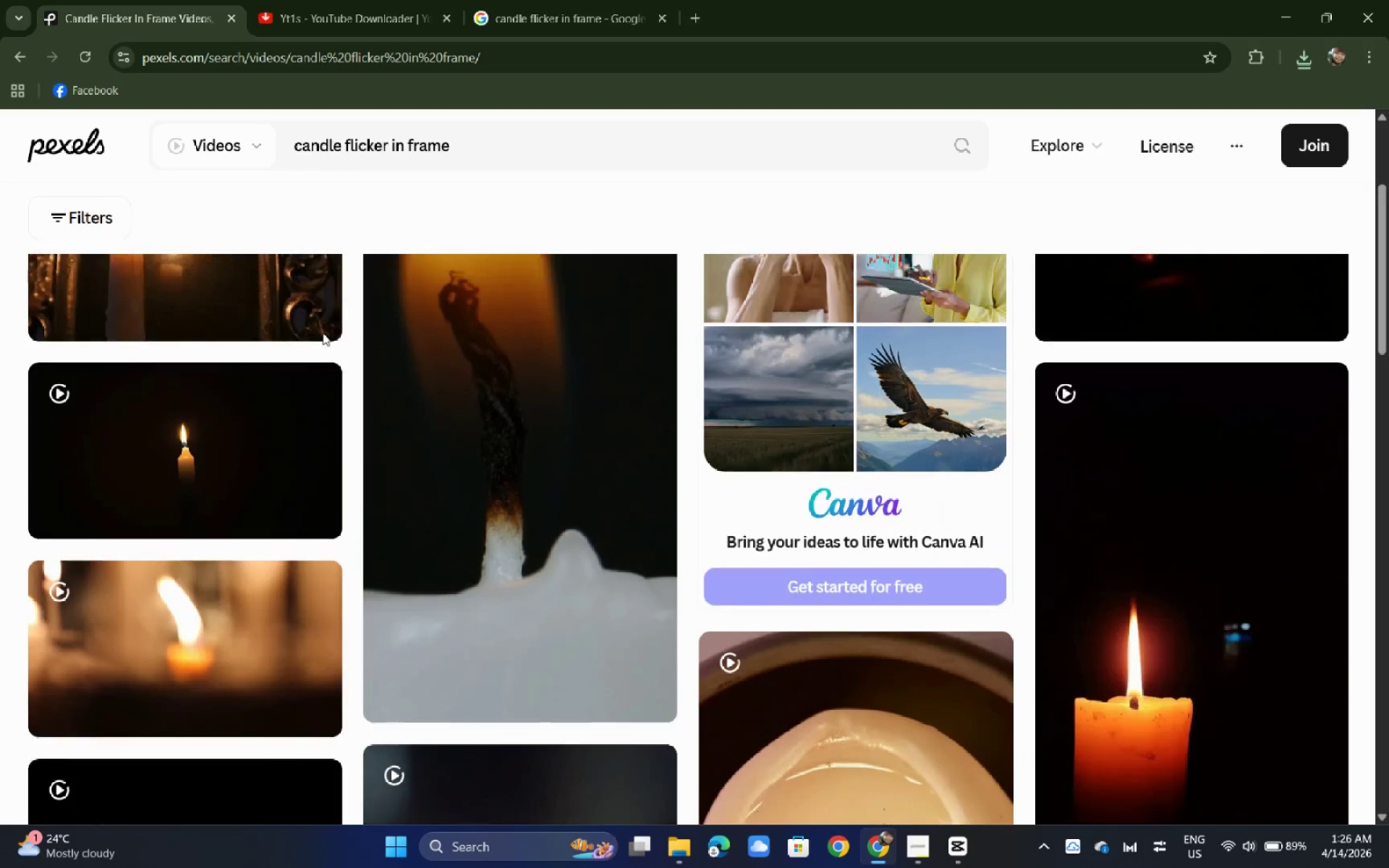 
scroll: coordinate [323, 333], scroll_direction: up, amount: 2.0
 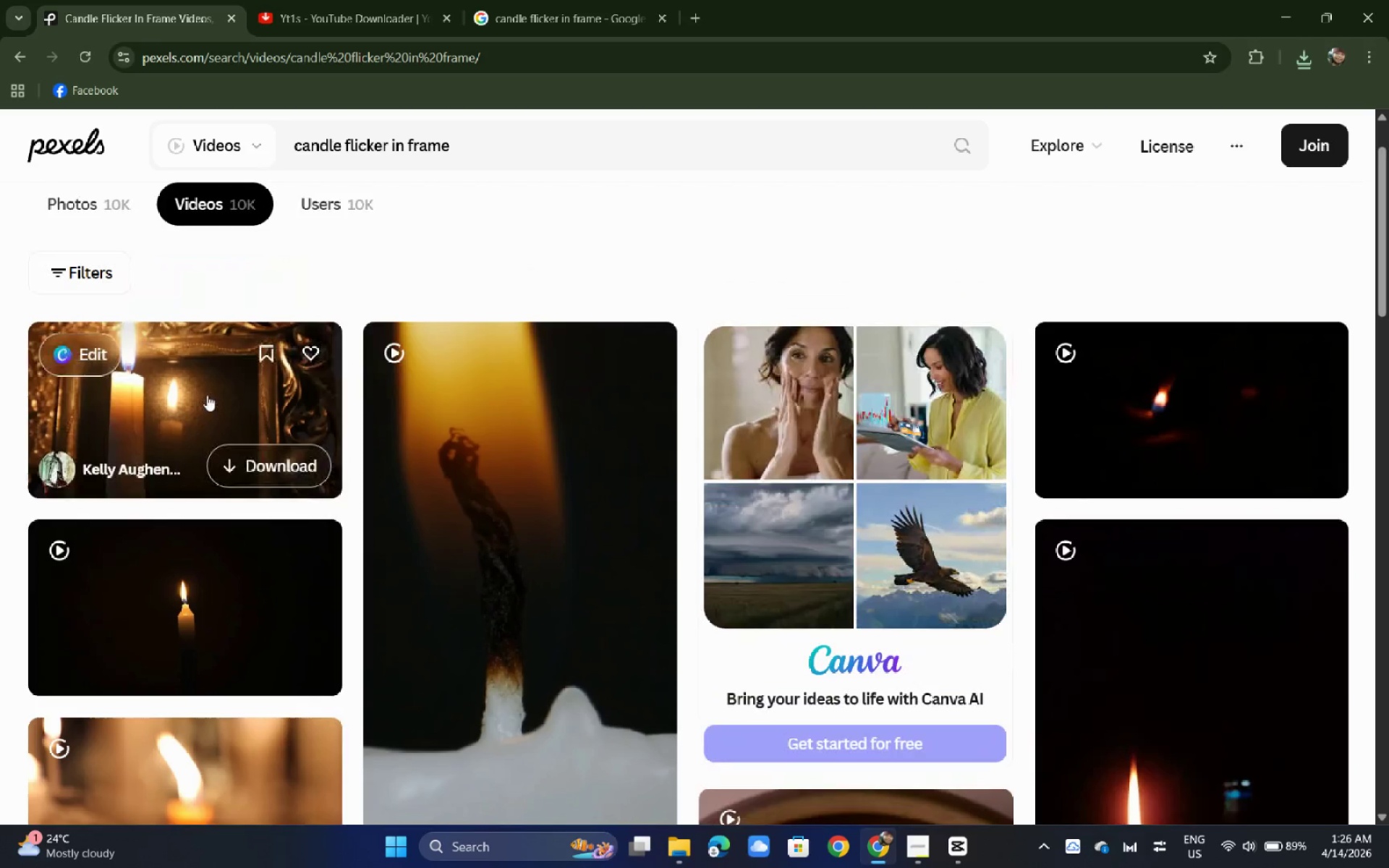 
left_click([205, 395])
 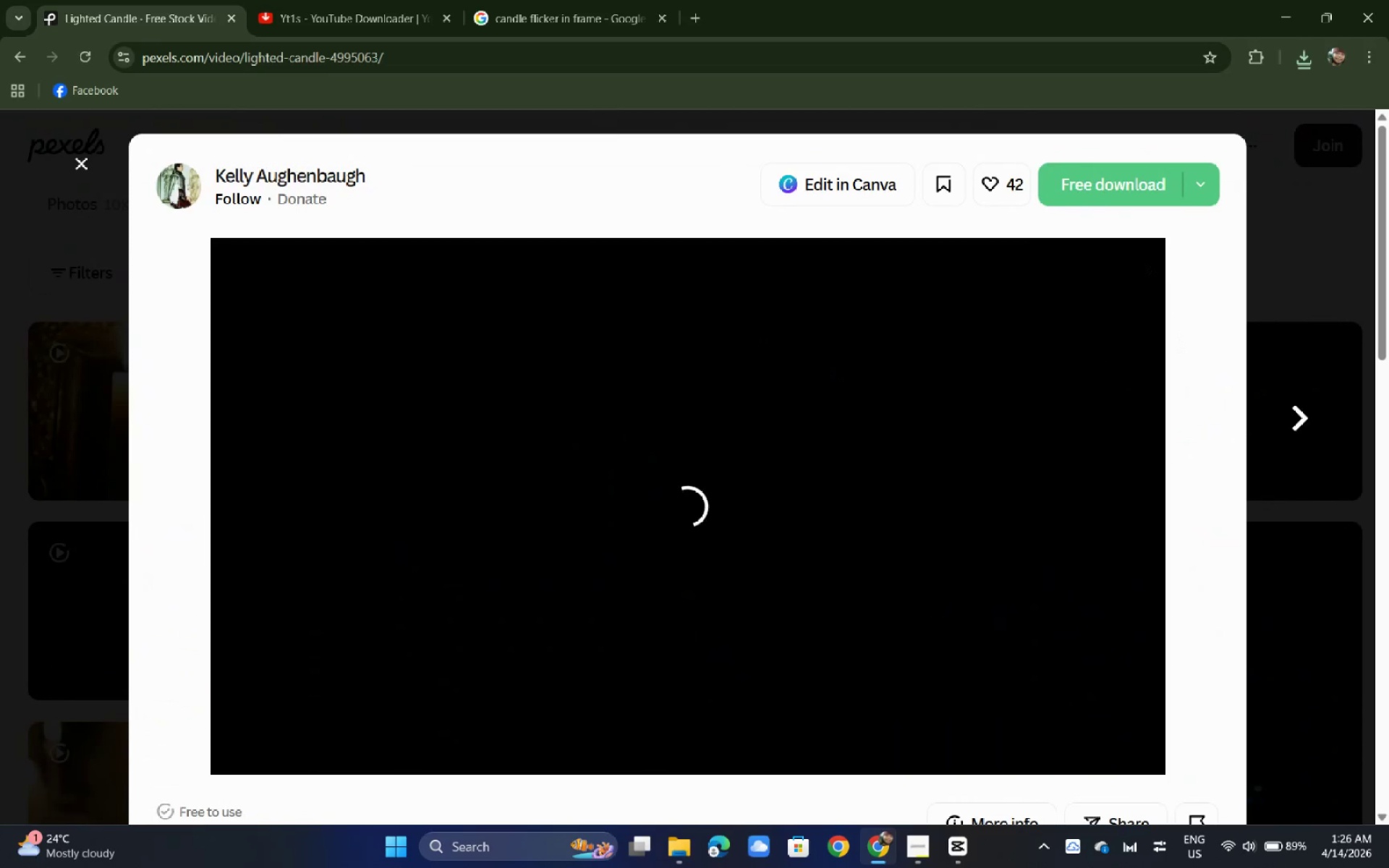 
mouse_move([1092, 190])
 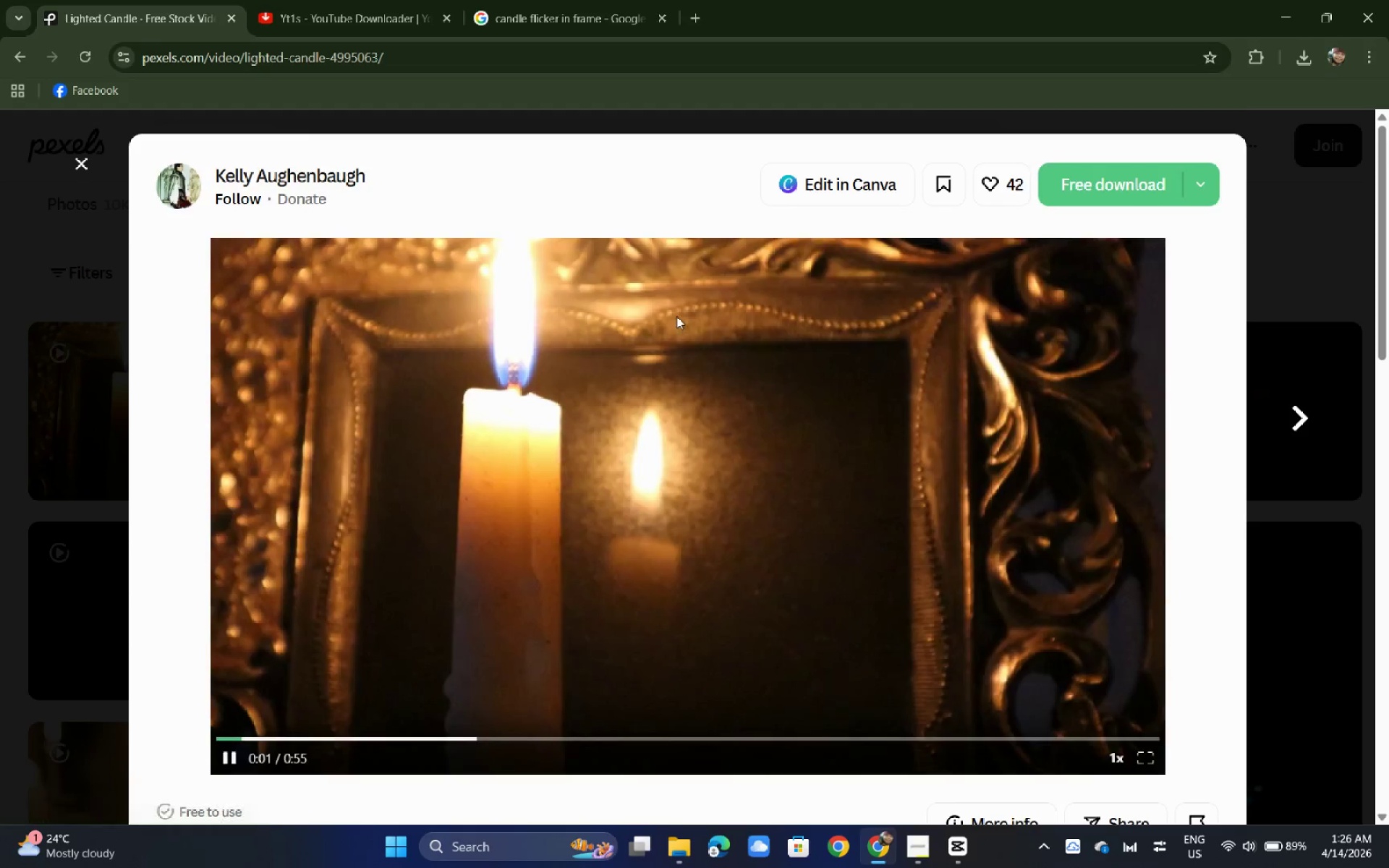 
scroll: coordinate [676, 316], scroll_direction: down, amount: 3.0
 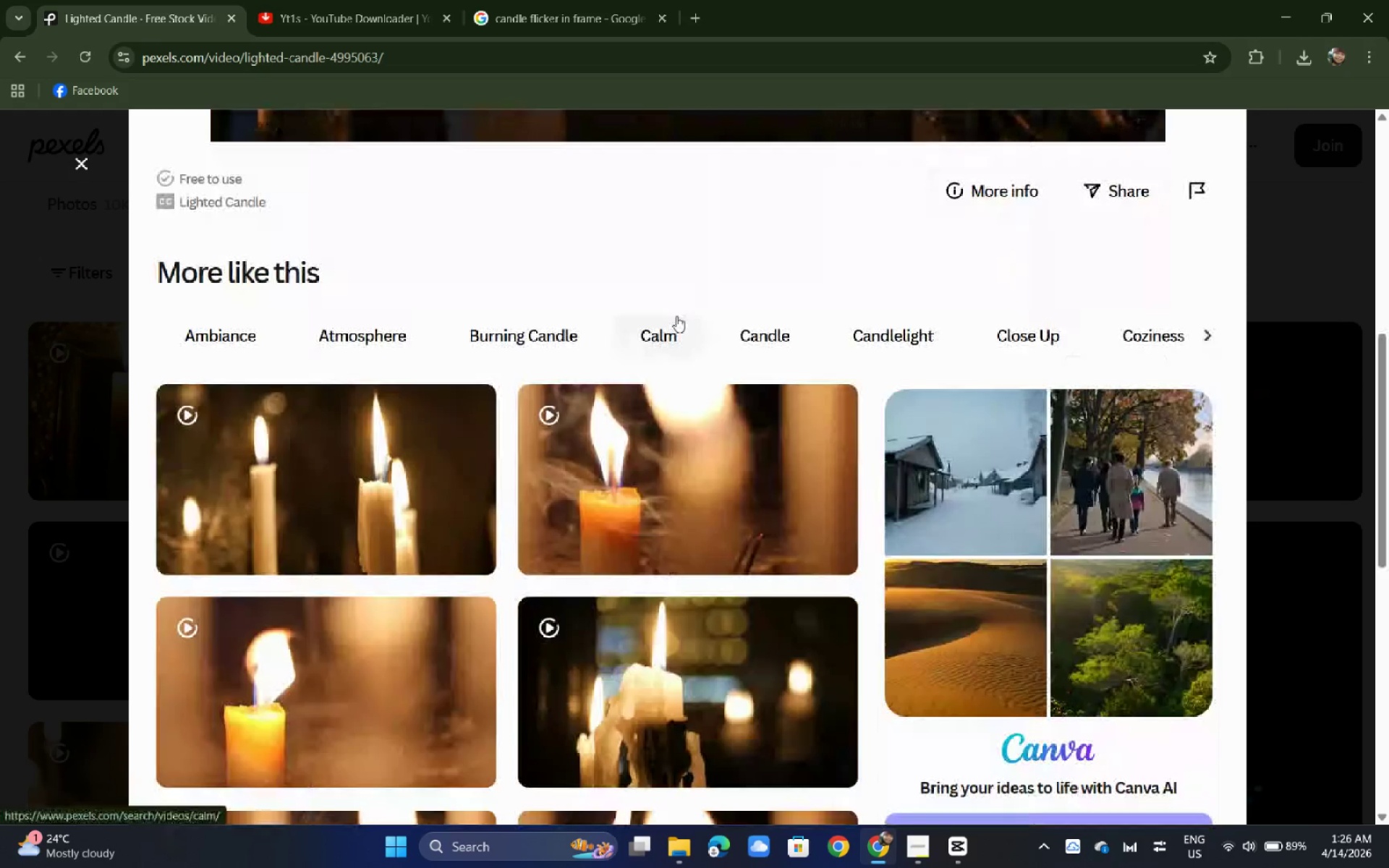 
scroll: coordinate [676, 316], scroll_direction: up, amount: 1.0
 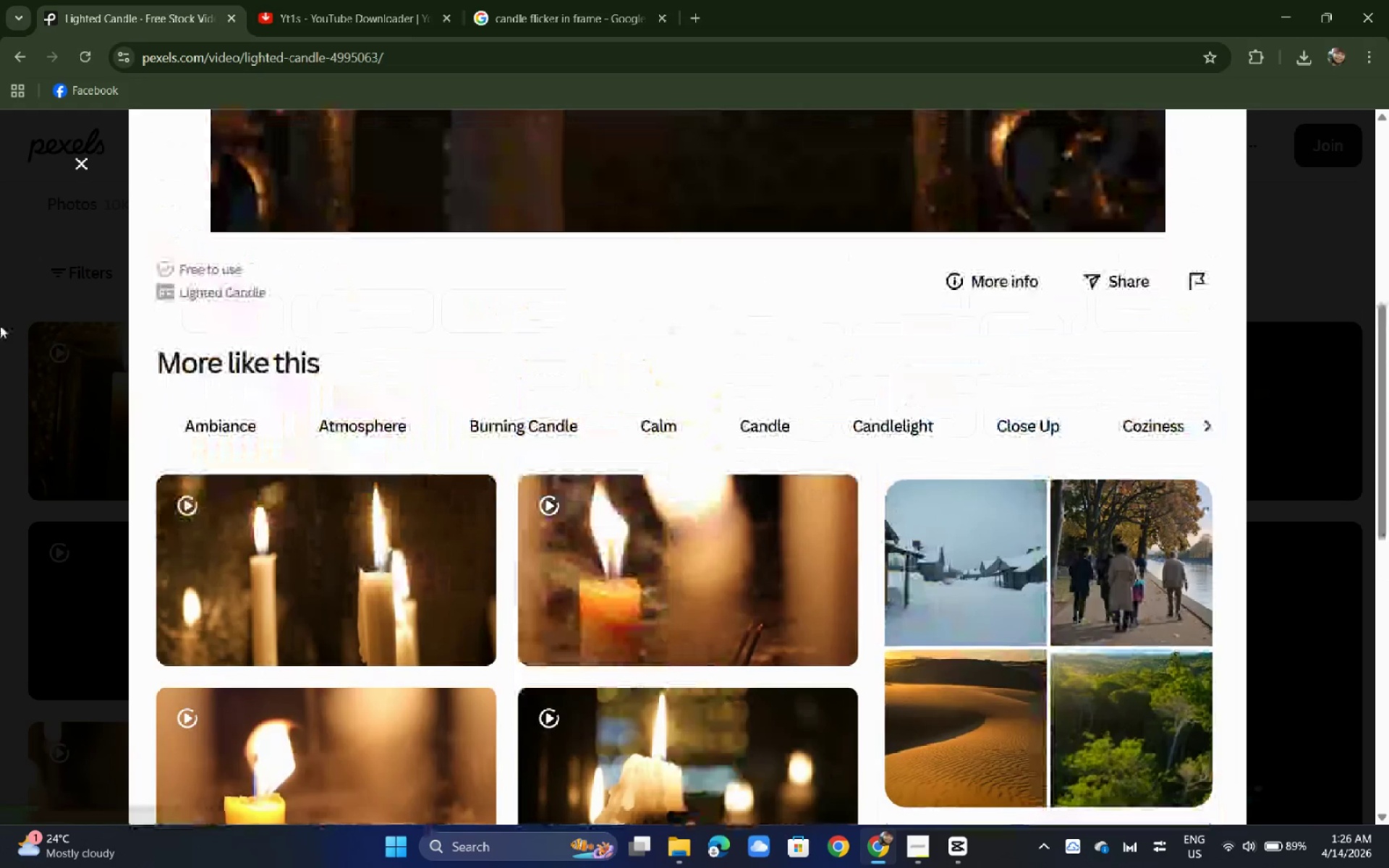 
left_click([0, 326])
 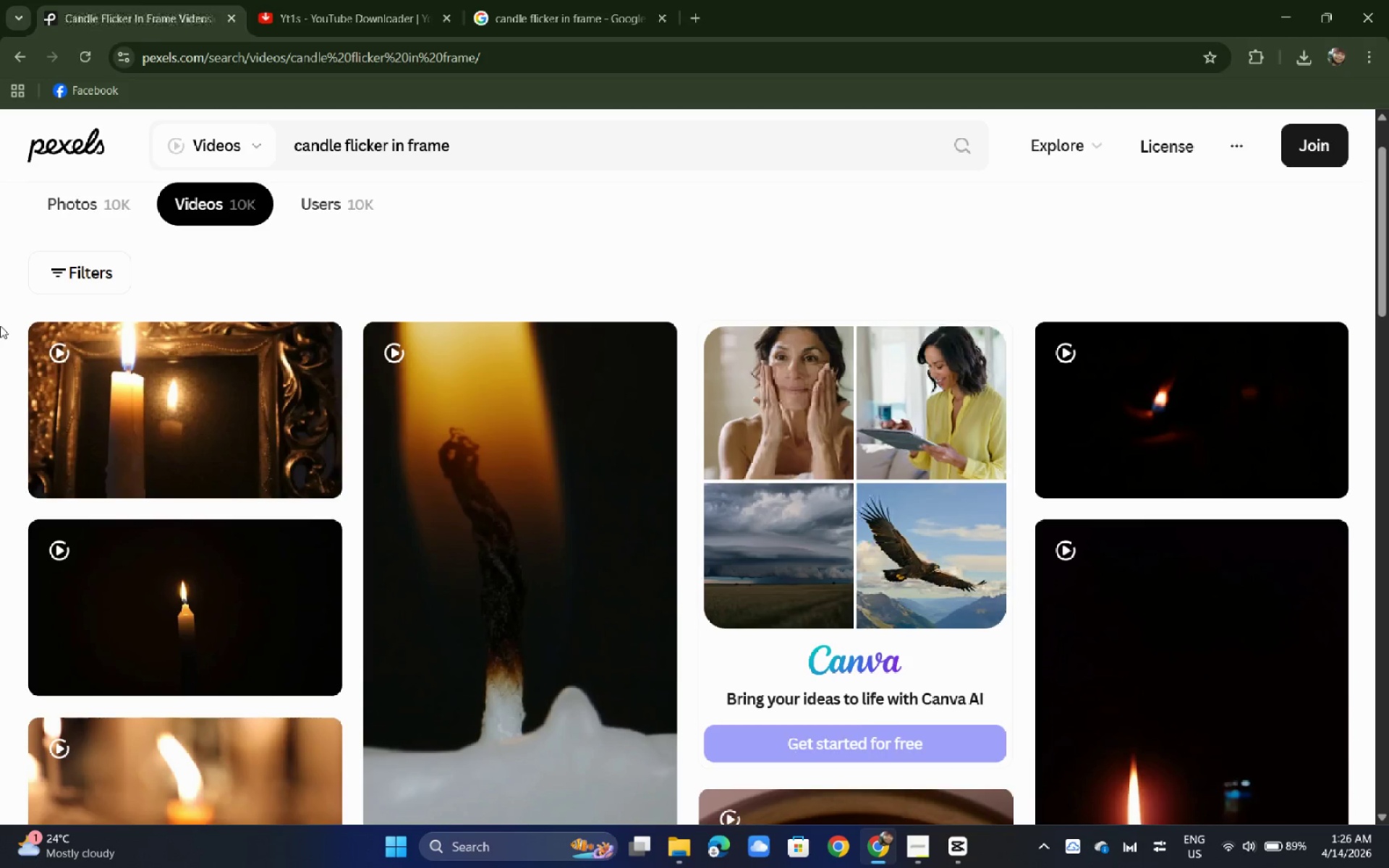 
scroll: coordinate [0, 326], scroll_direction: down, amount: 2.0
 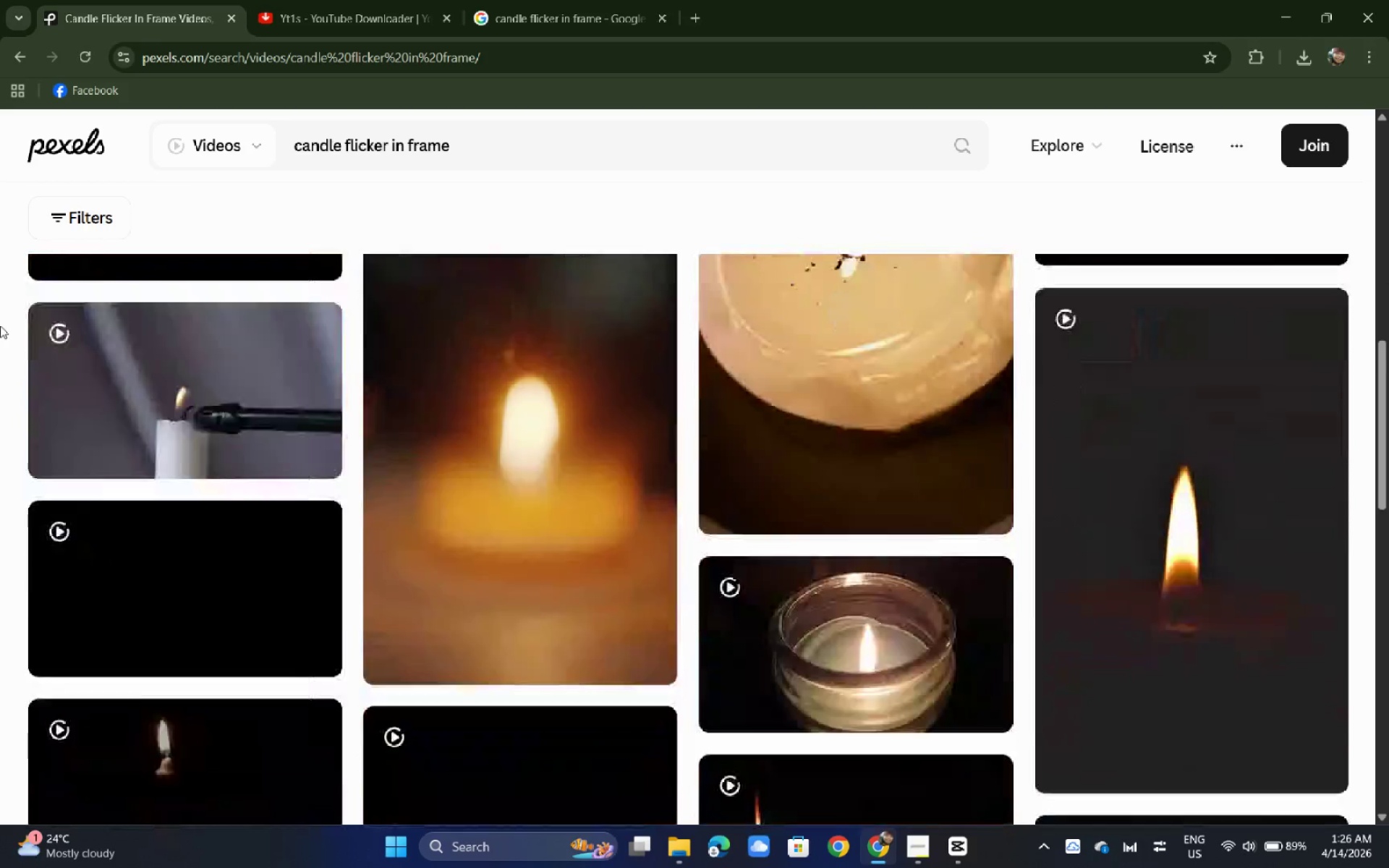 
scroll: coordinate [0, 325], scroll_direction: up, amount: 11.0
 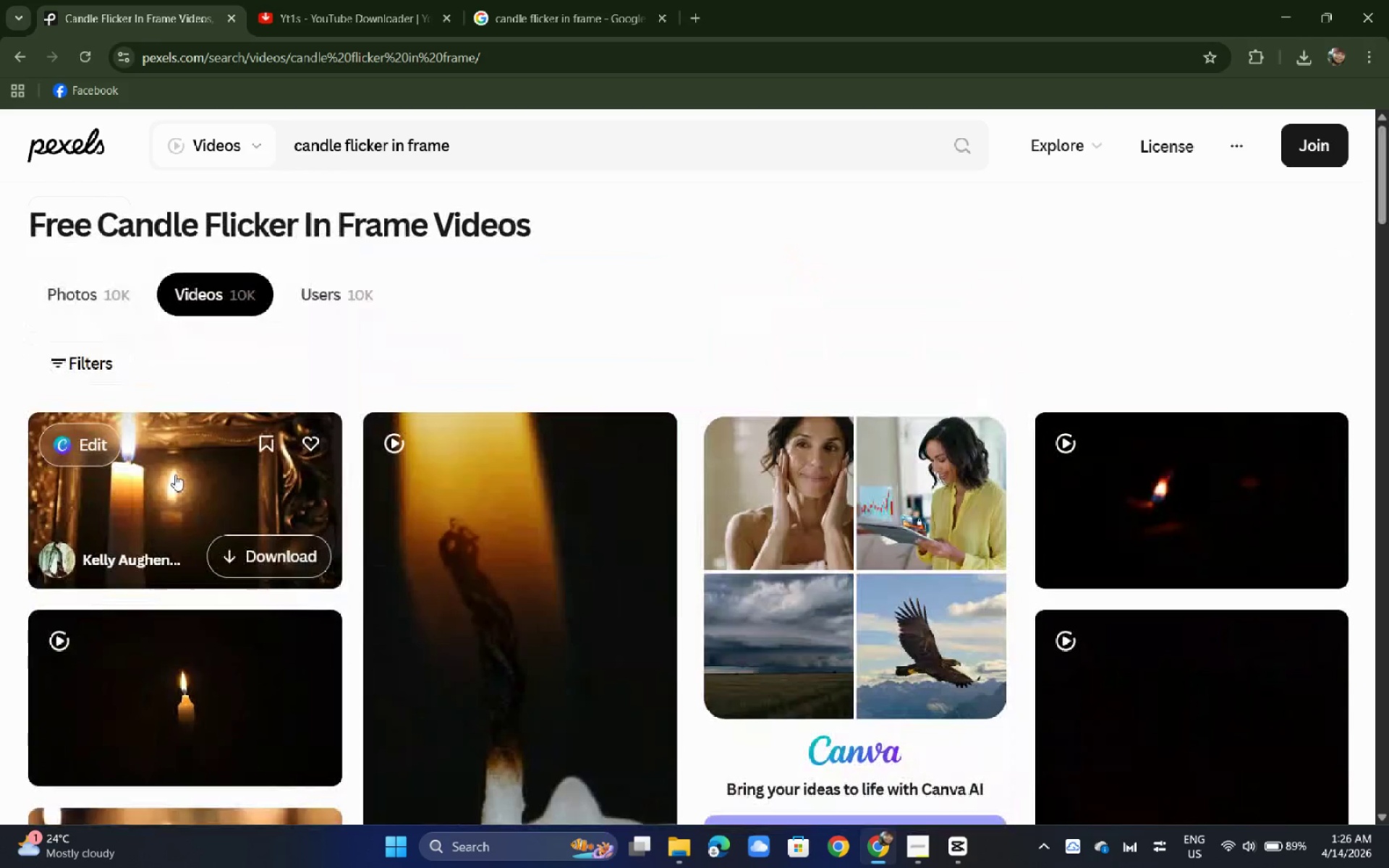 
left_click([192, 475])
 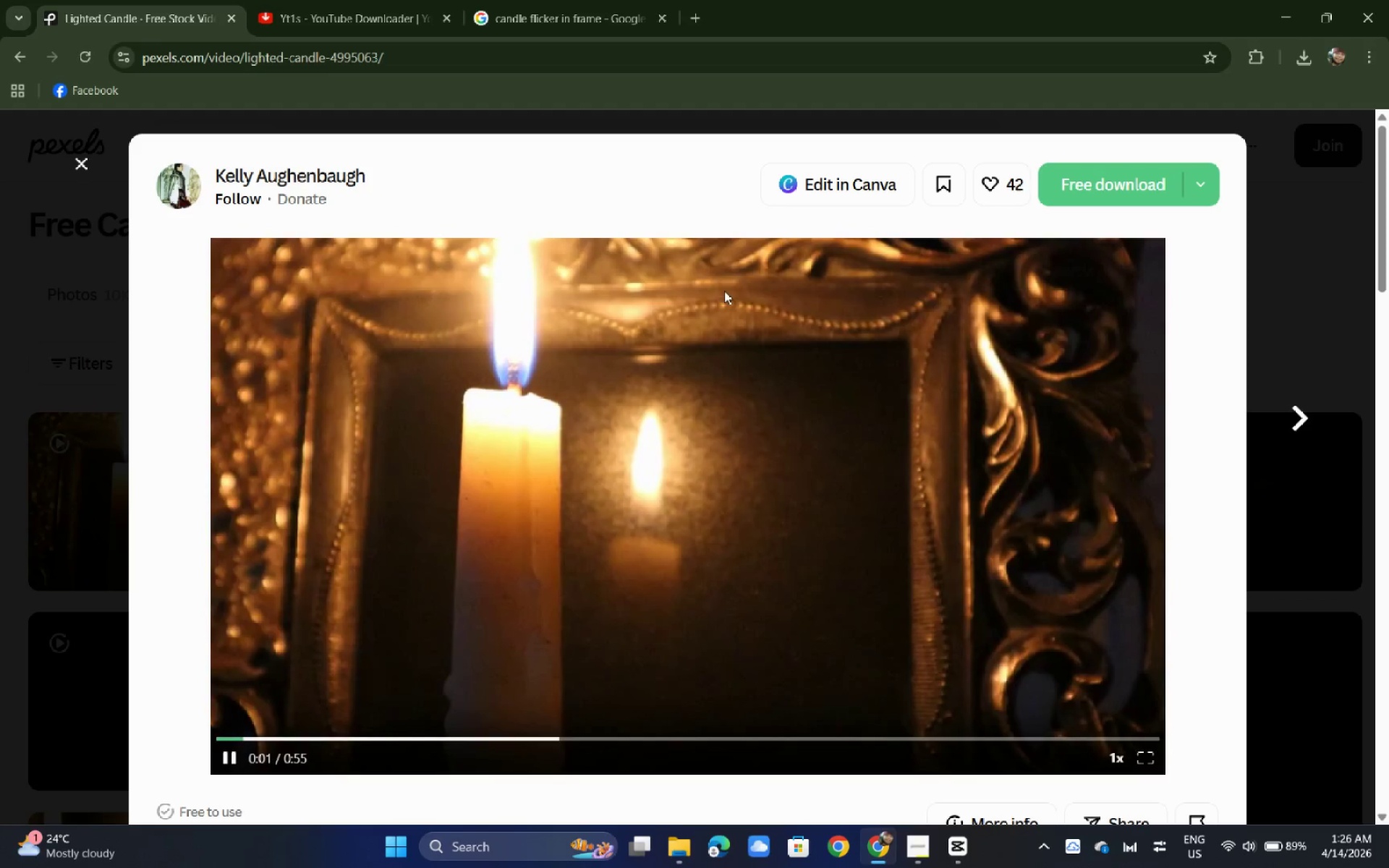 
left_click([1123, 185])
 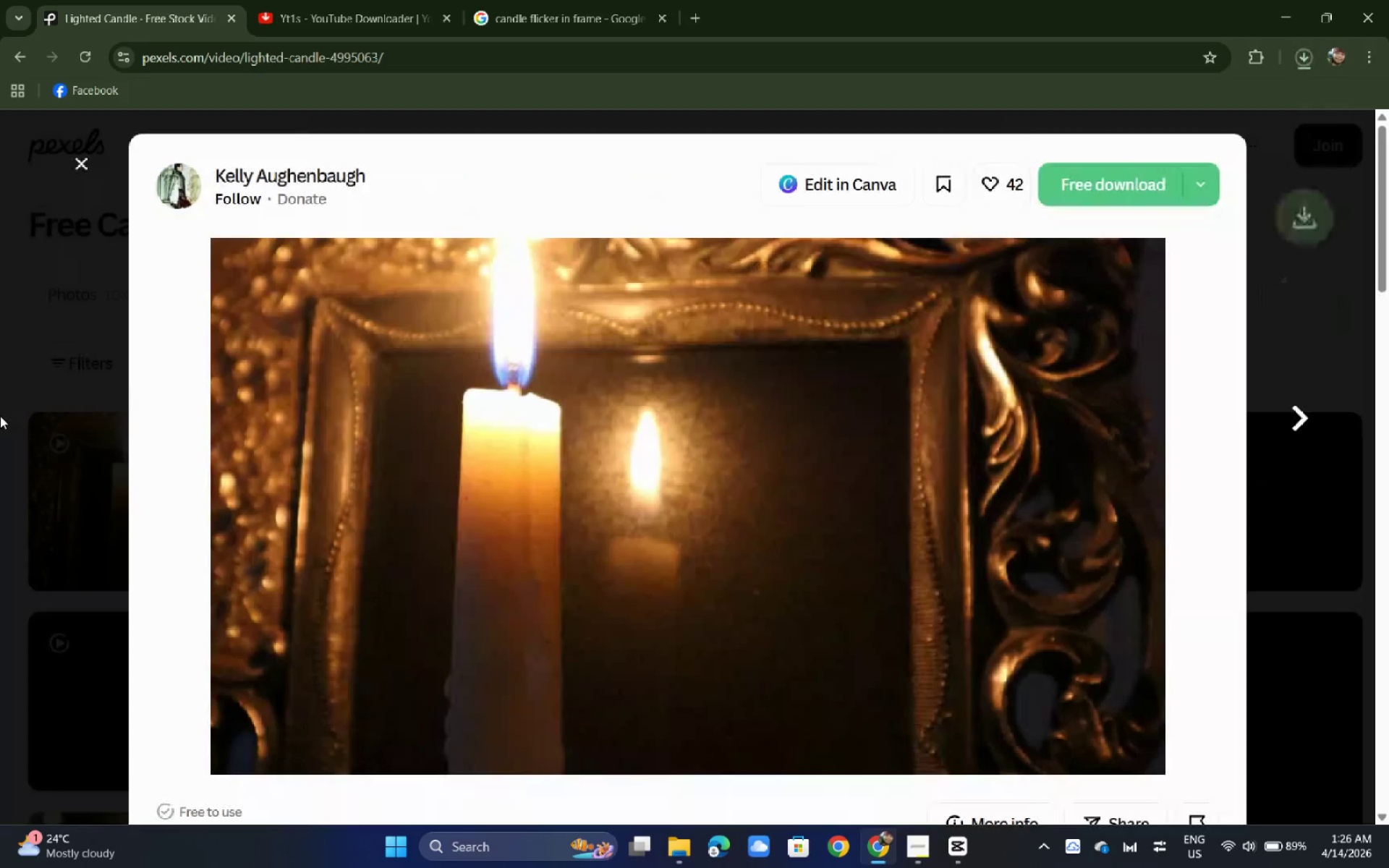 
double_click([0, 416])
 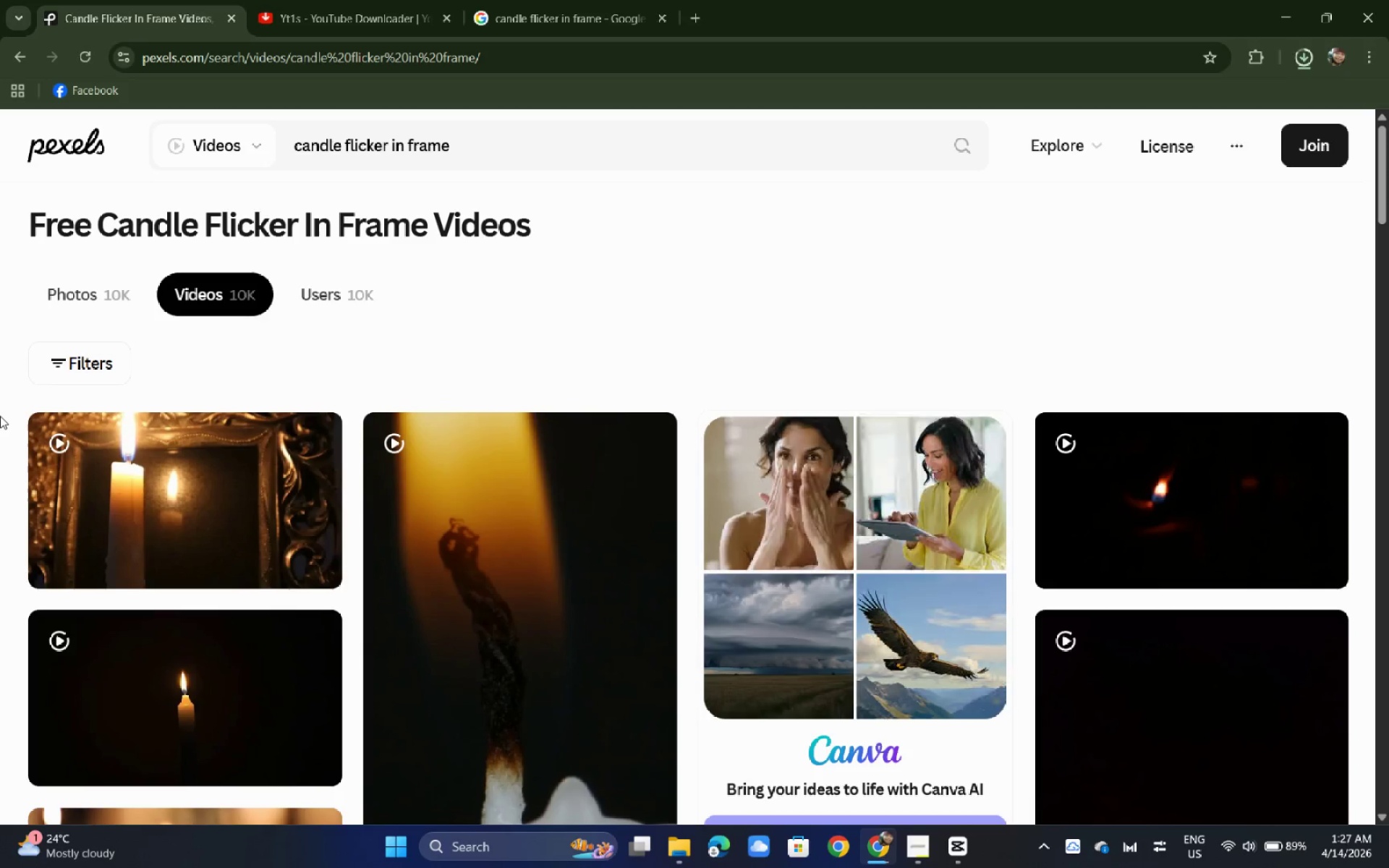 
wait(6.34)
 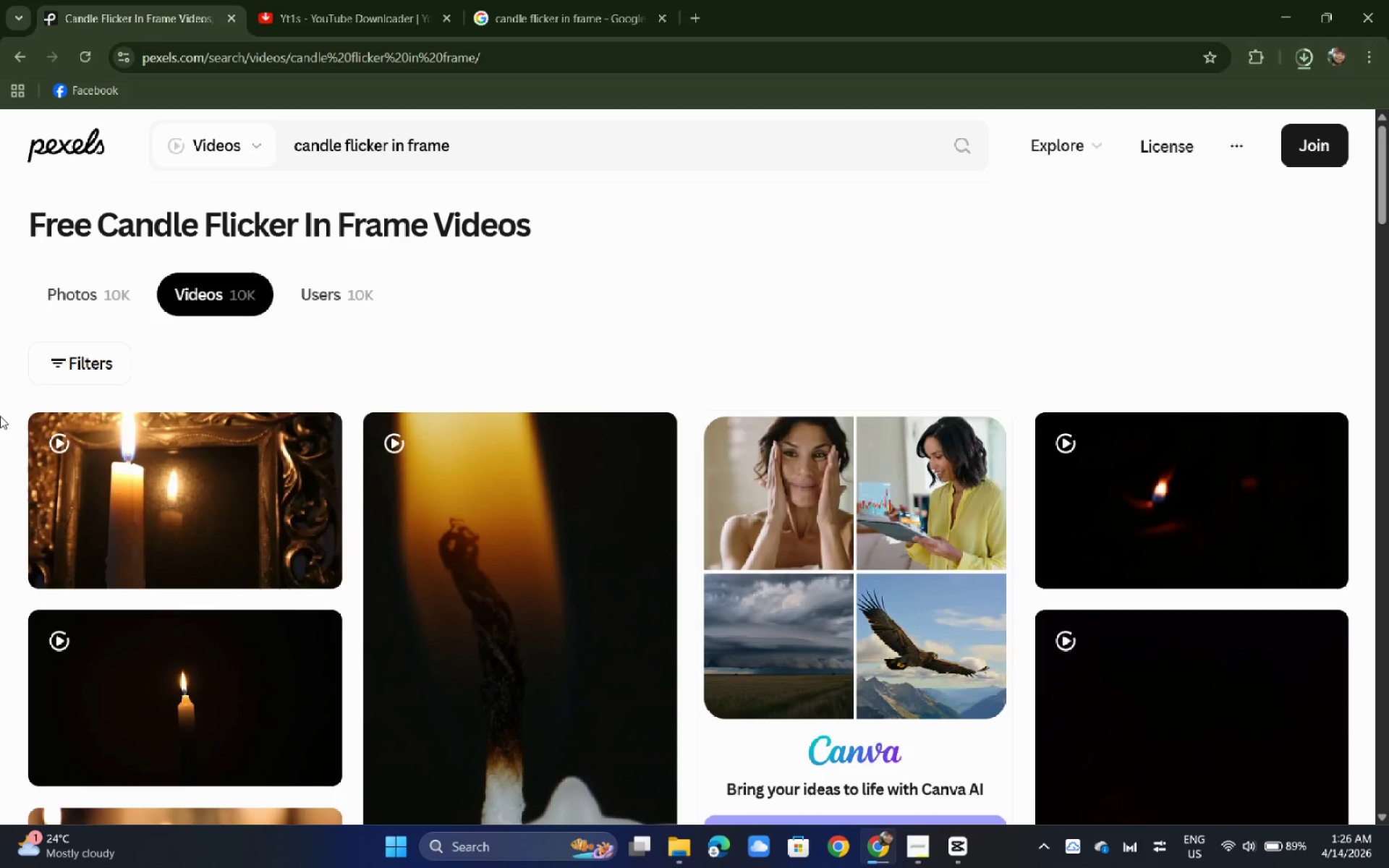 
left_click_drag(start_coordinate=[558, 137], to_coordinate=[72, 156])
 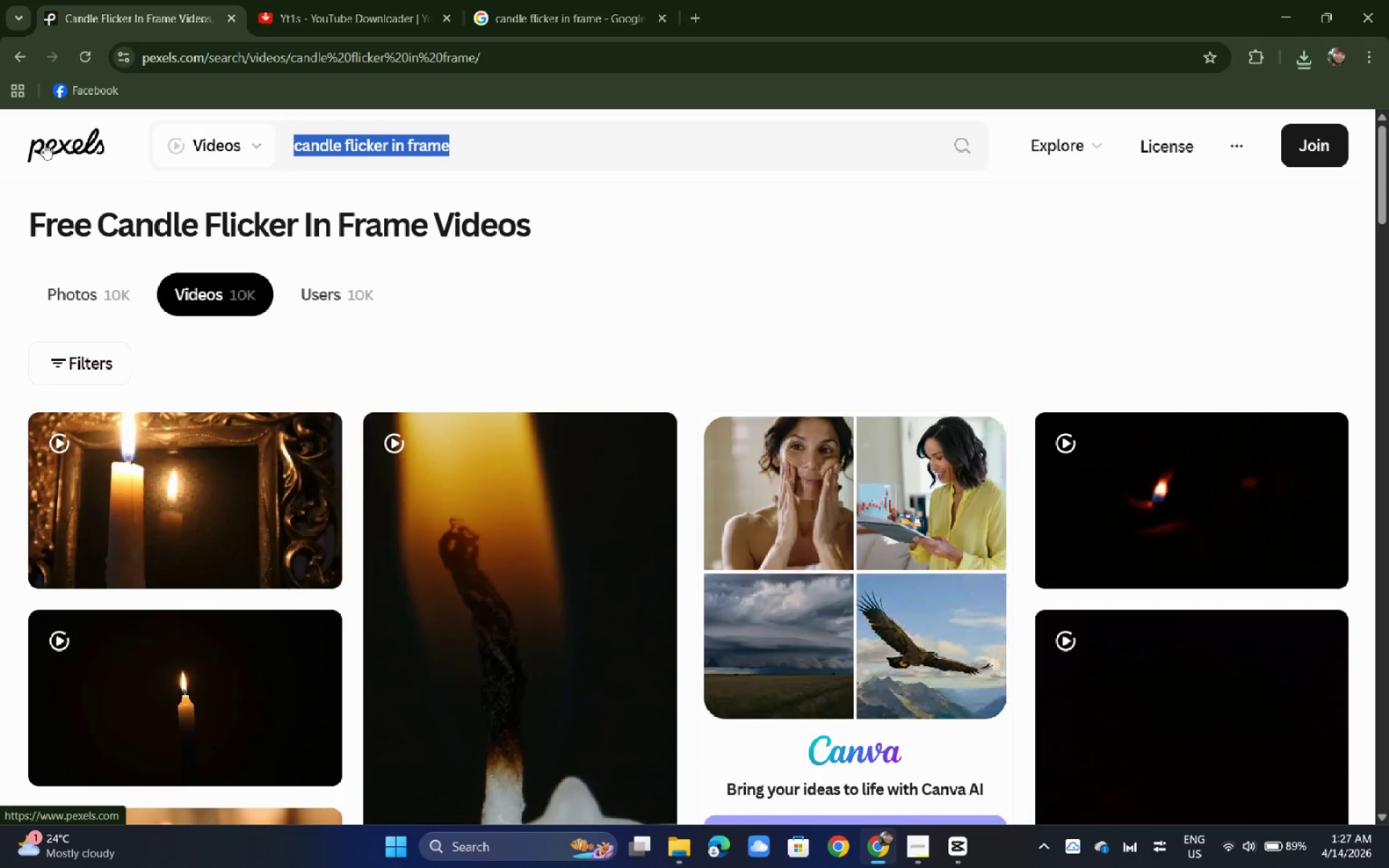 
type(unti)
key(Backspace)
type(ying wt)
key(Backspace)
key(Backspace)
type(twine)
 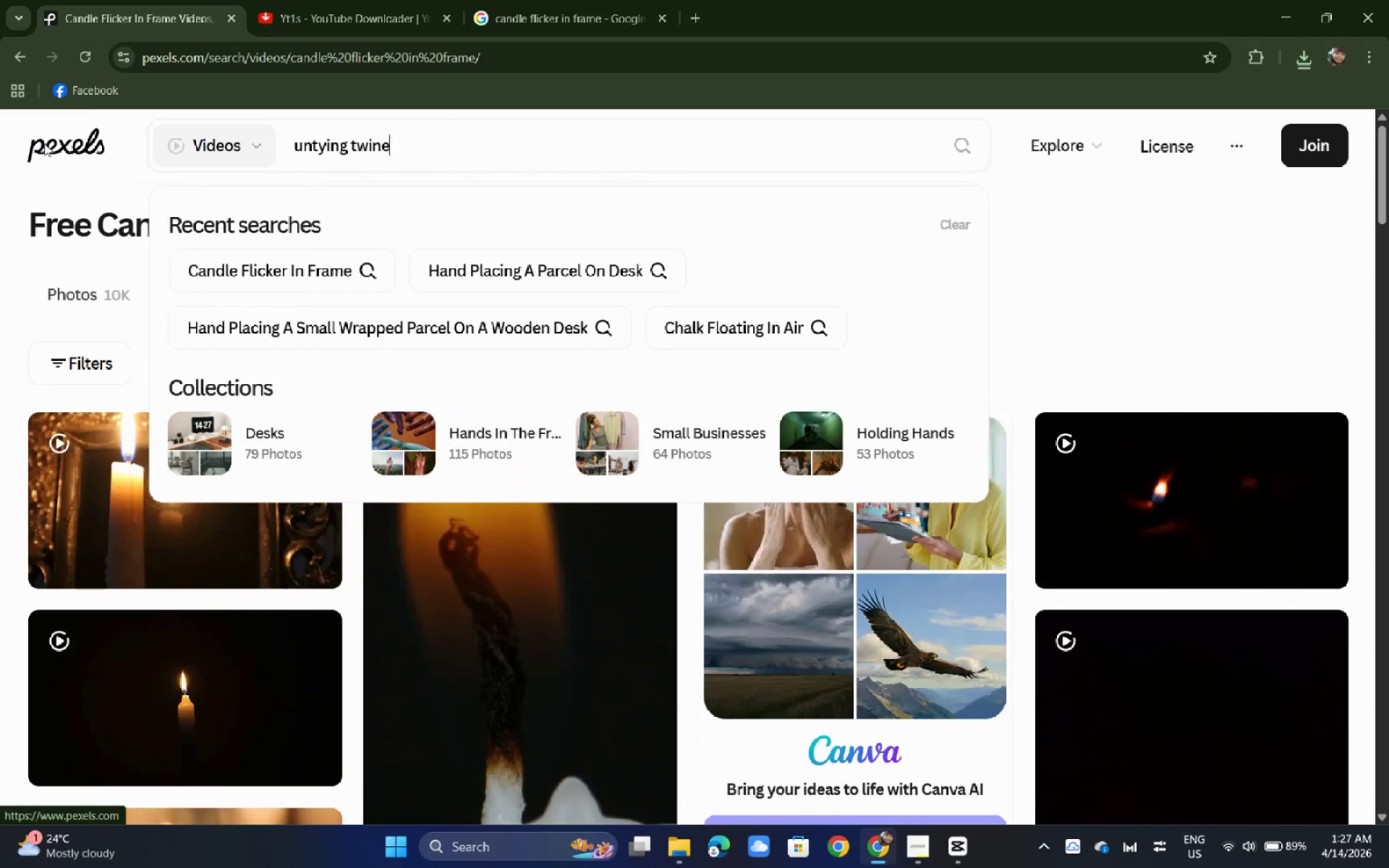 
key(Enter)
 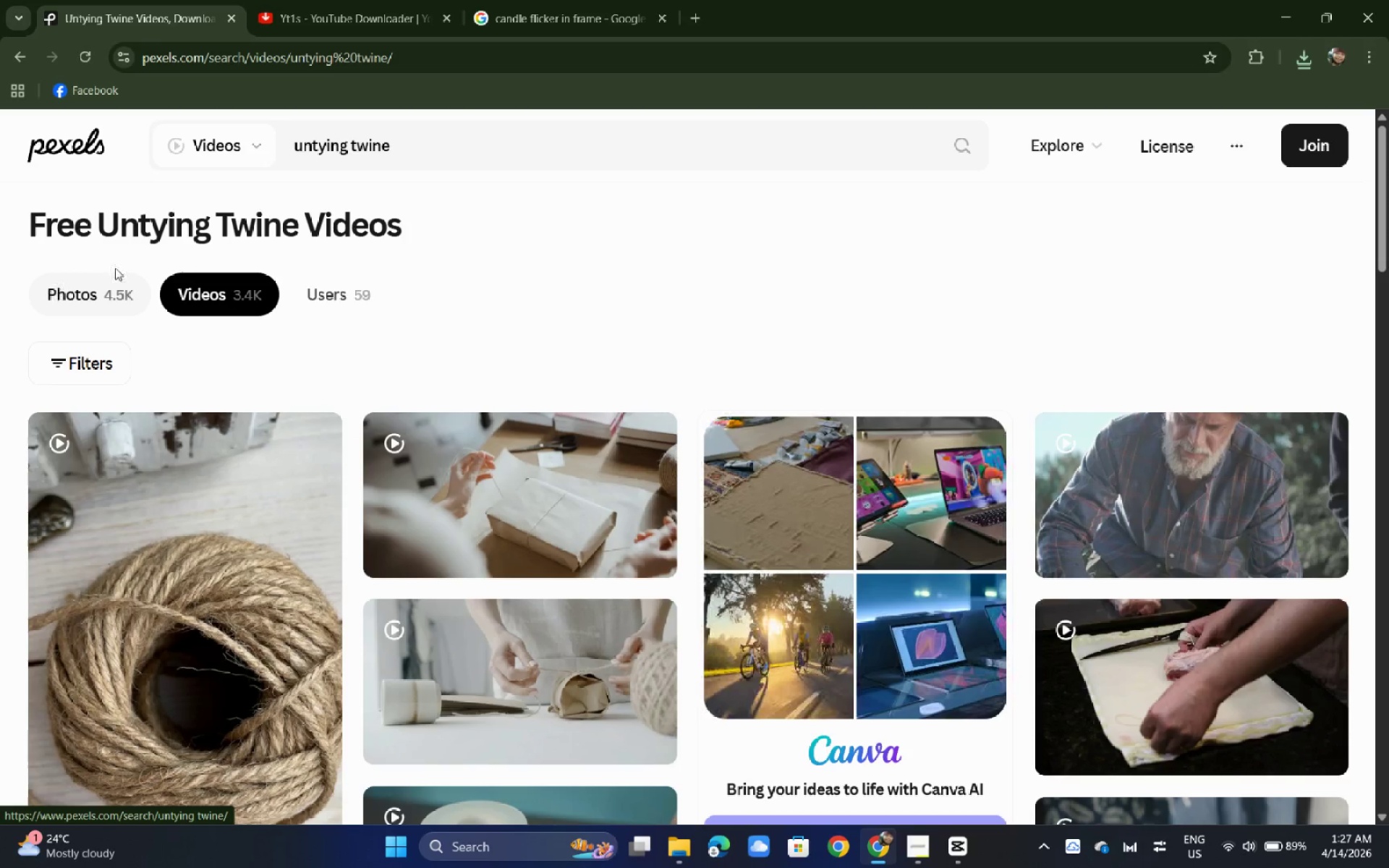 
left_click_drag(start_coordinate=[453, 137], to_coordinate=[133, 156])
 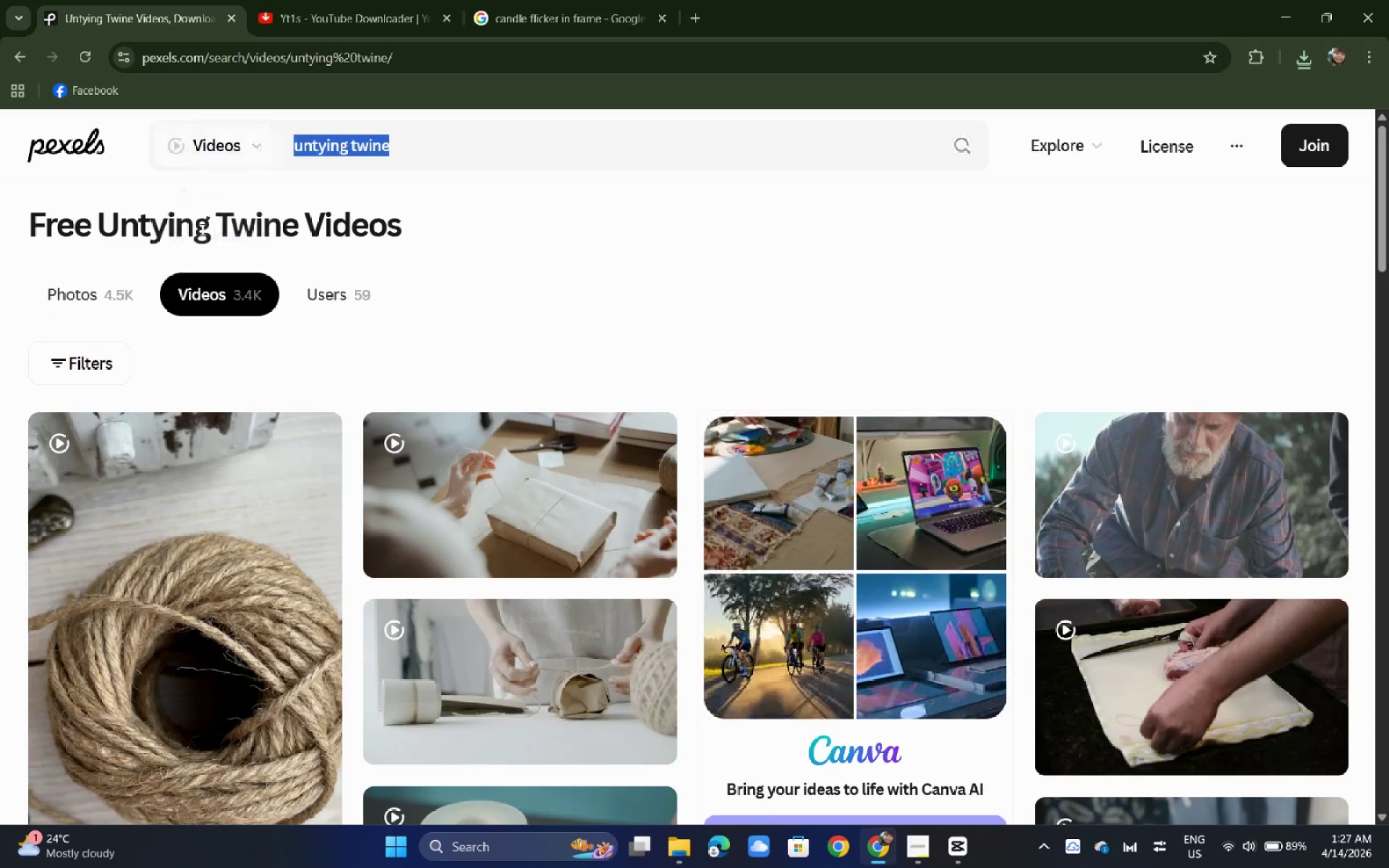 
key(Control+C)
 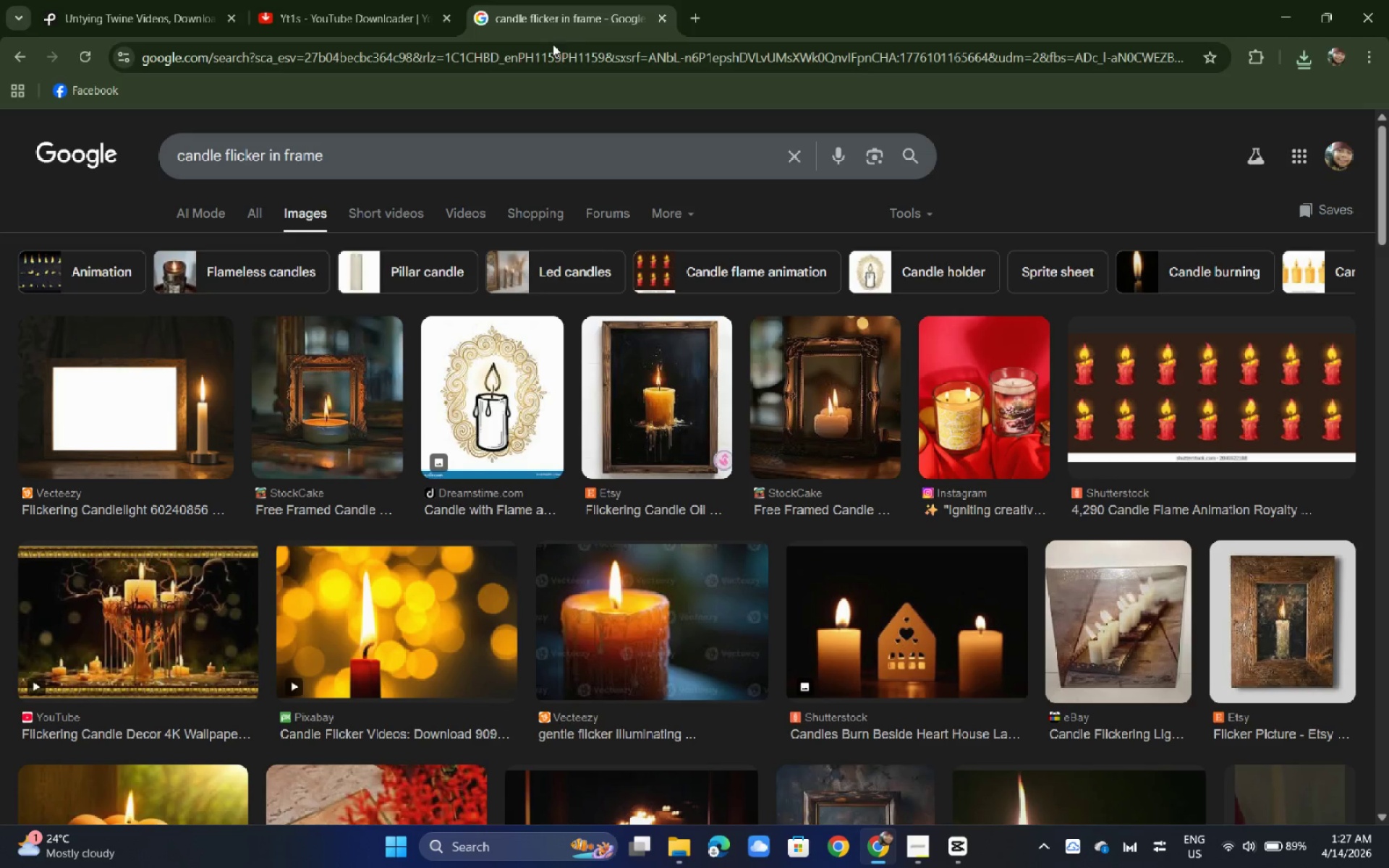 
double_click([553, 56])
 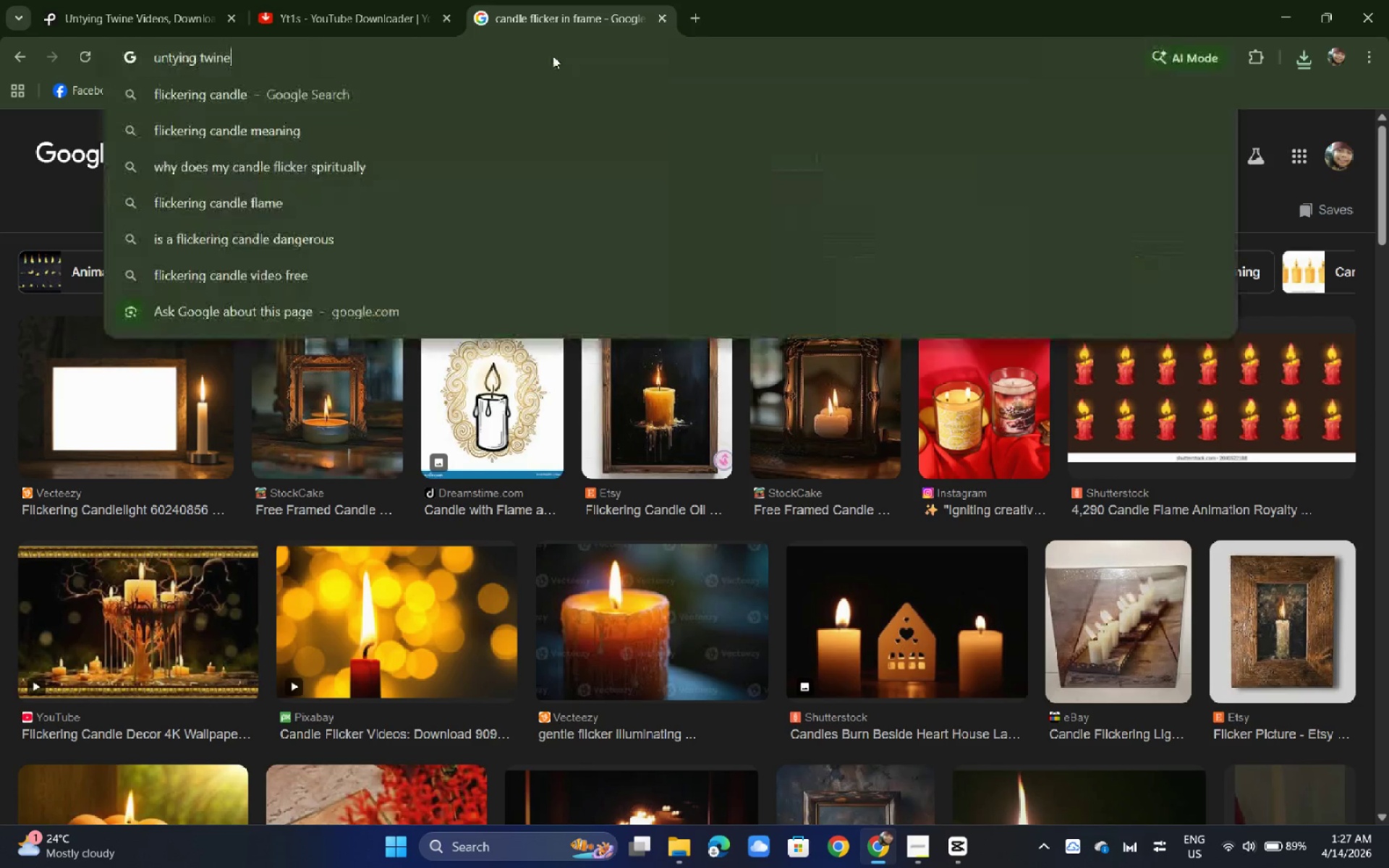 
key(Control+ControlLeft)
 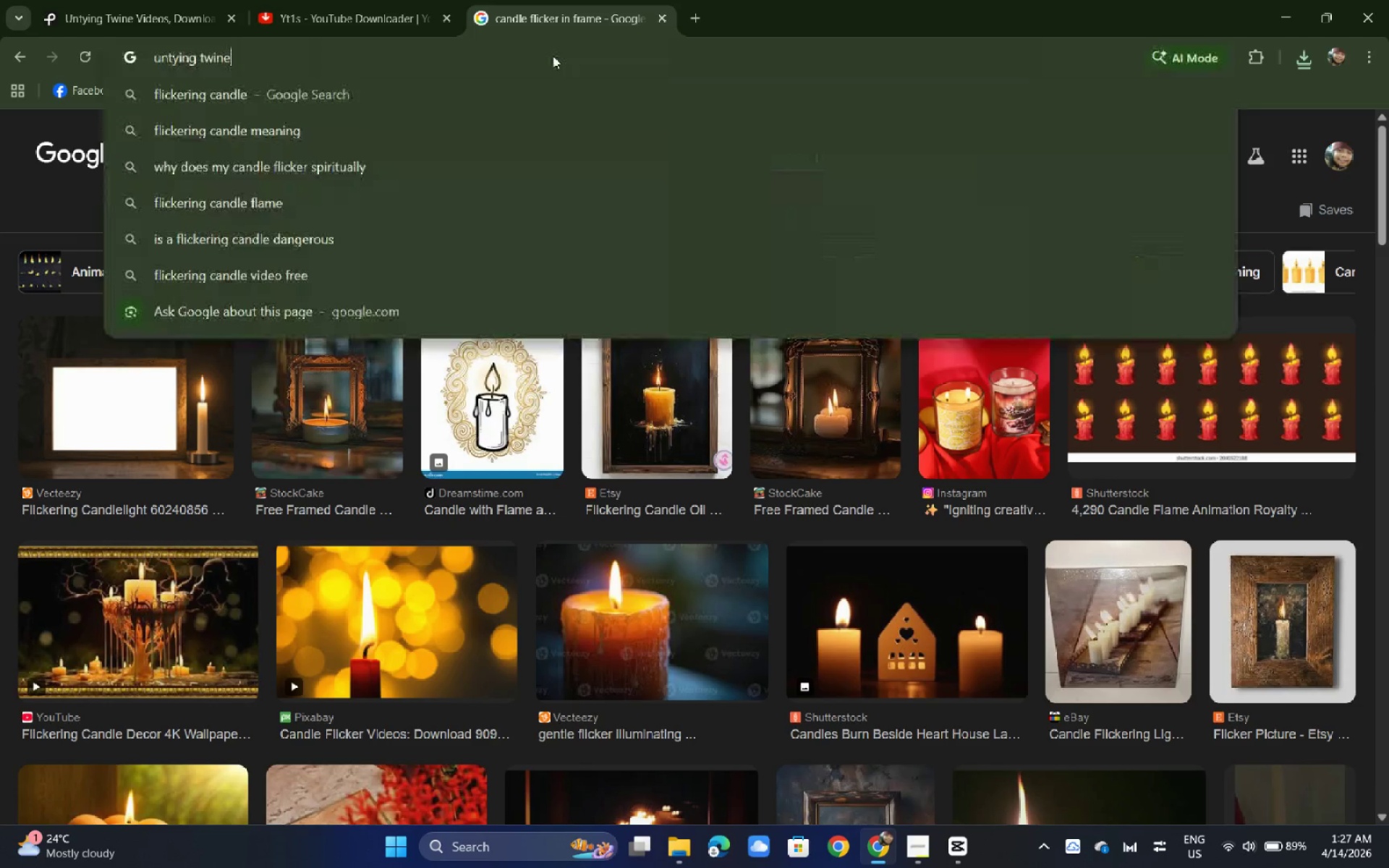 
key(Control+V)
 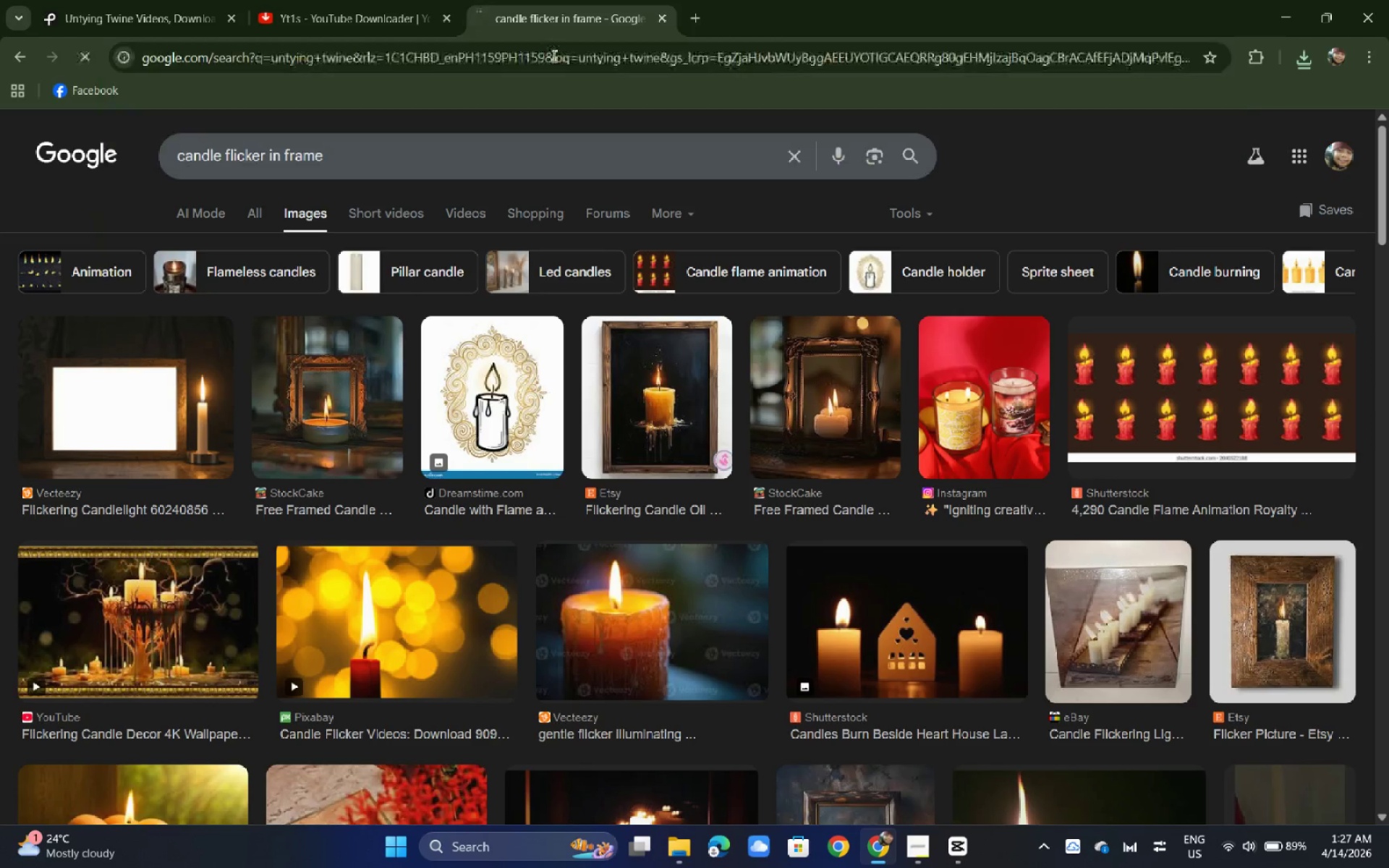 
key(NumpadEnter)
 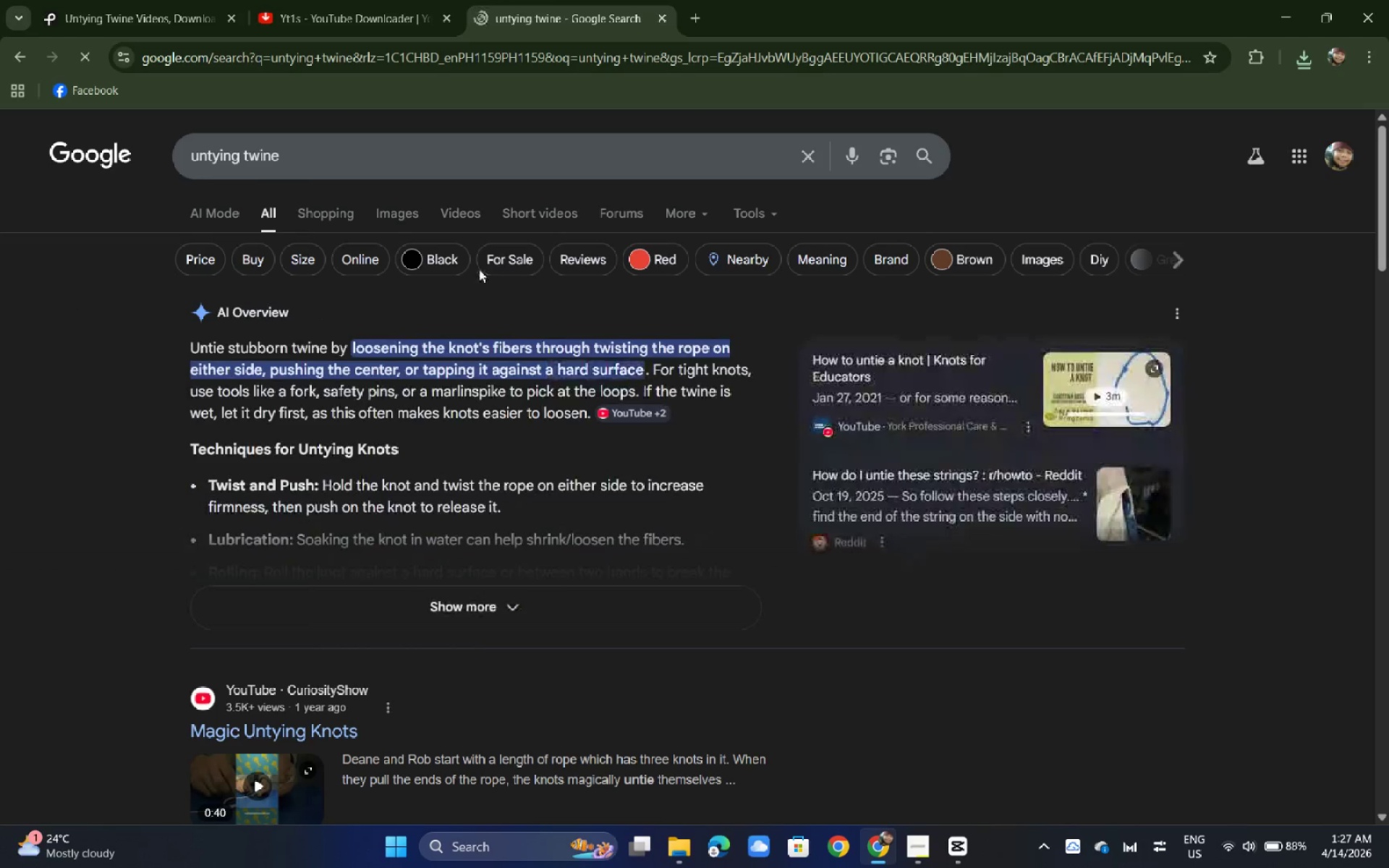 
left_click([374, 211])
 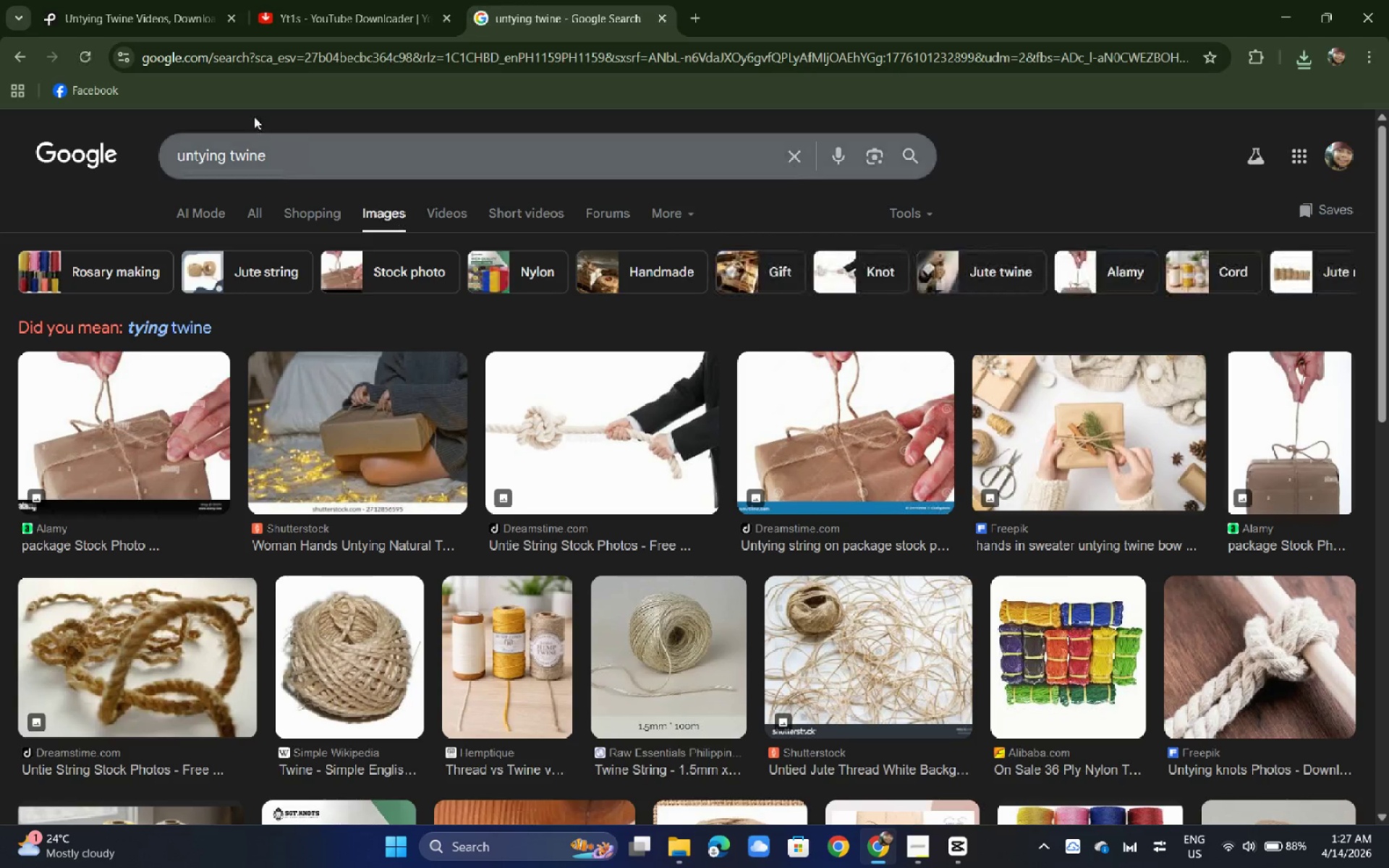 
left_click([137, 6])
 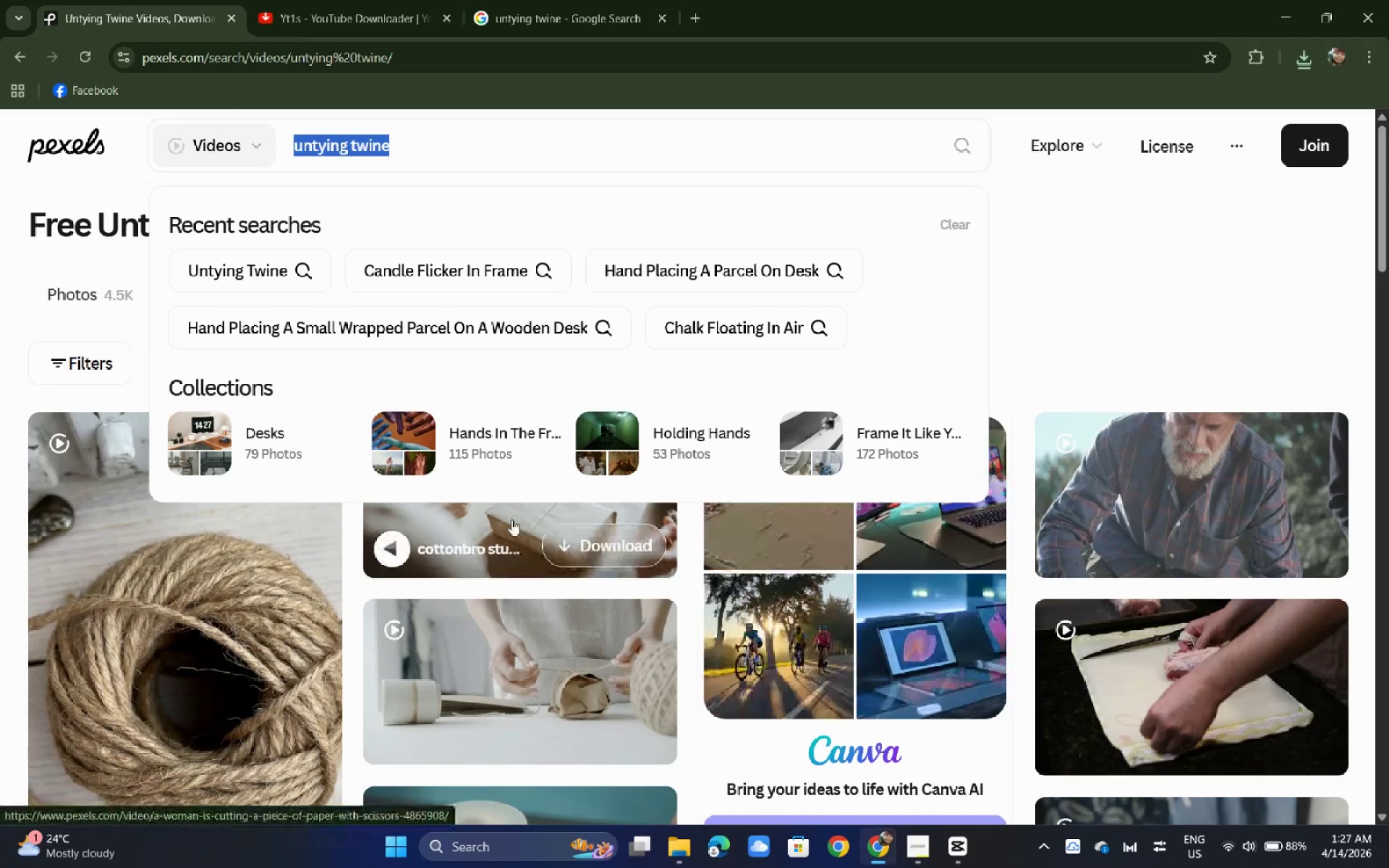 
left_click([511, 518])
 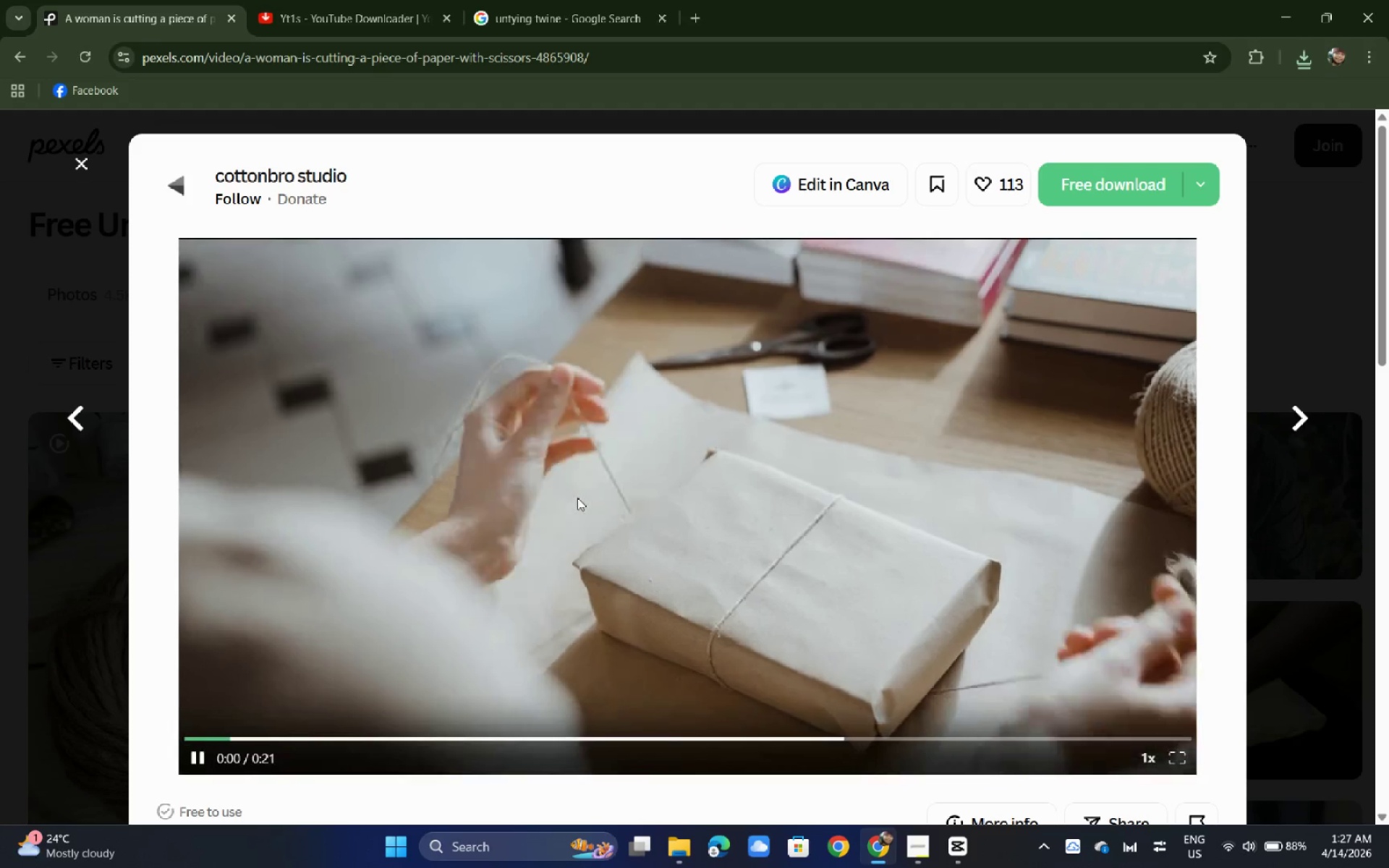 
scroll: coordinate [638, 488], scroll_direction: down, amount: 6.0
 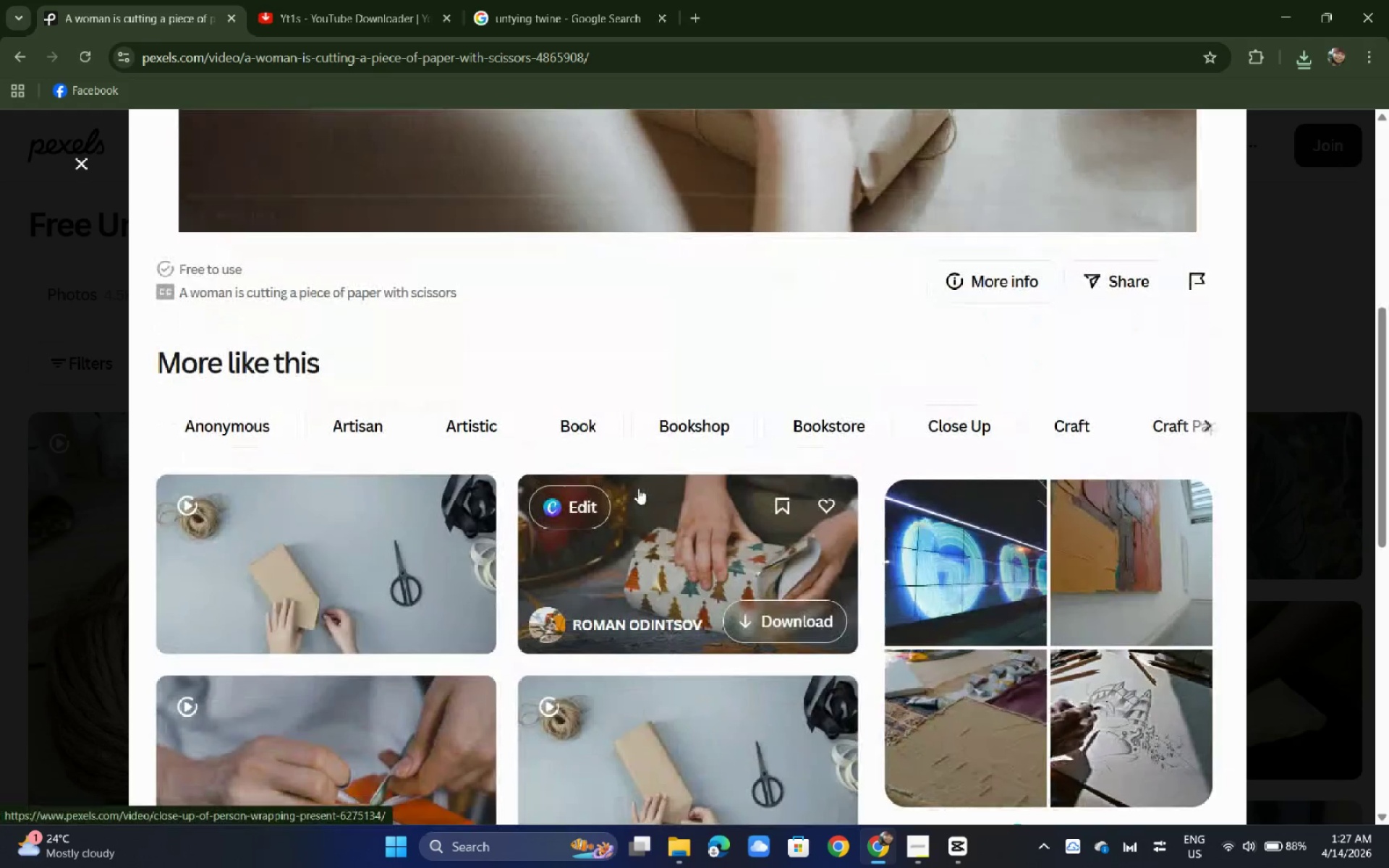 
scroll: coordinate [1014, 349], scroll_direction: up, amount: 8.0
 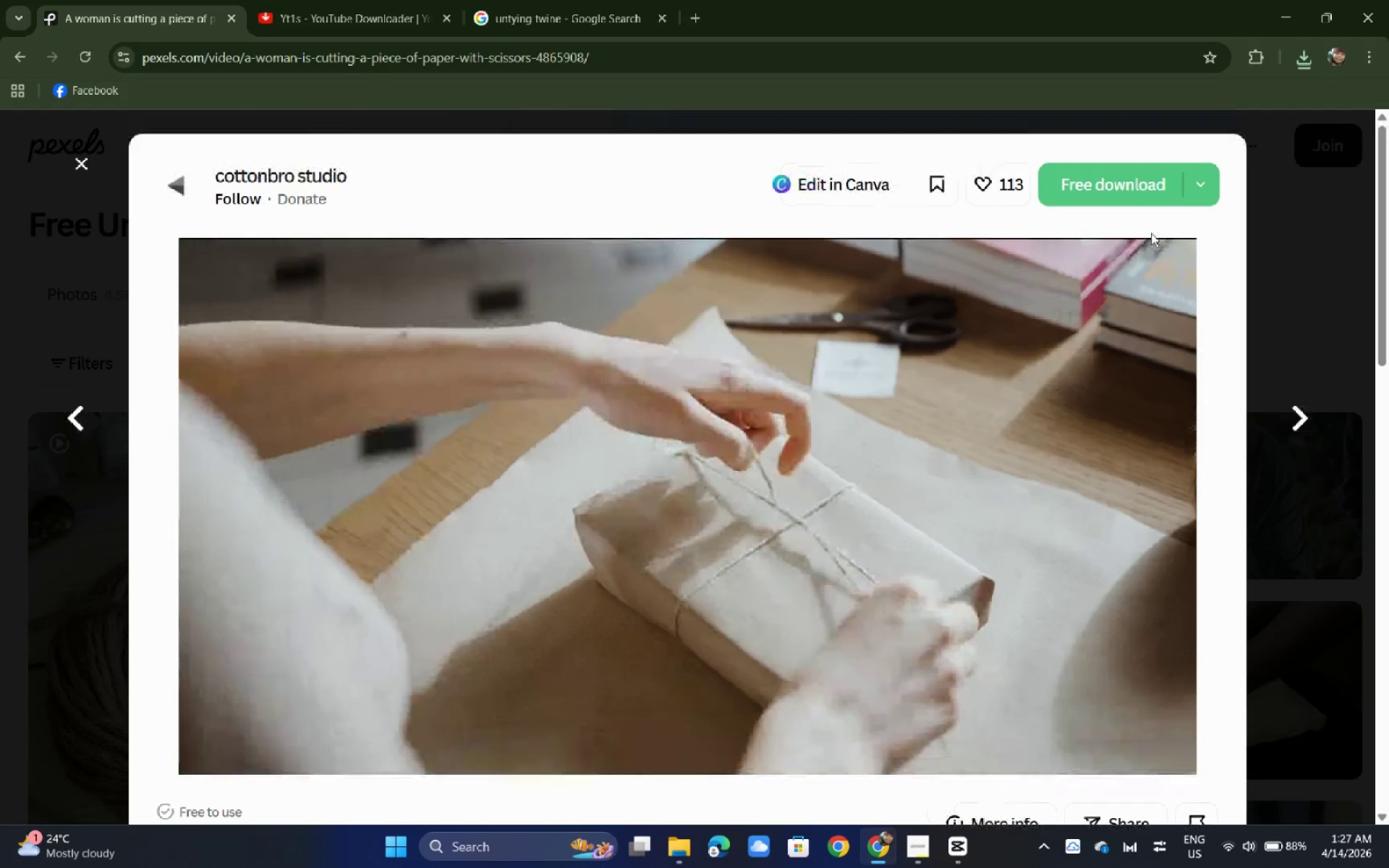 
left_click([1127, 184])
 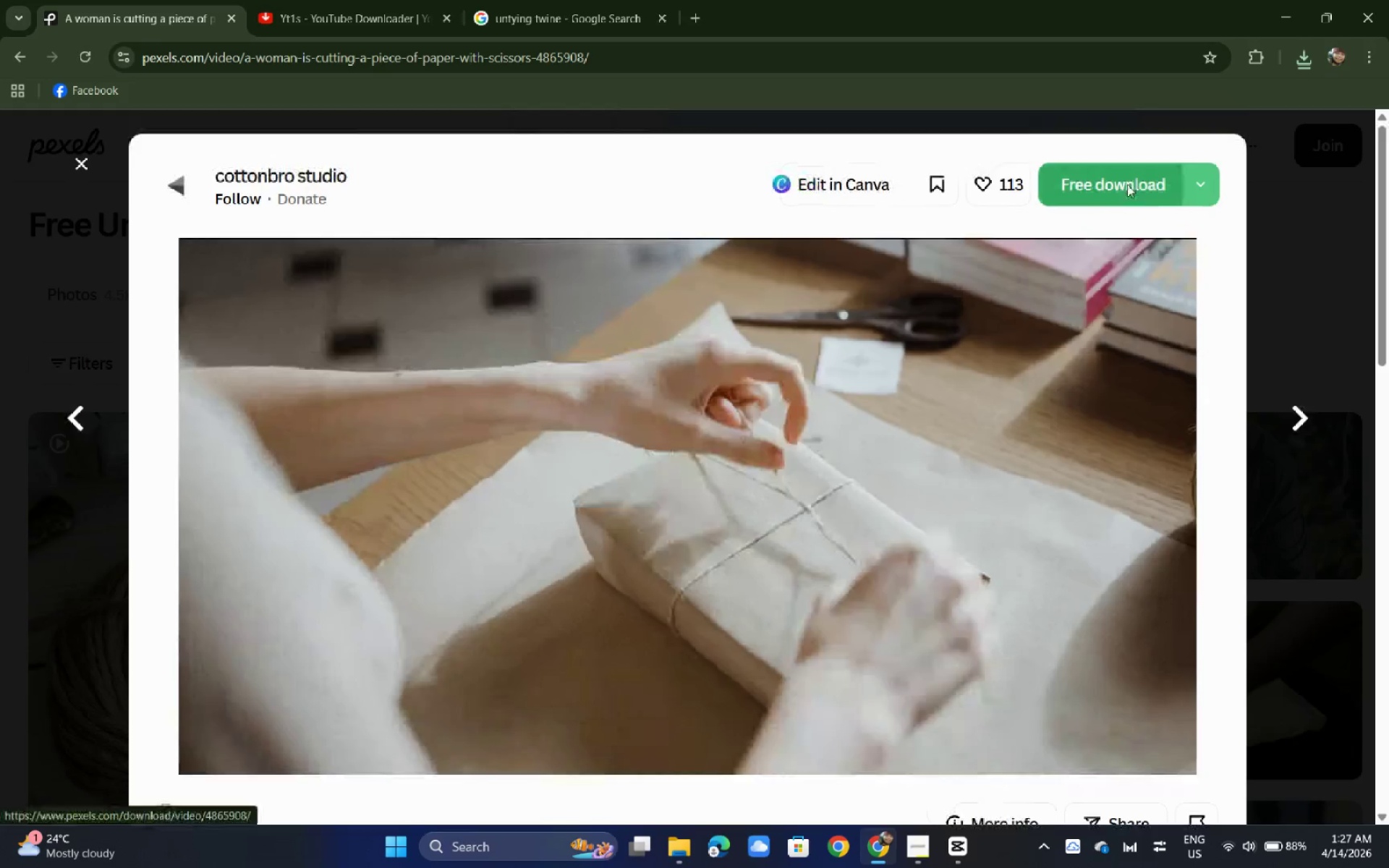 
left_click([1021, 371])
 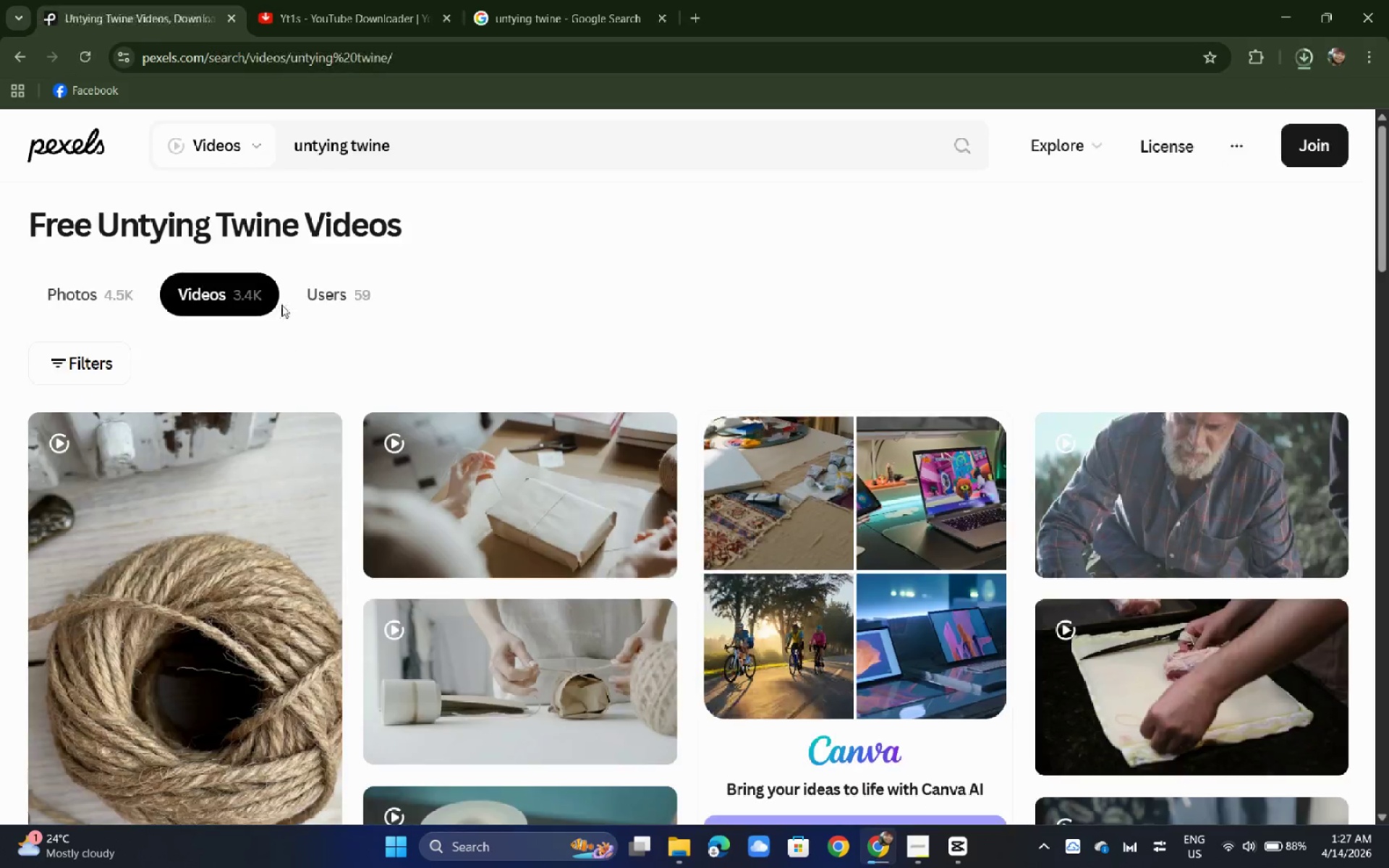 
left_click_drag(start_coordinate=[420, 148], to_coordinate=[80, 144])
 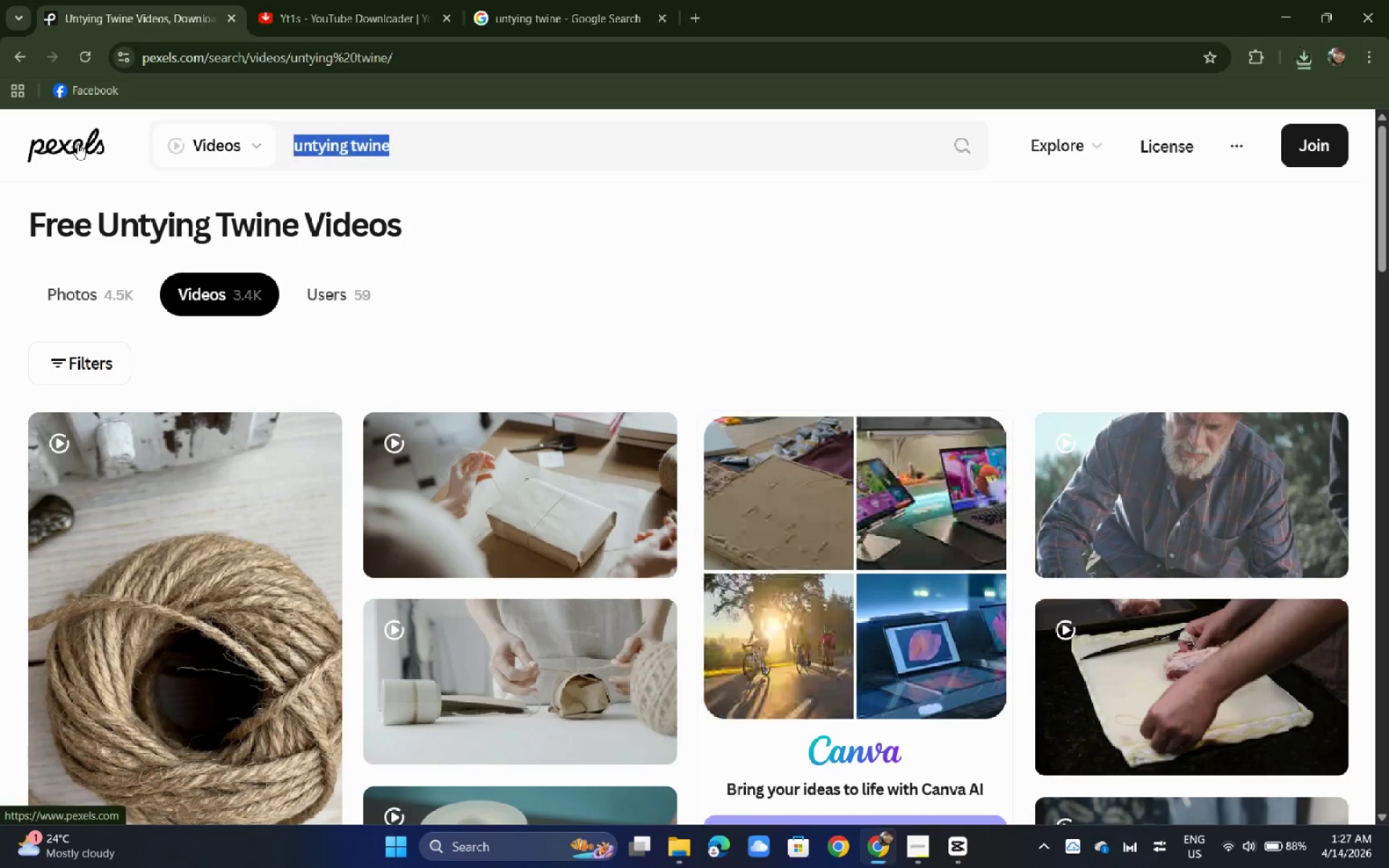 
type(tearing kraft paper)
 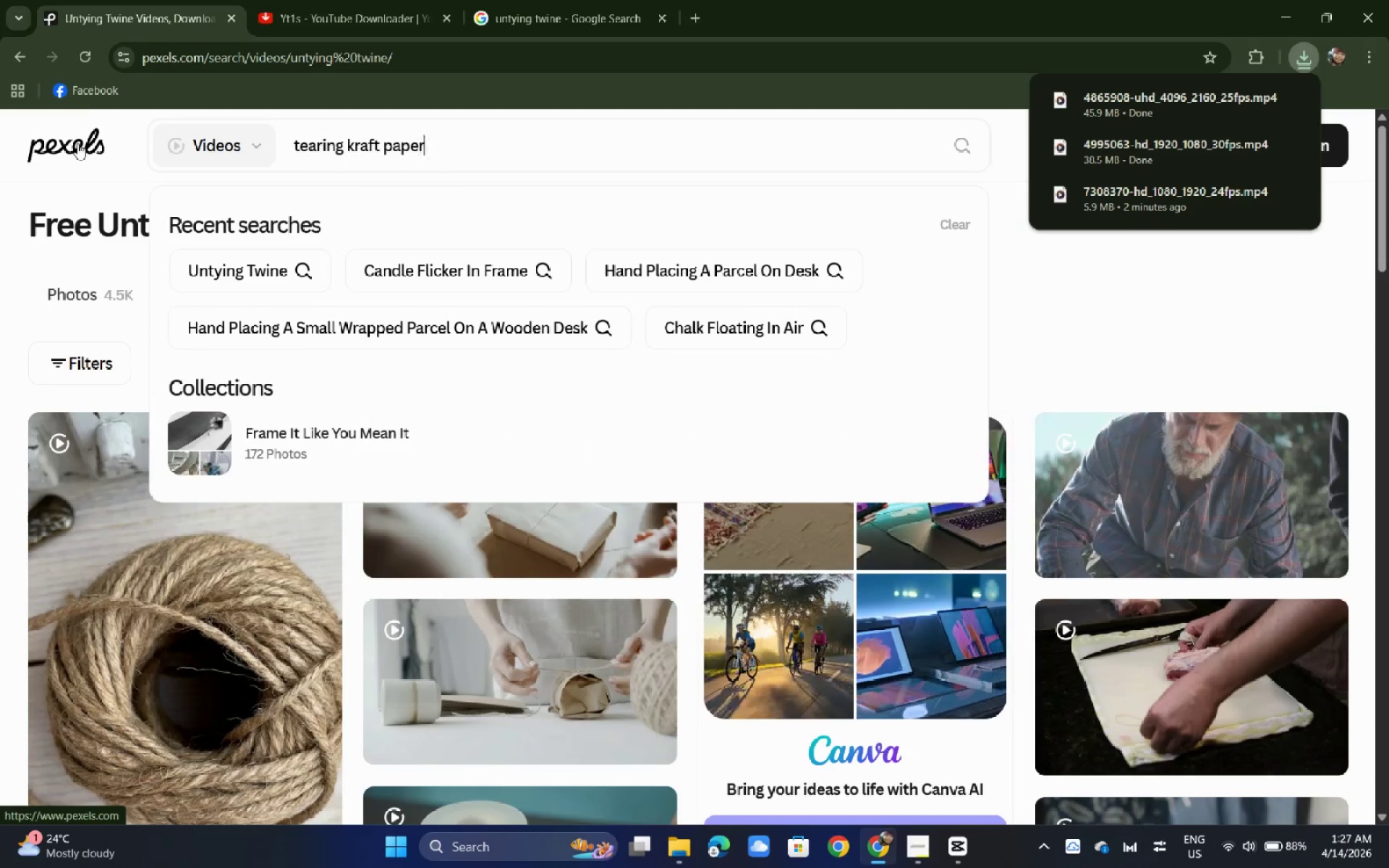 
key(Enter)
 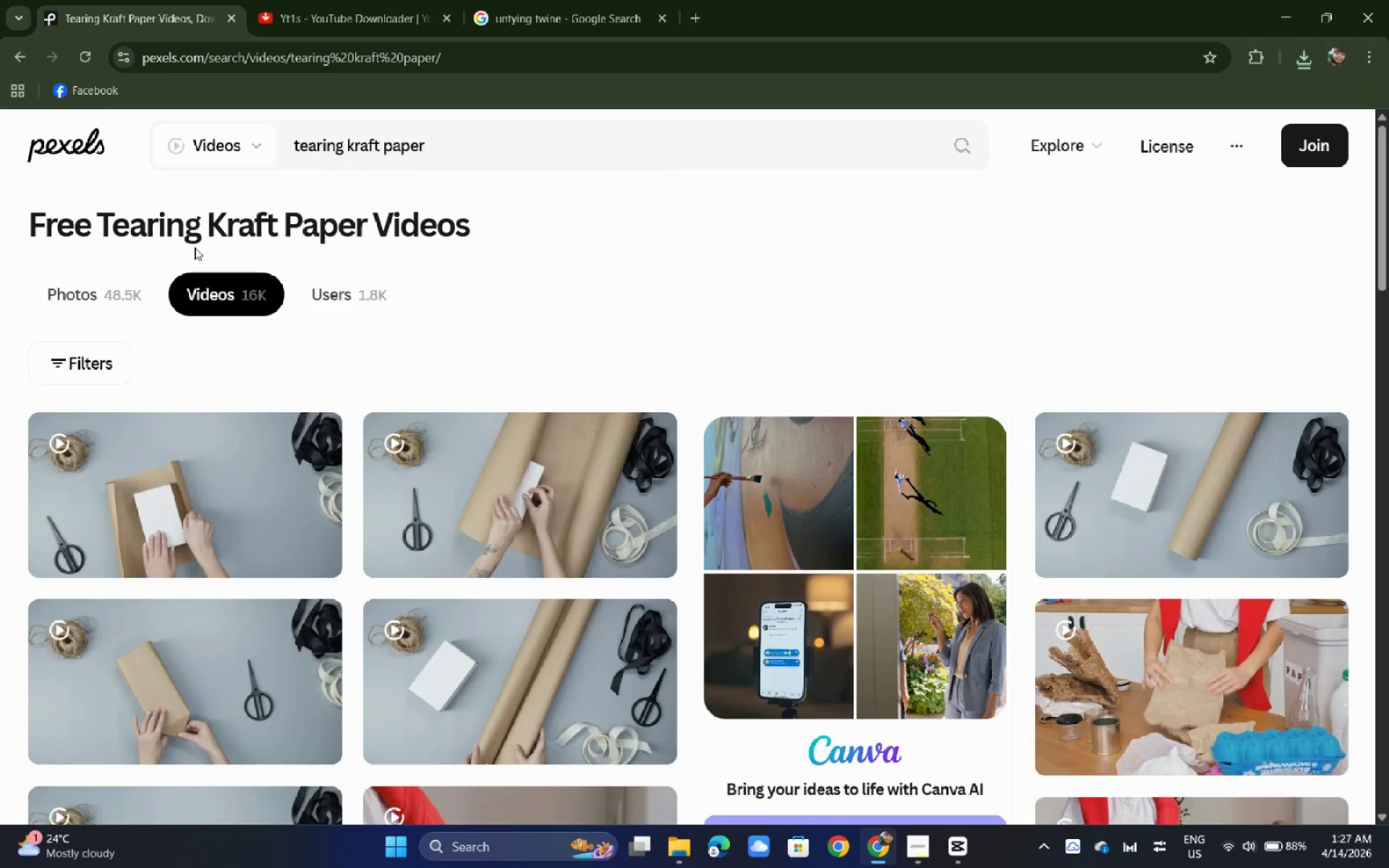 
wait(6.31)
 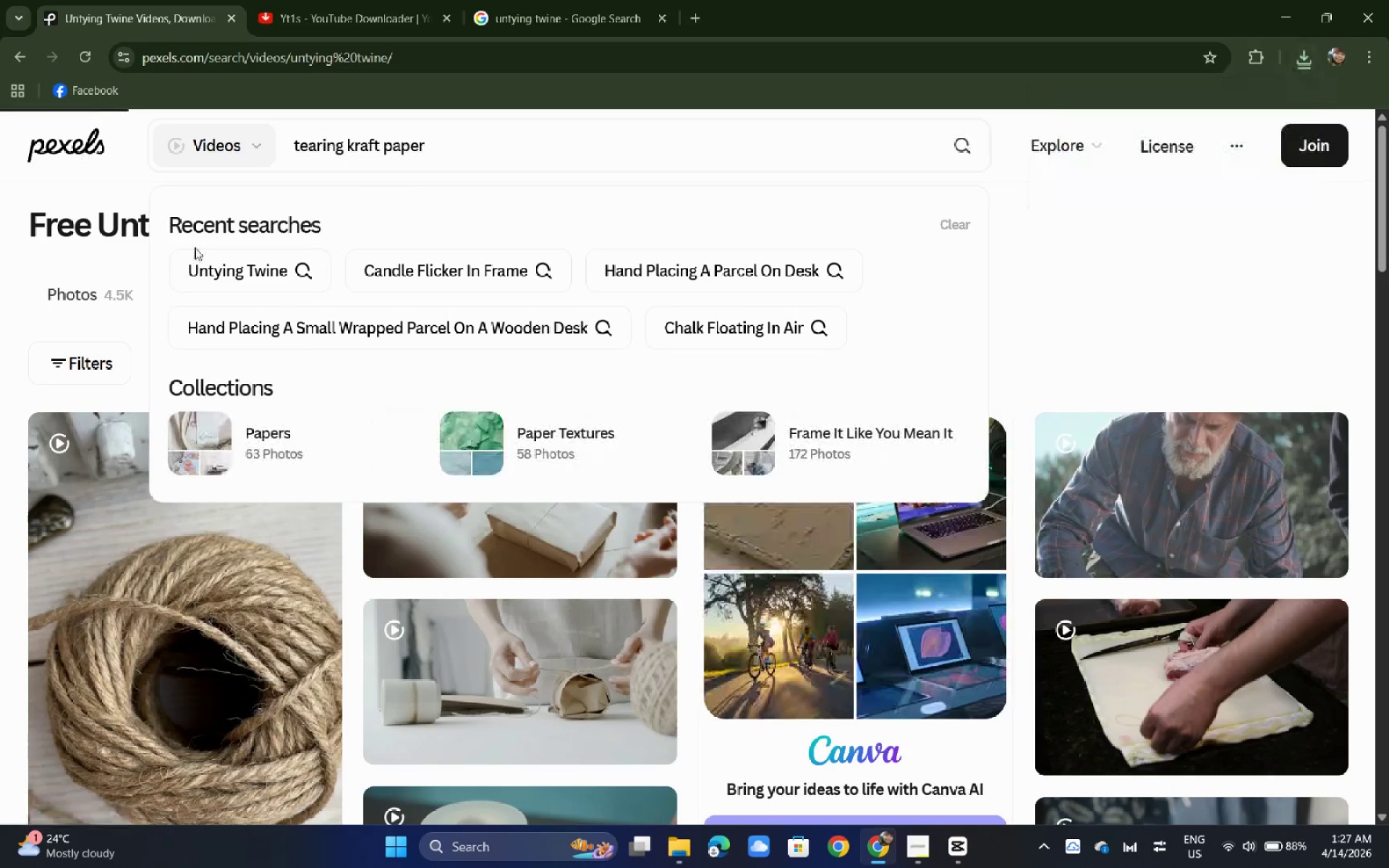 
left_click_drag(start_coordinate=[472, 142], to_coordinate=[119, 147])
 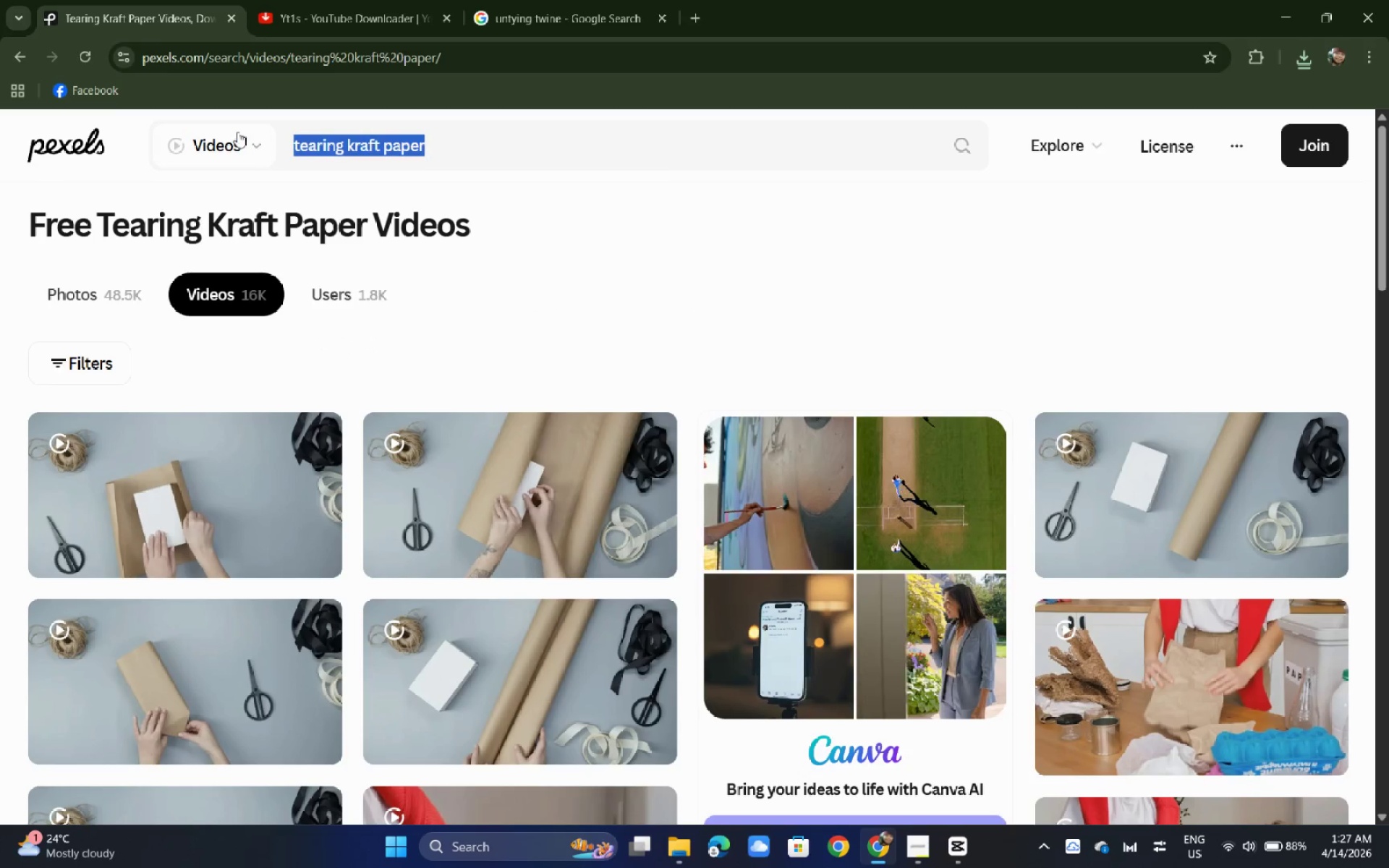 
key(Control+C)
 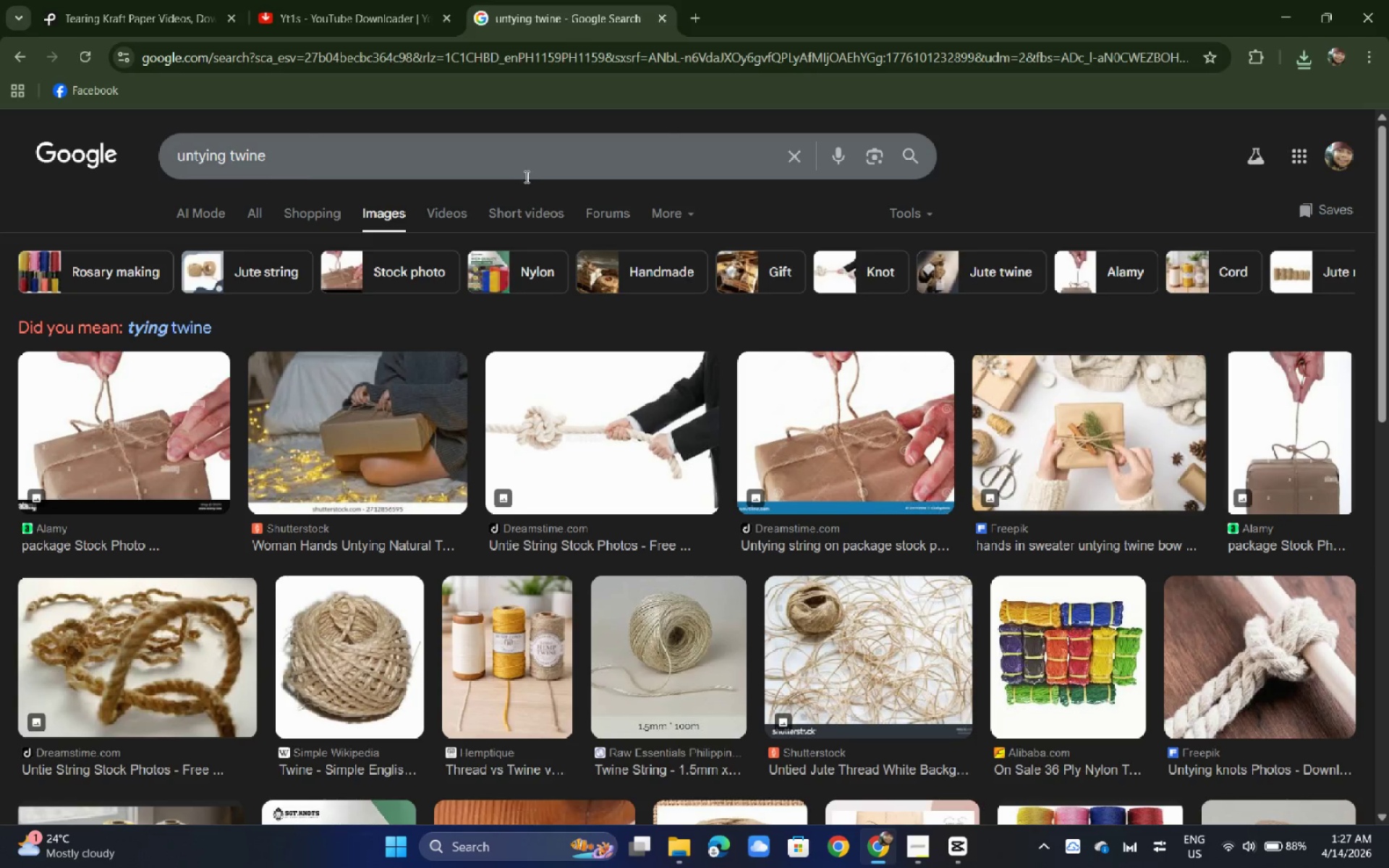 
left_click_drag(start_coordinate=[519, 173], to_coordinate=[0, 176])
 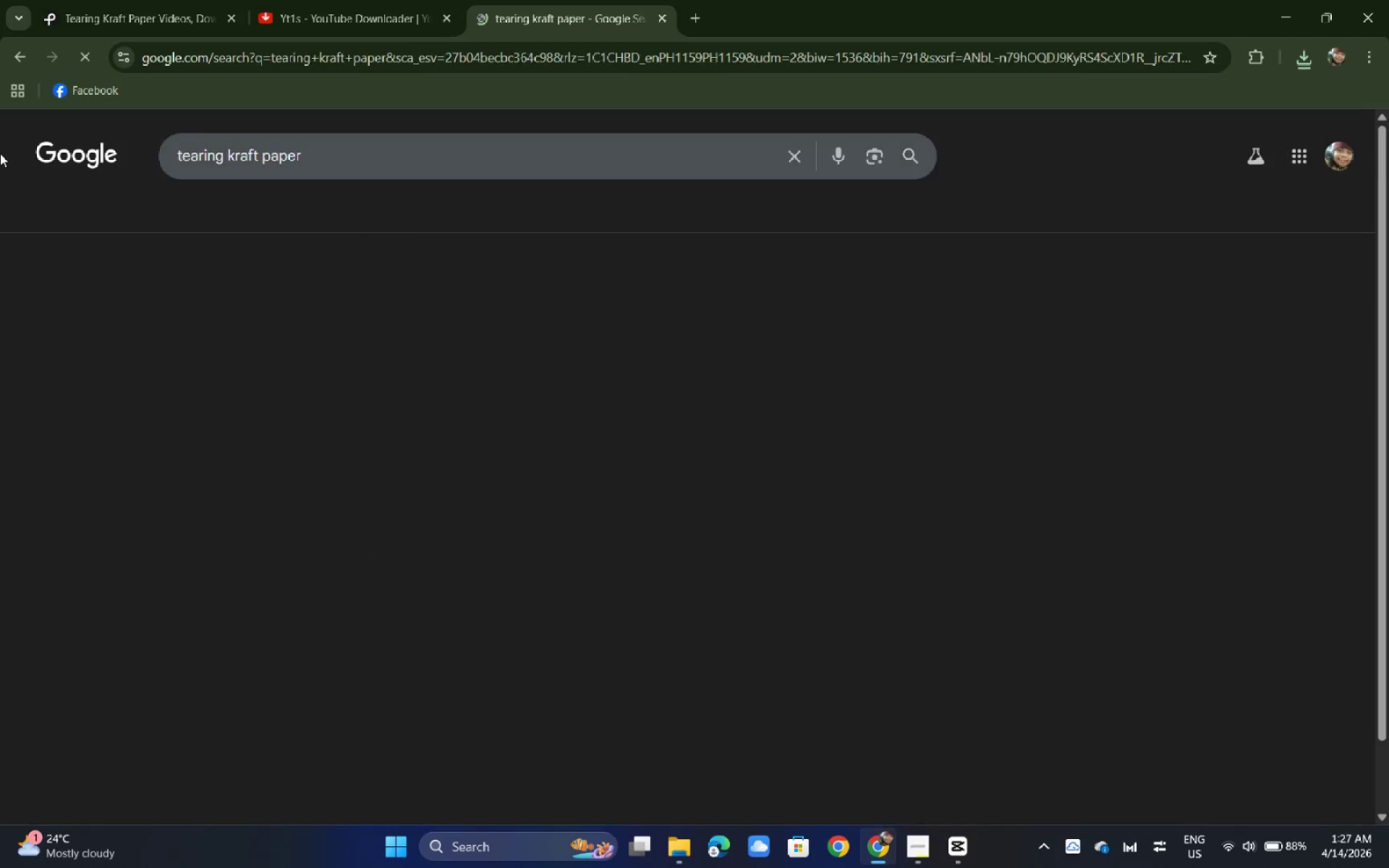 
key(Control+ControlLeft)
 